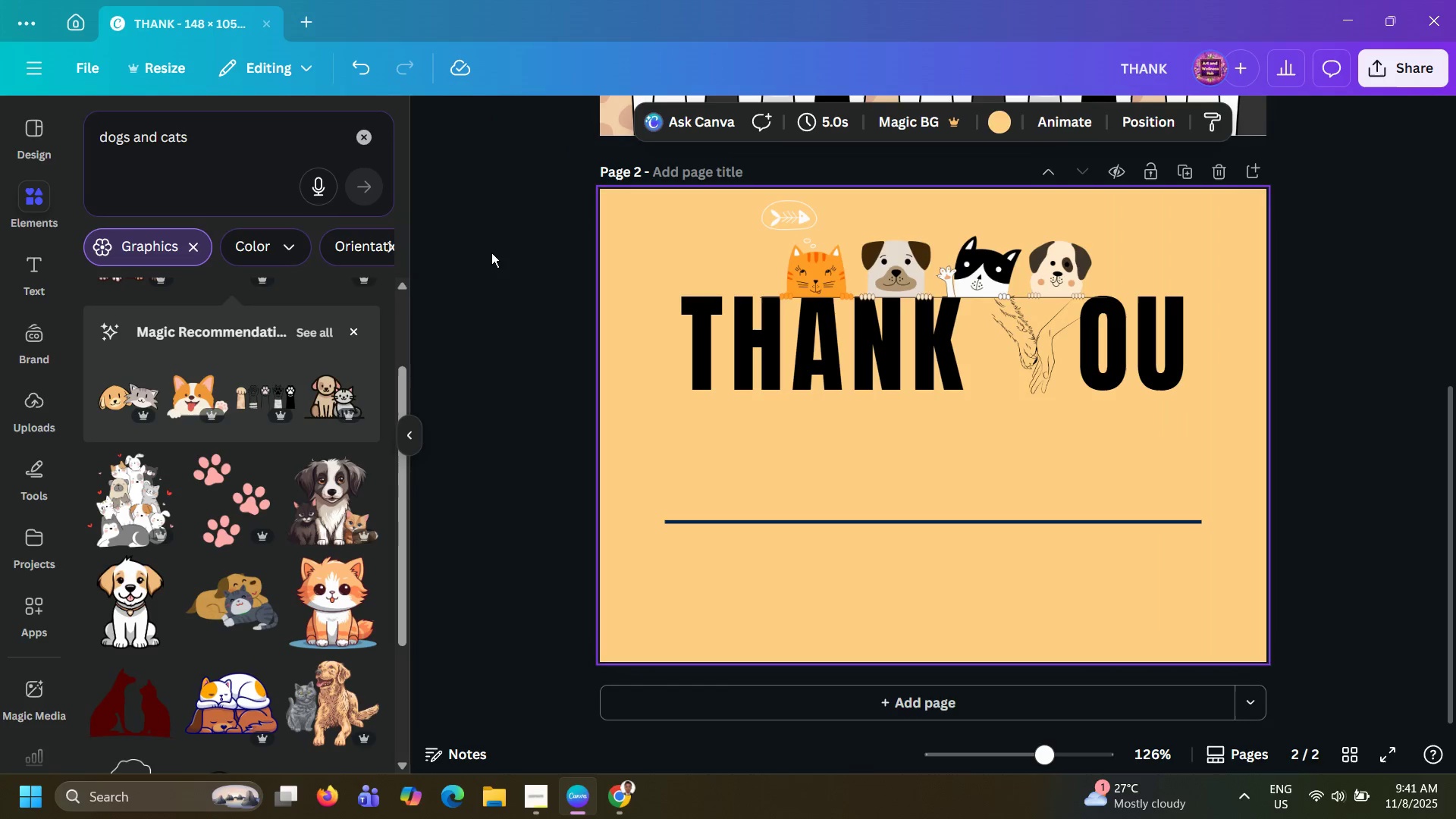 
double_click([491, 253])
 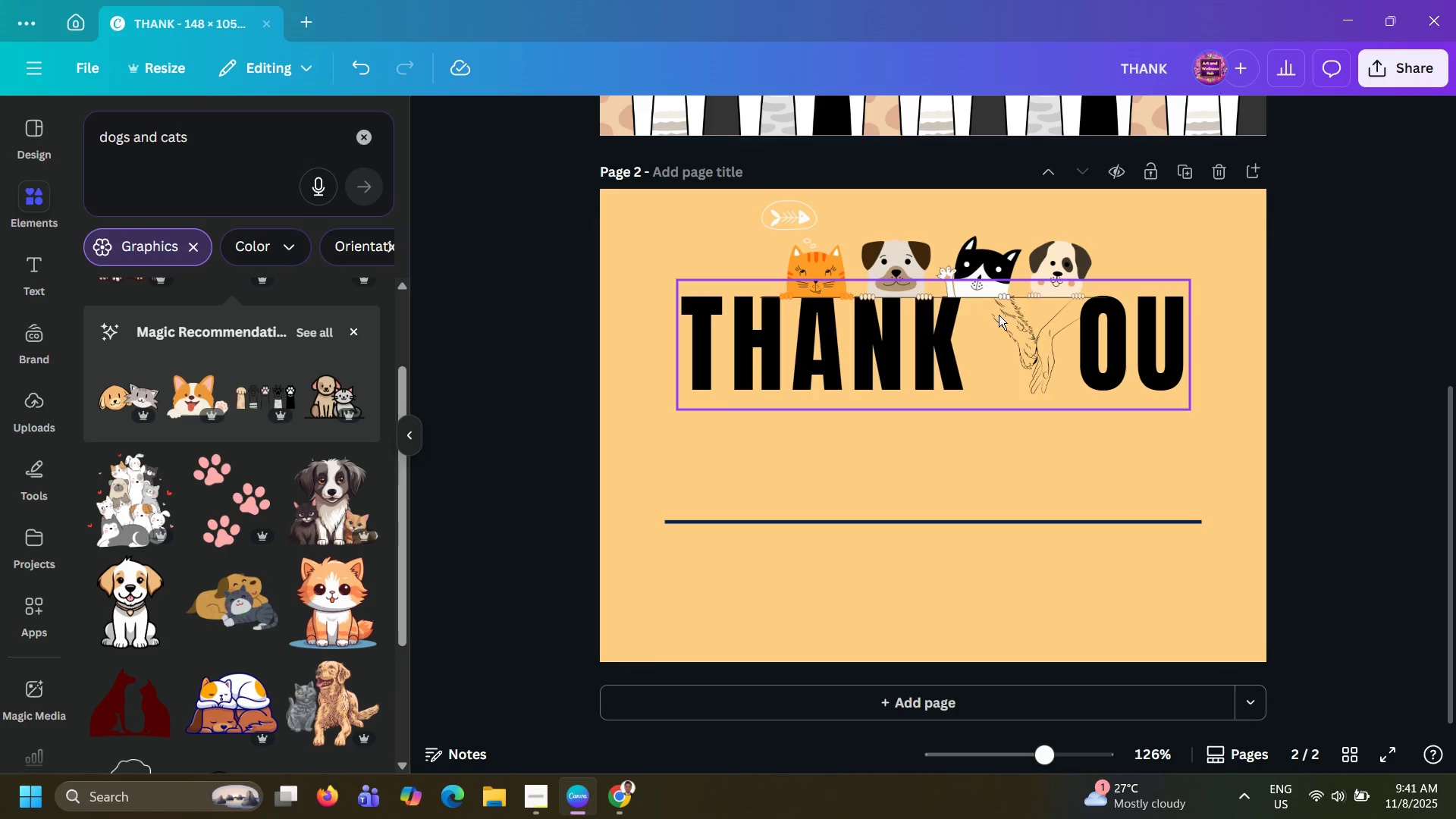 
left_click([1048, 320])
 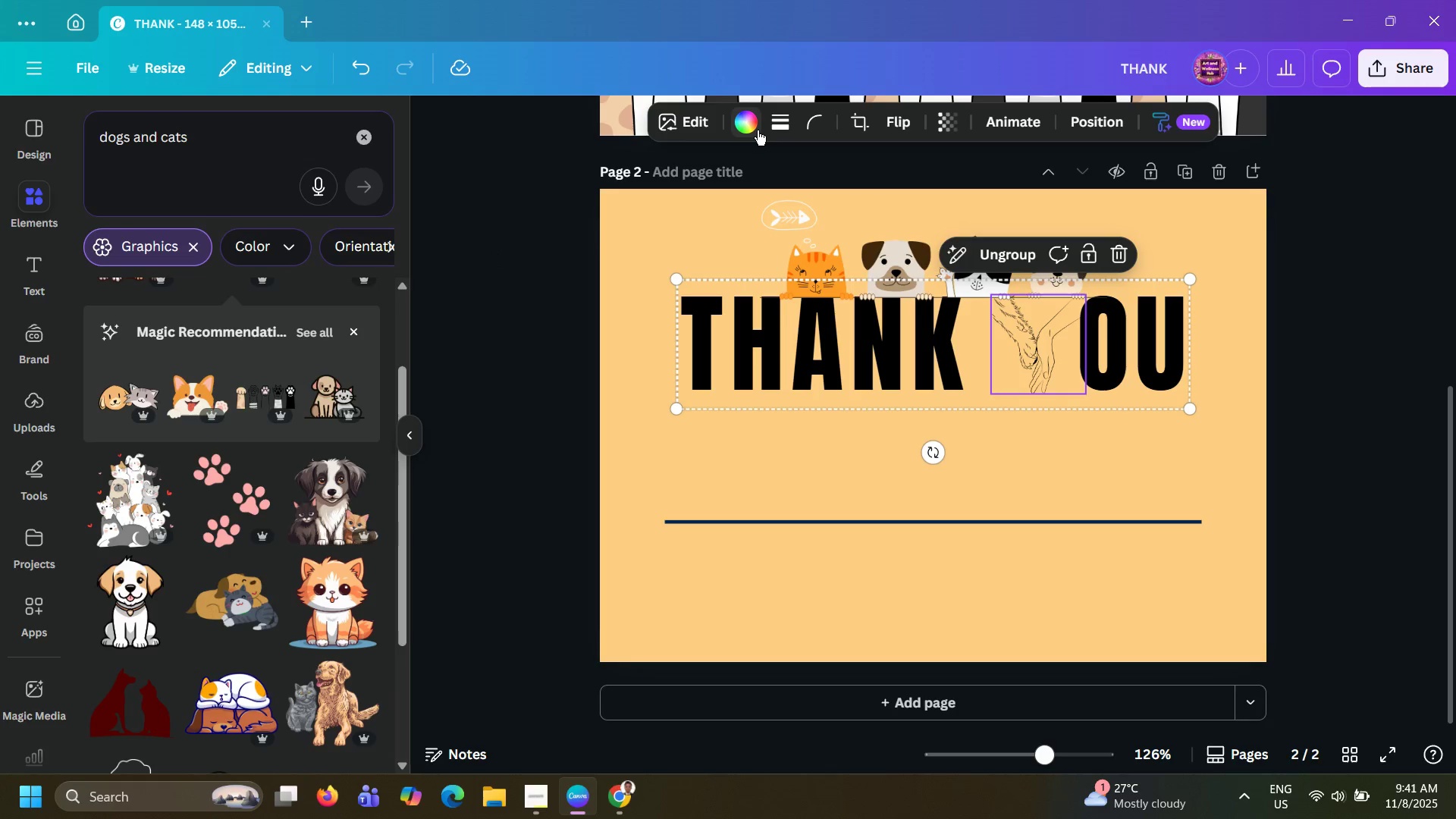 
left_click([758, 130])
 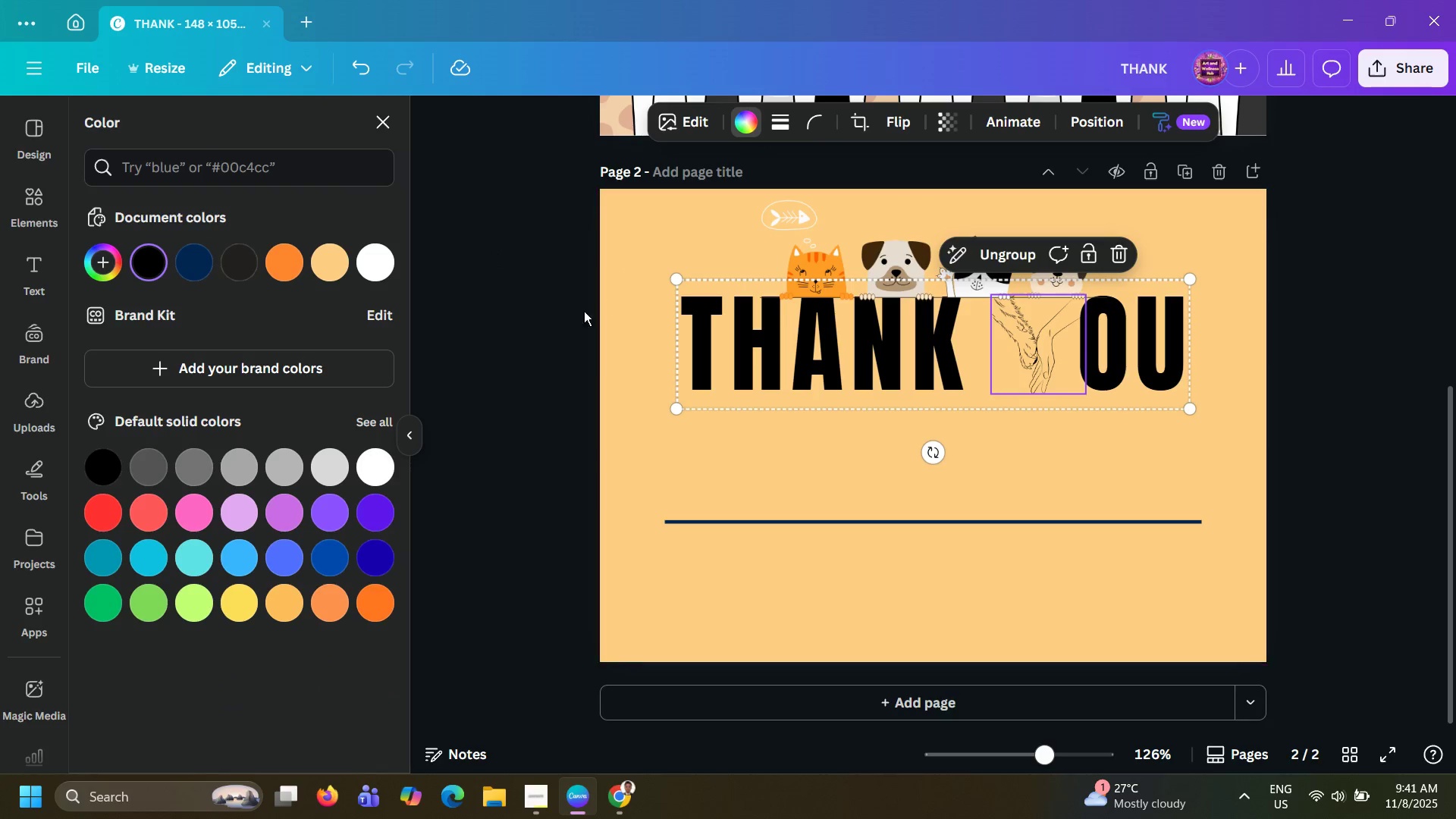 
left_click([548, 329])
 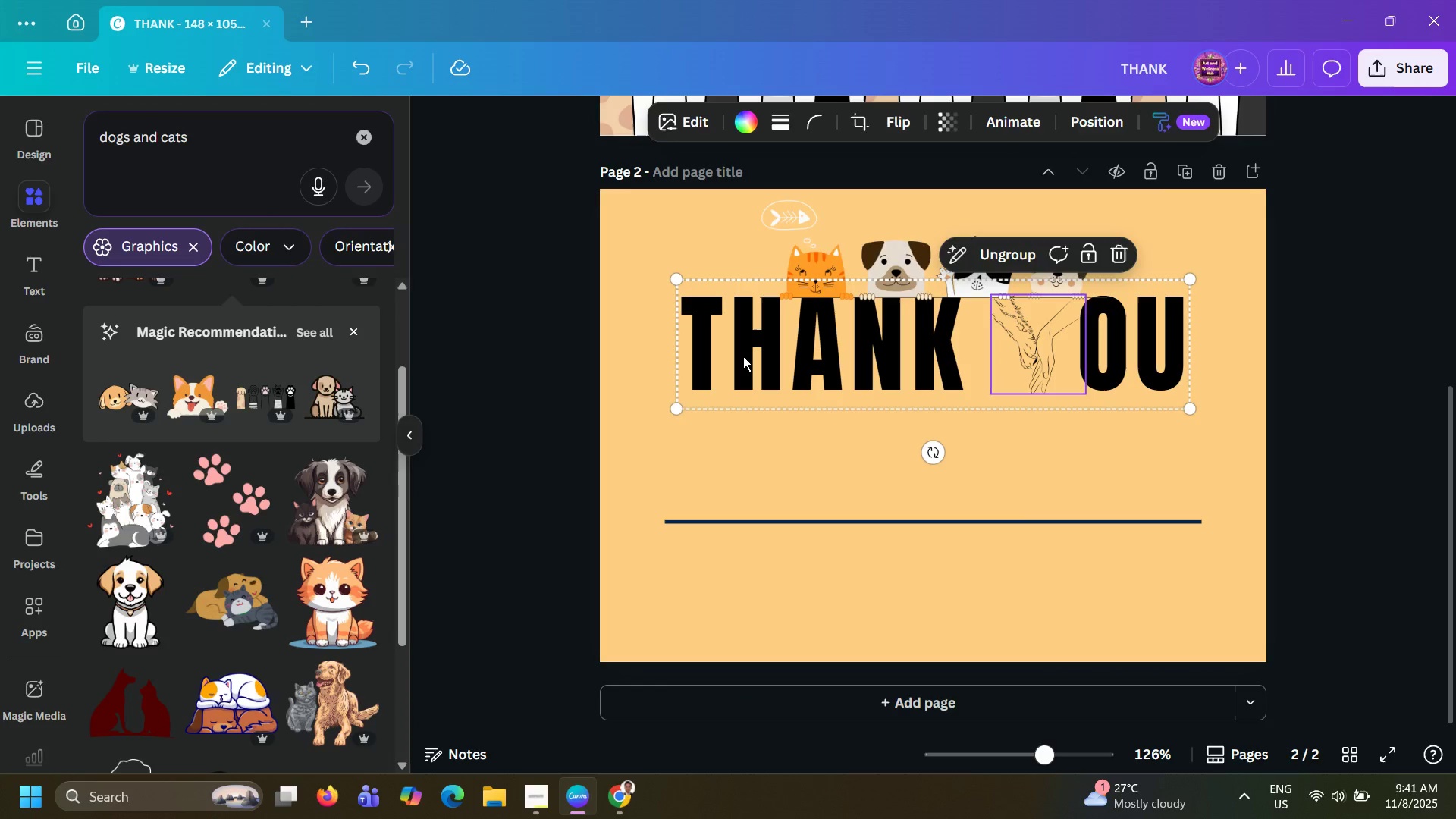 
left_click([743, 356])
 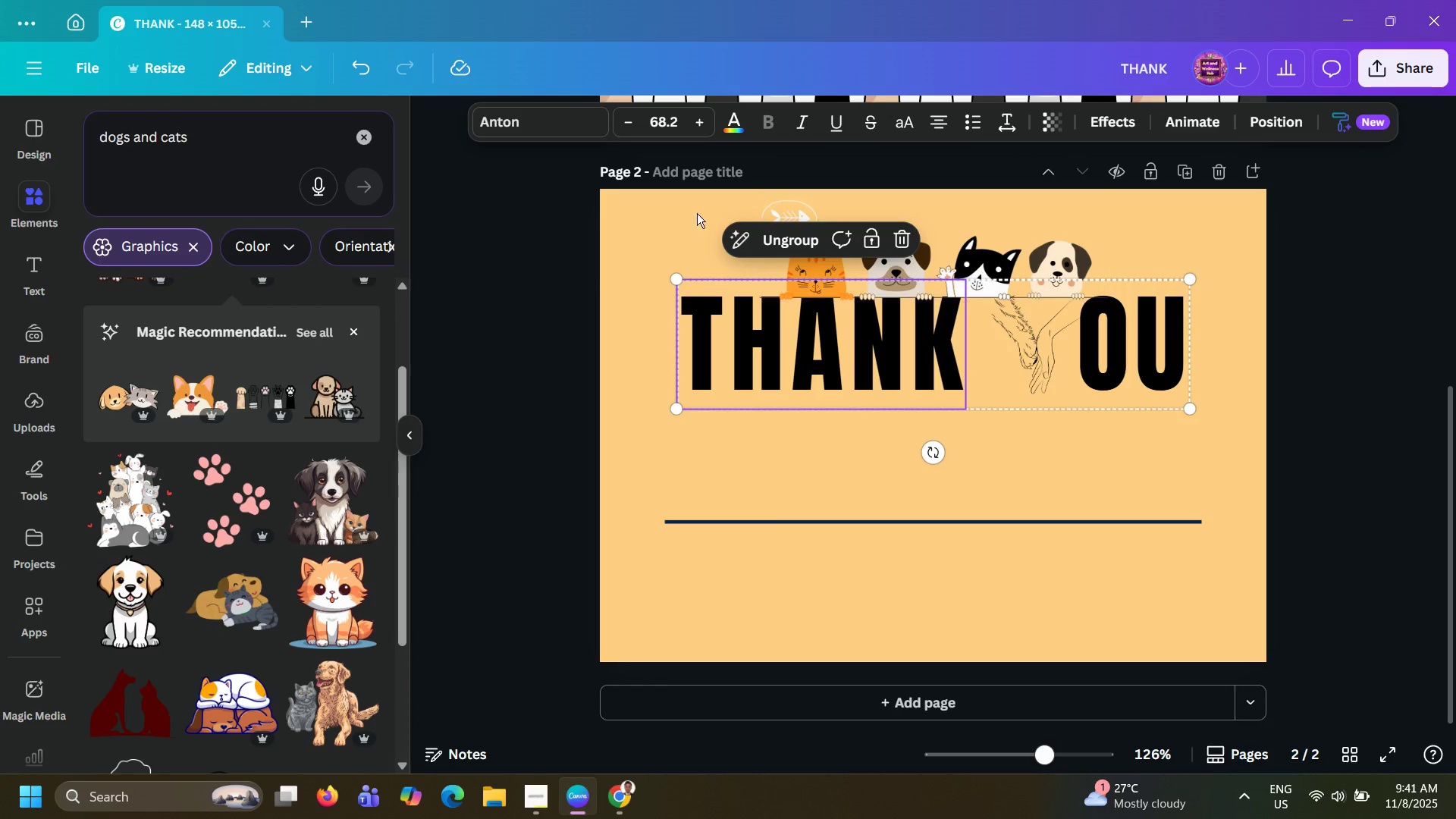 
wait(5.36)
 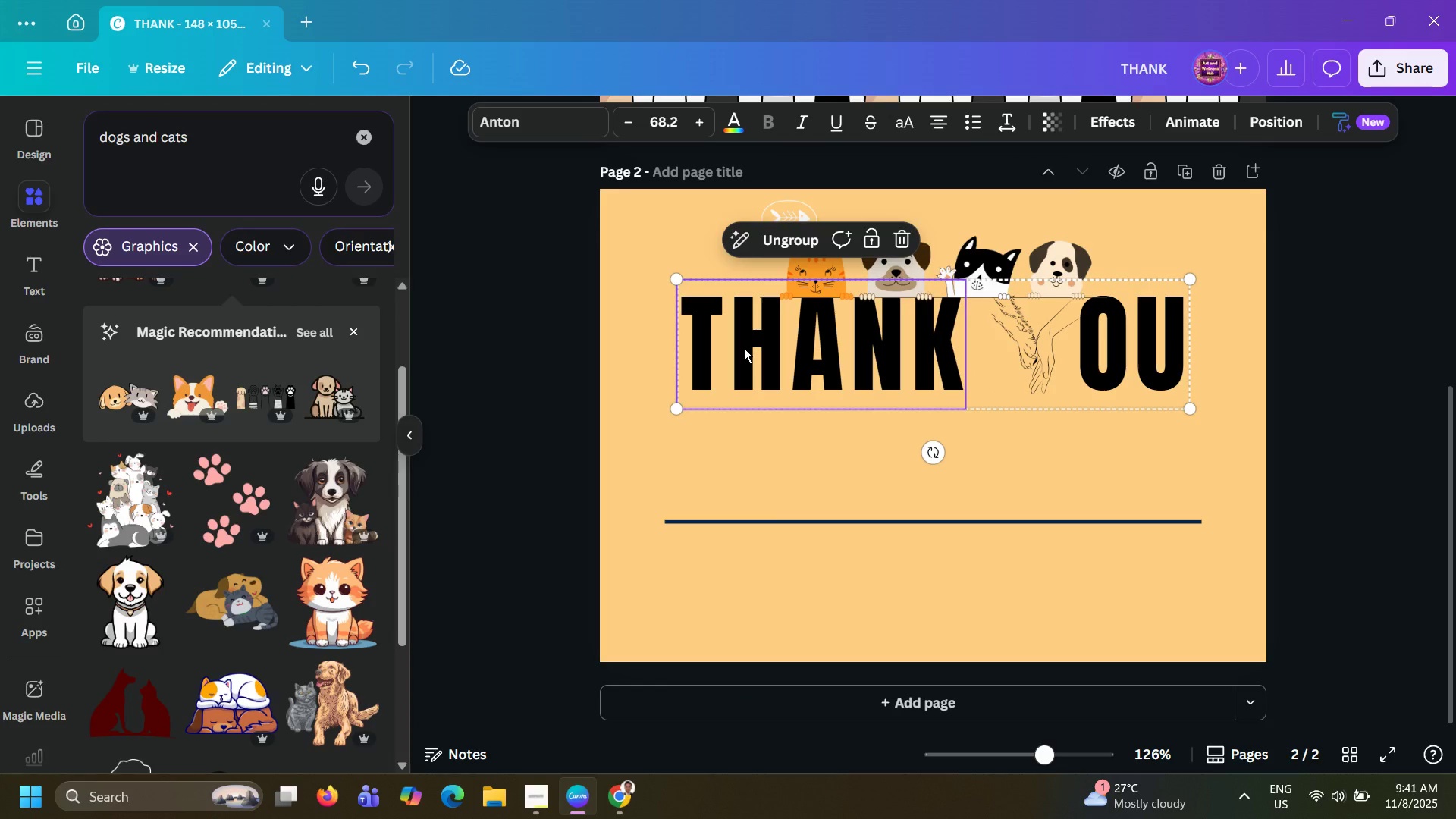 
left_click([735, 111])
 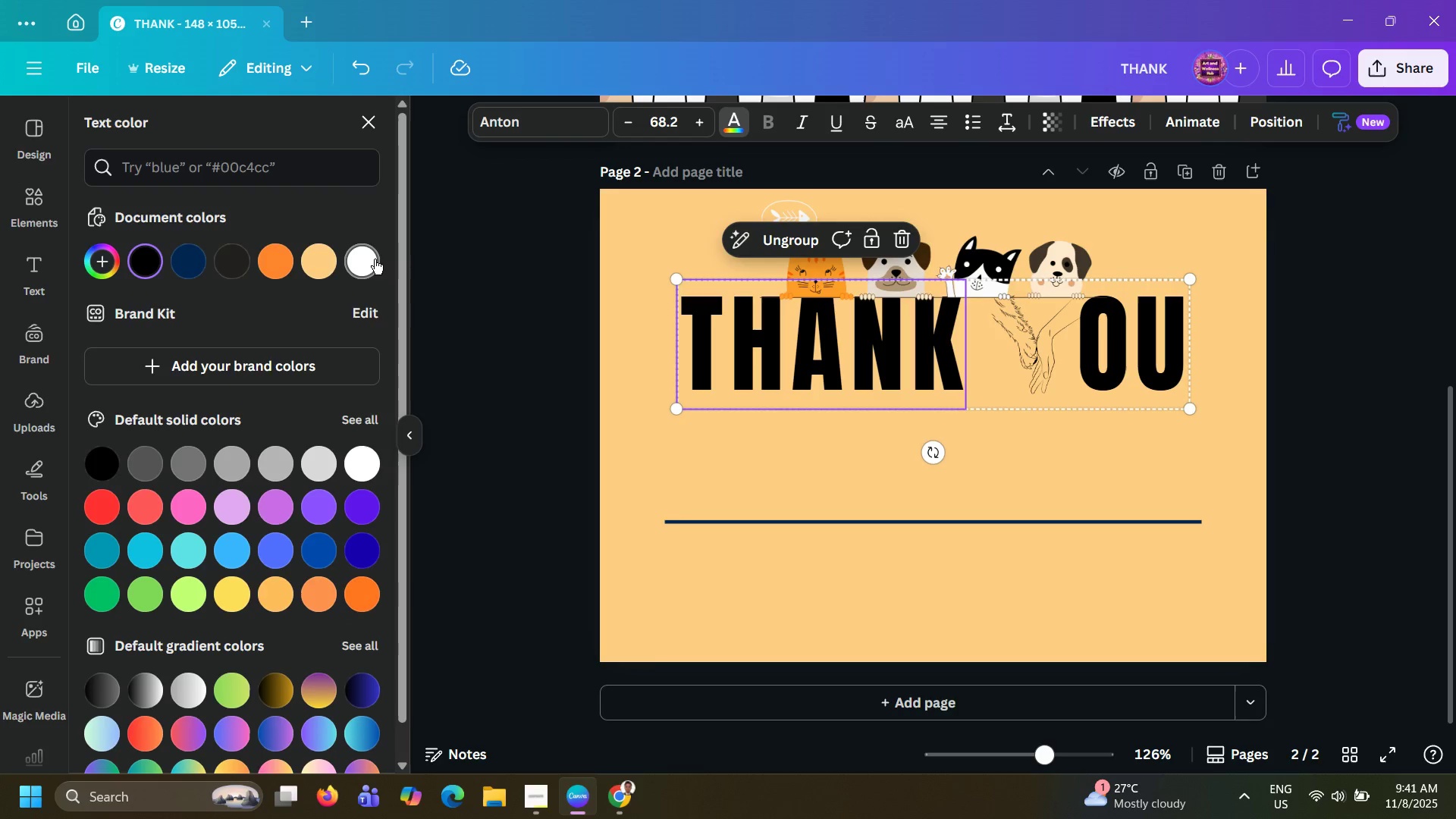 
left_click([375, 259])
 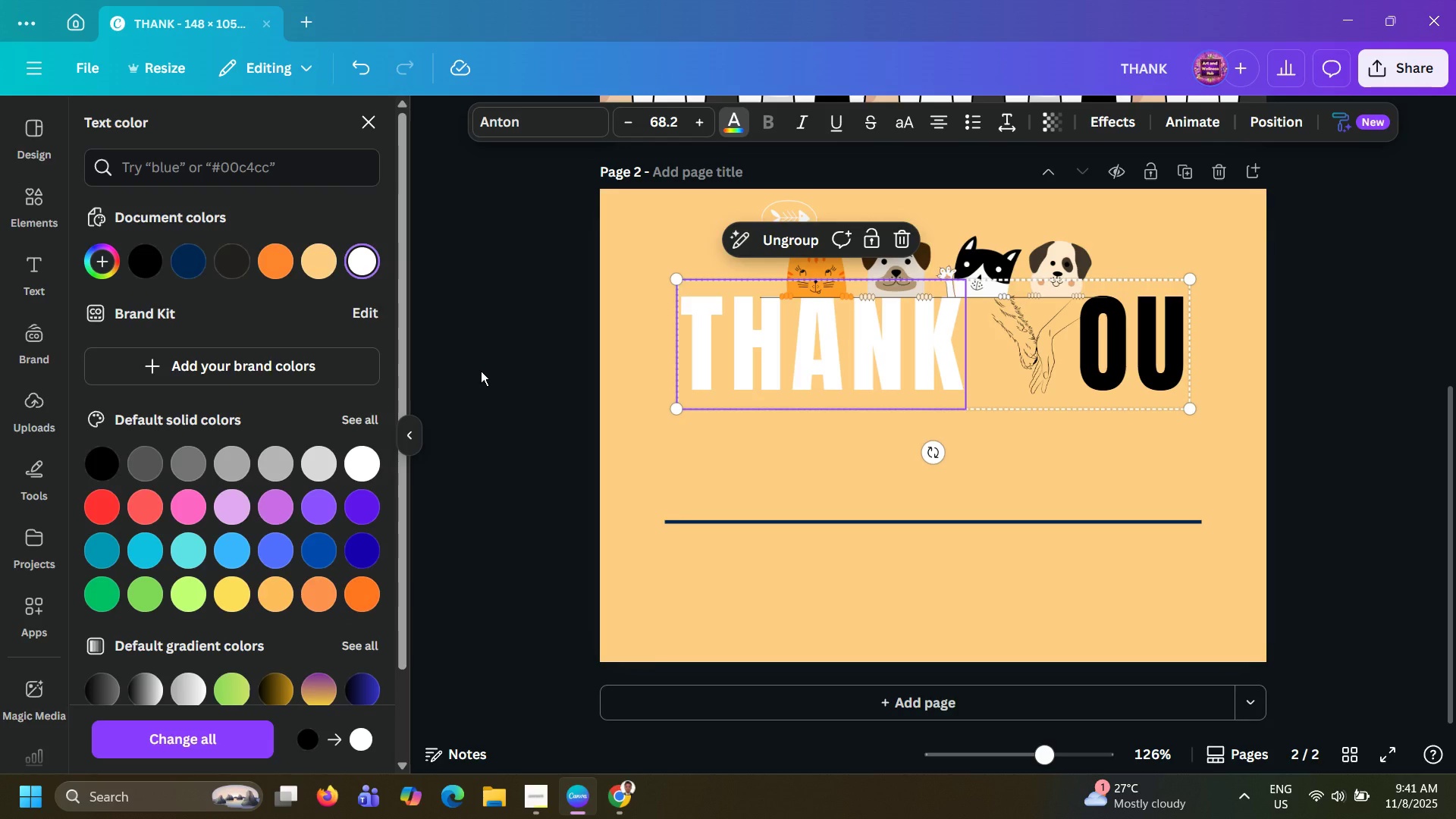 
left_click([481, 371])
 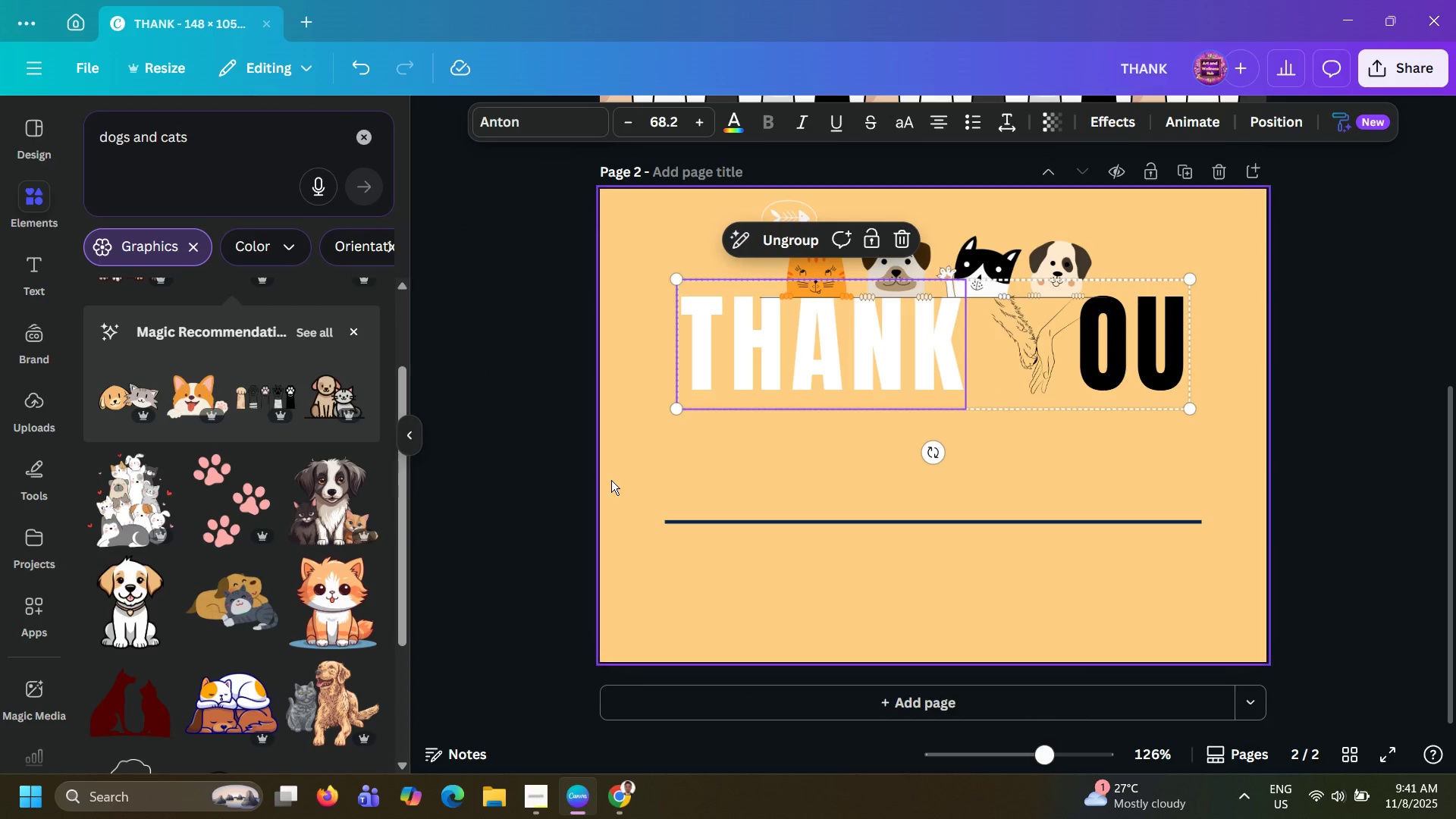 
left_click([611, 480])
 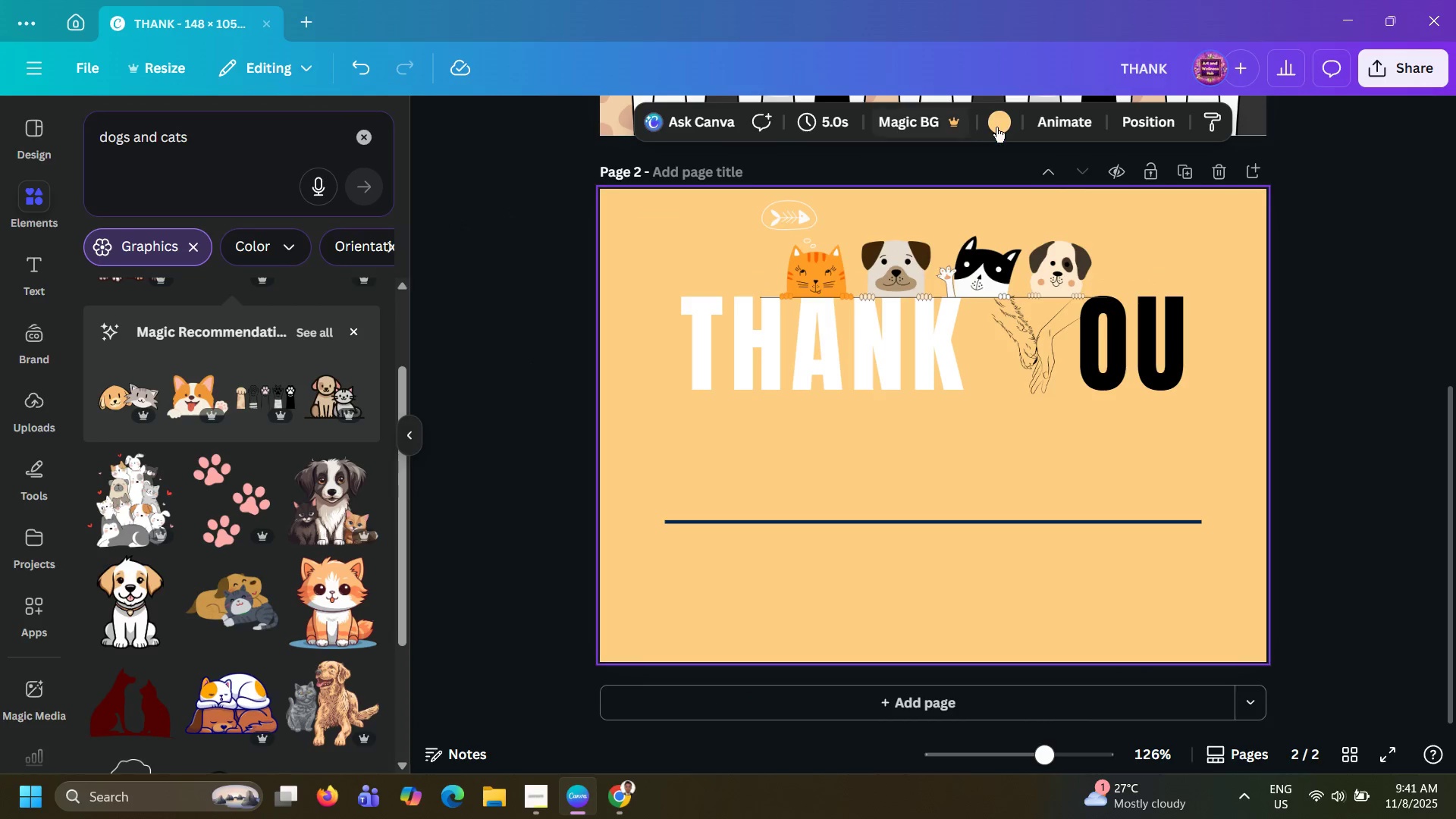 
left_click([1003, 127])
 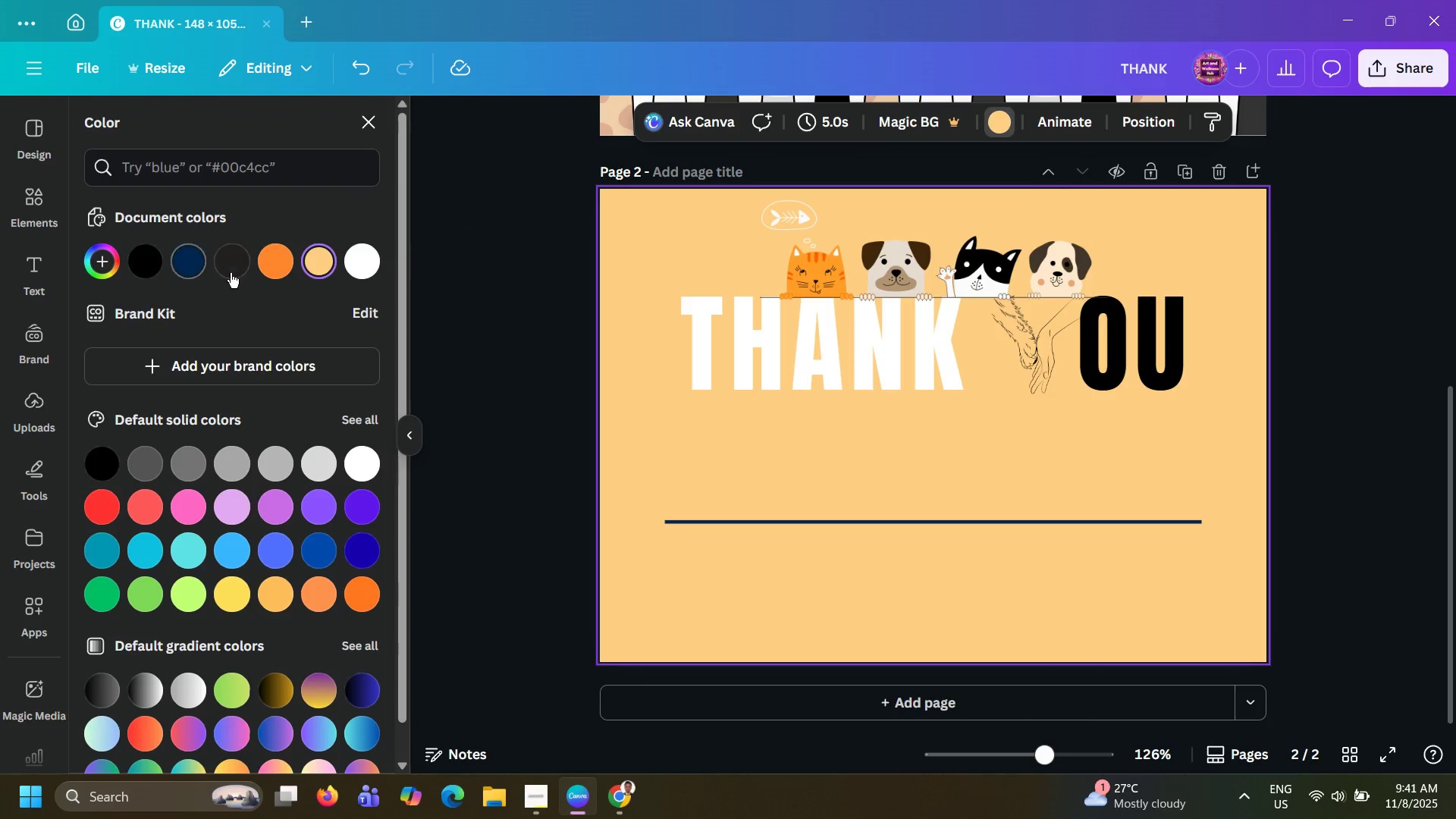 
scroll: coordinate [165, 619], scroll_direction: down, amount: 3.0
 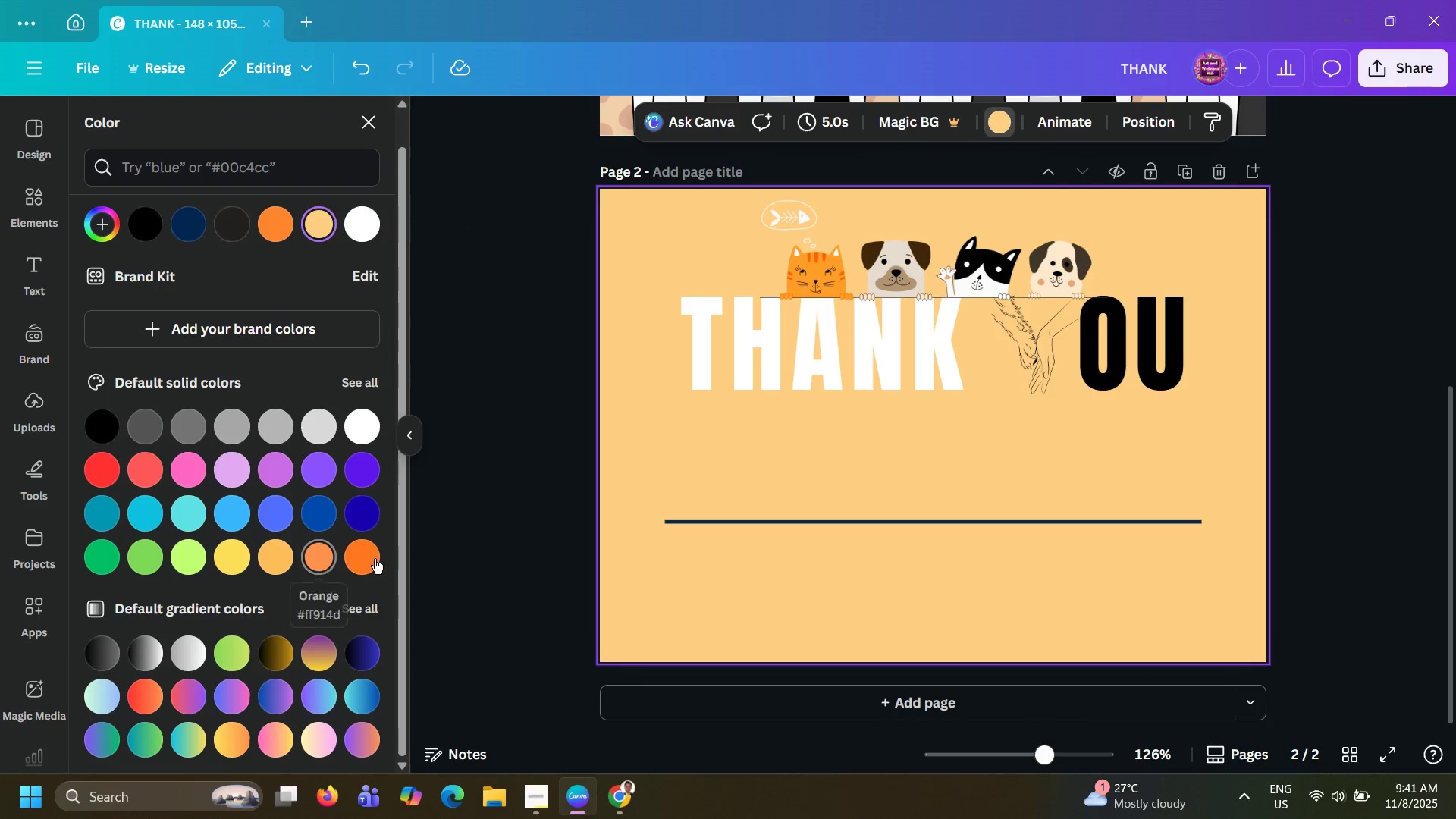 
left_click([375, 559])
 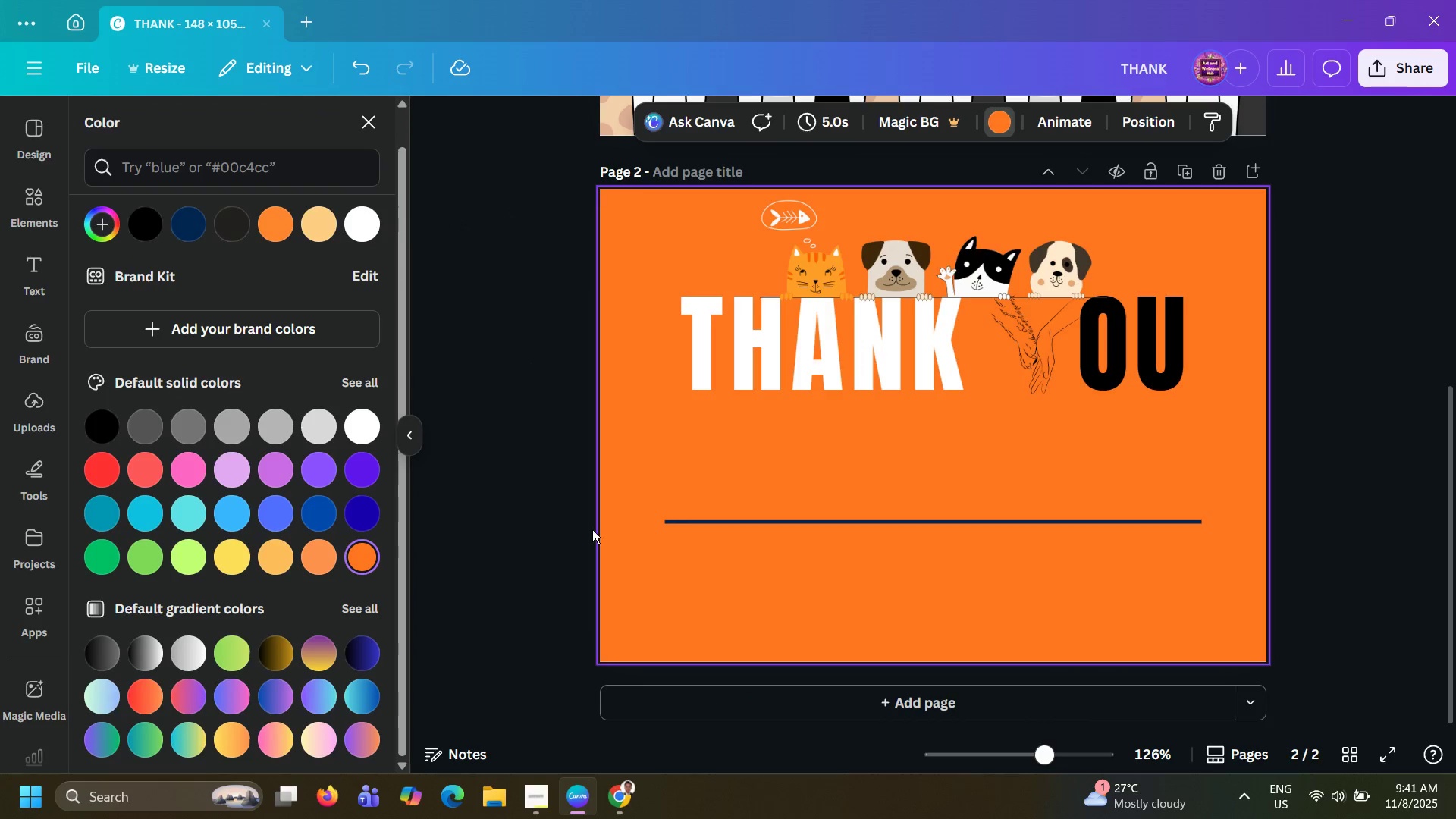 
left_click([1031, 351])
 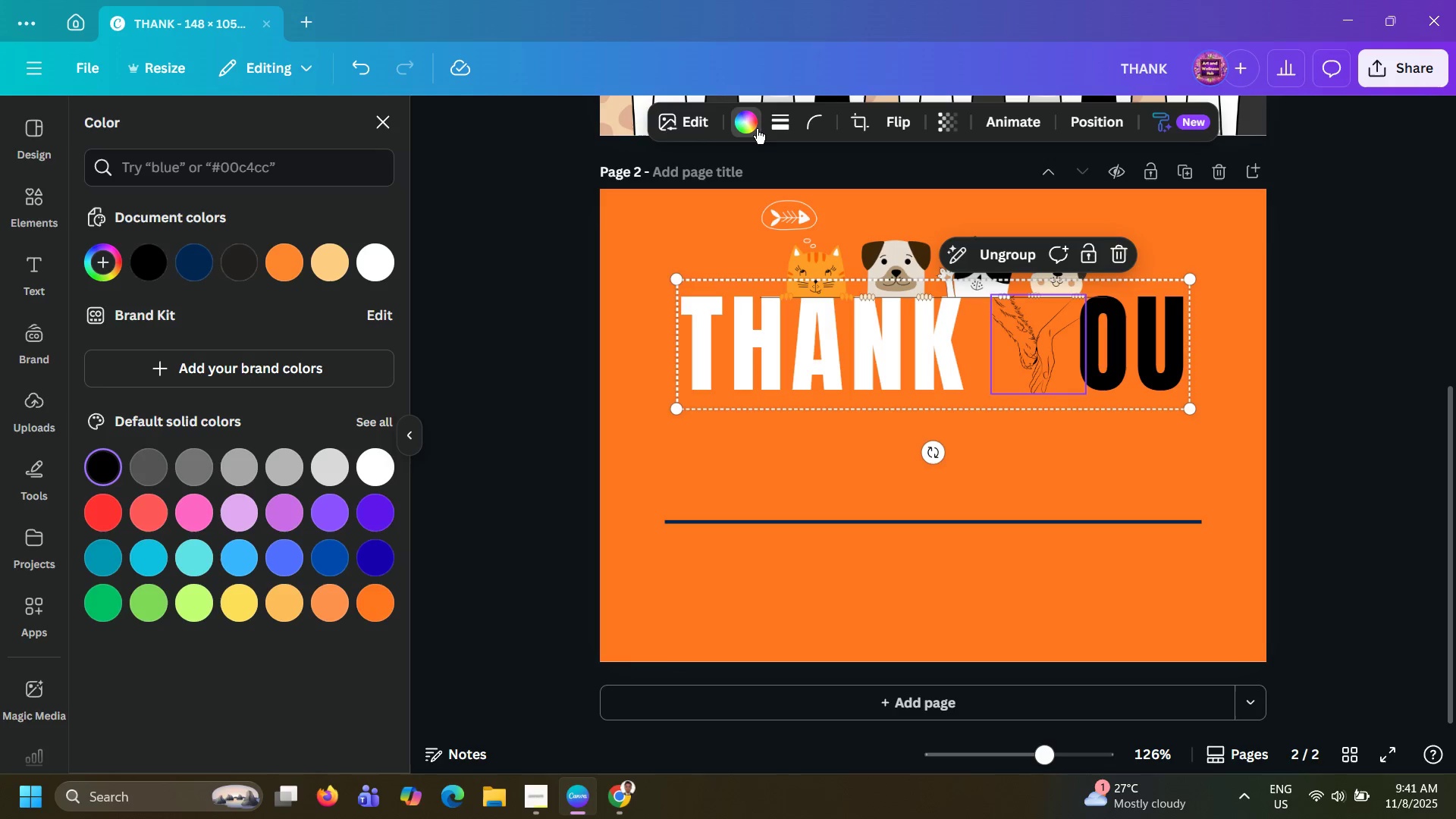 
left_click([748, 124])
 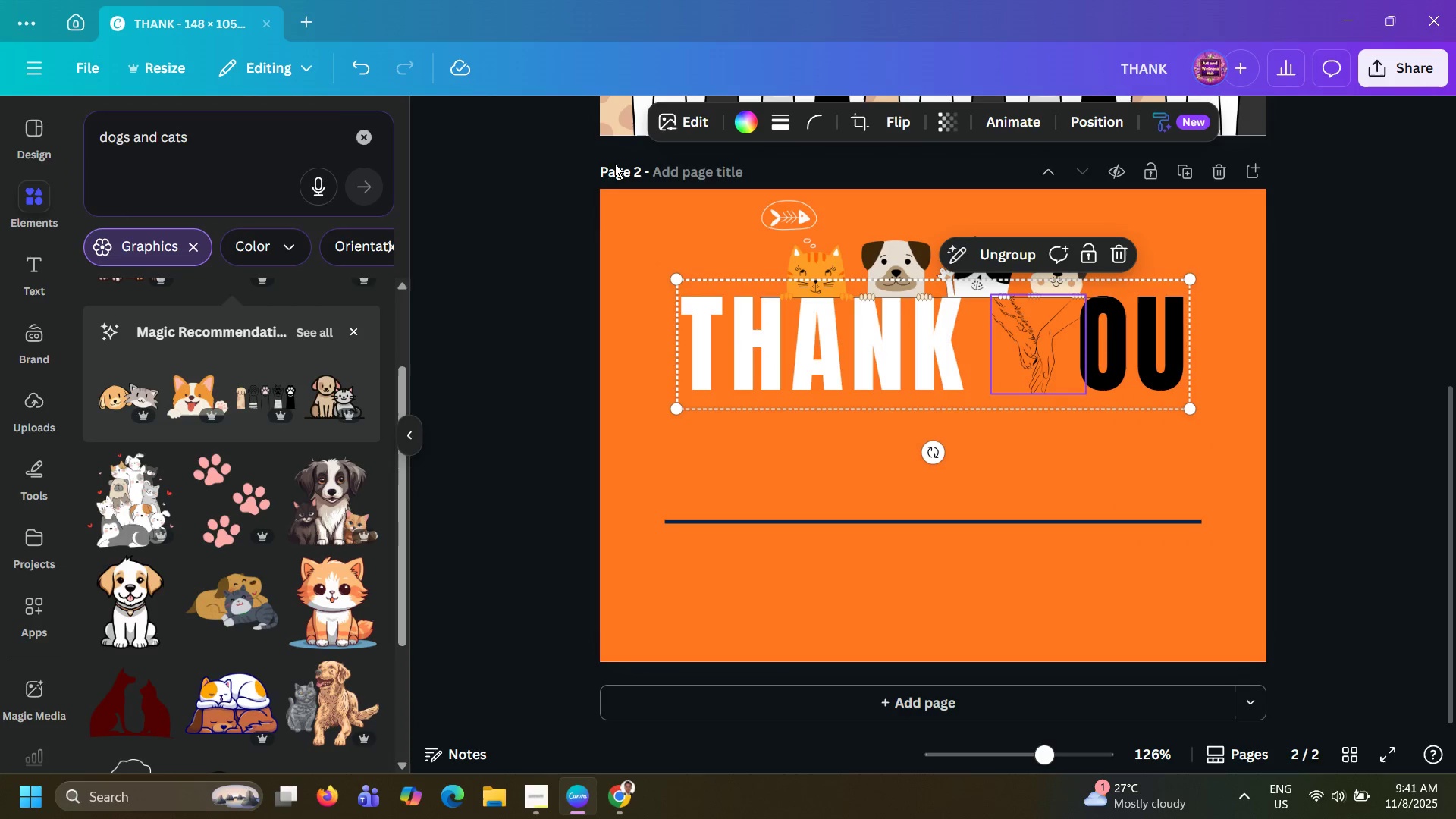 
left_click([746, 124])
 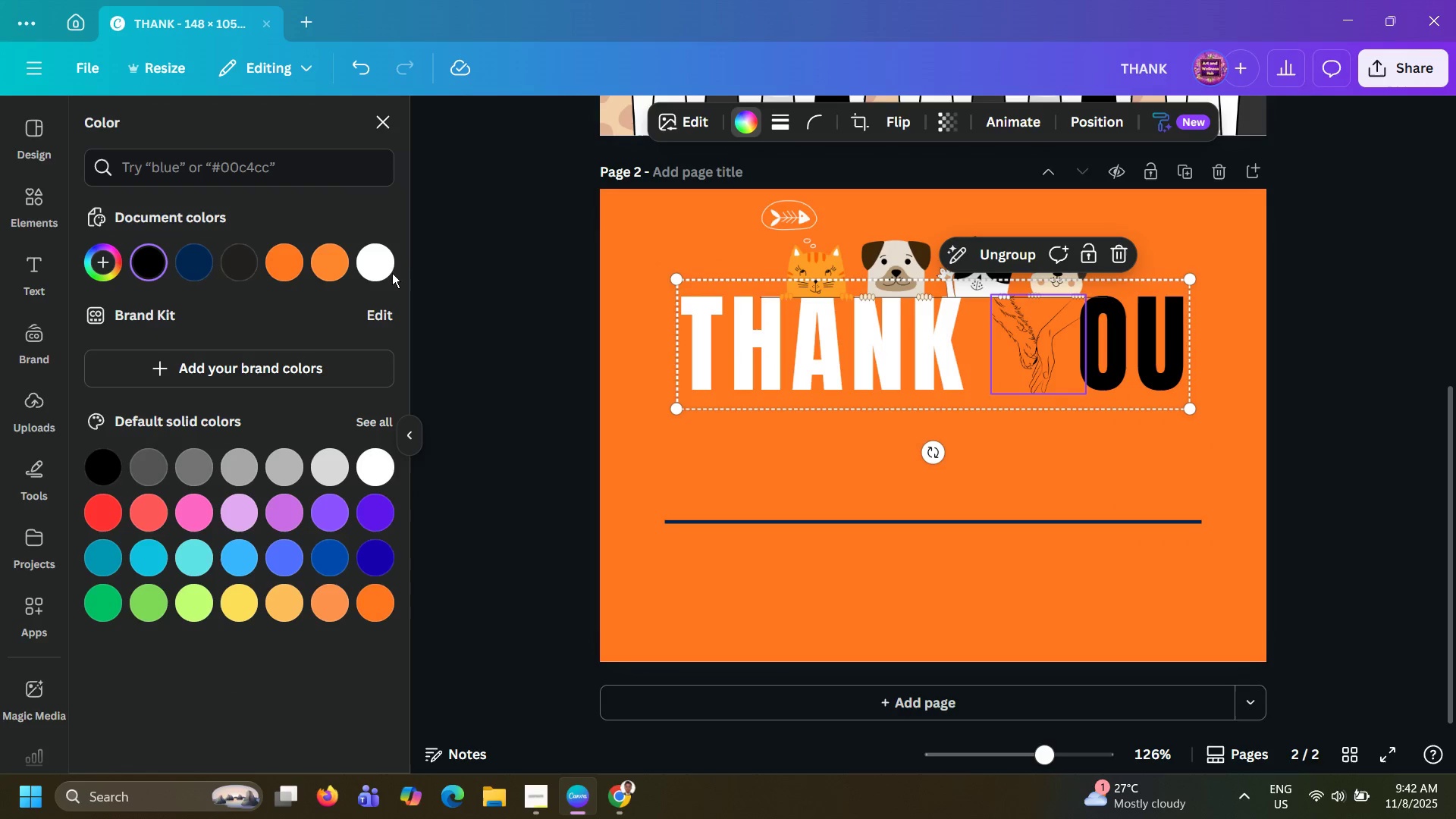 
left_click([381, 268])
 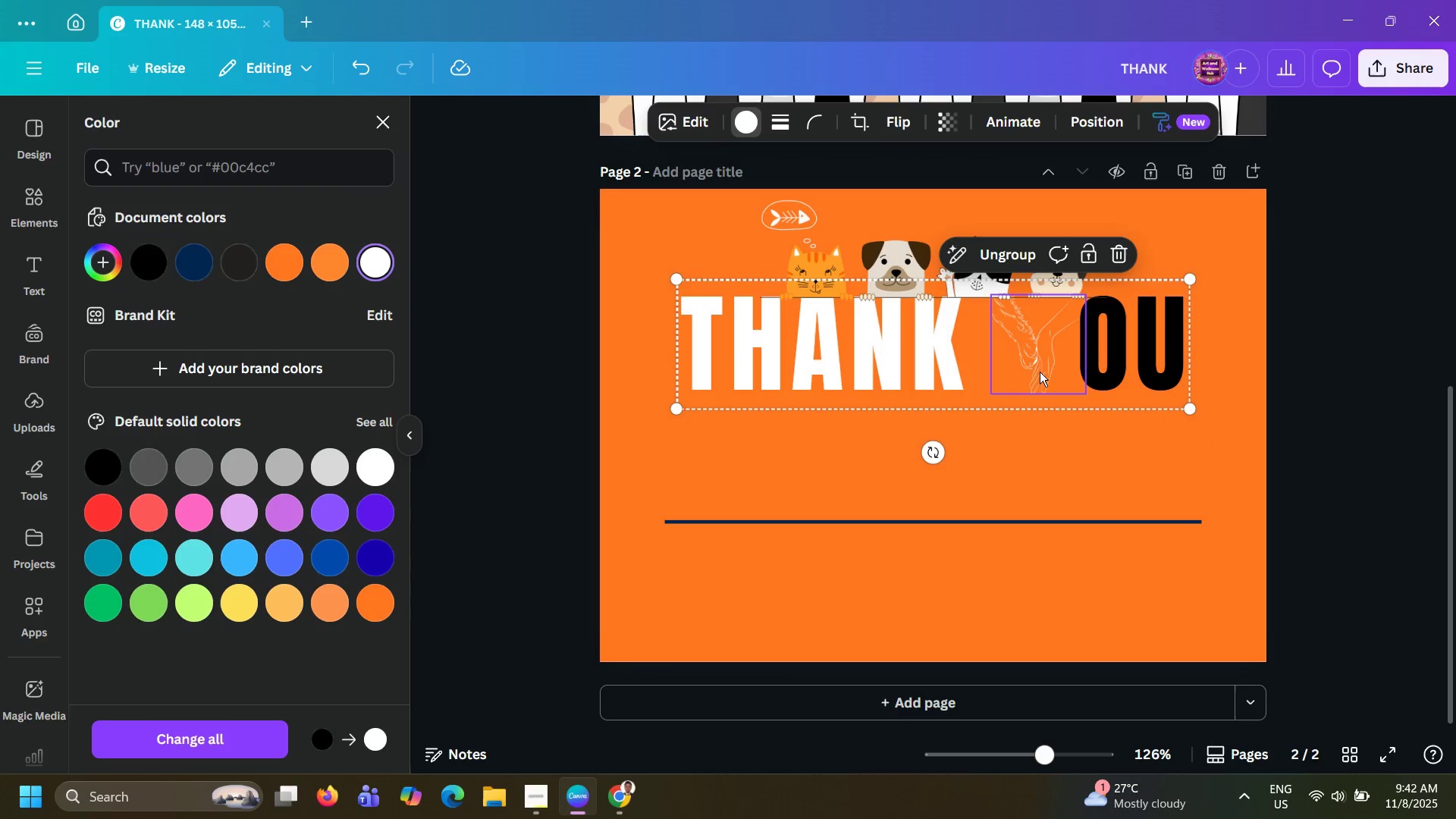 
left_click([1112, 344])
 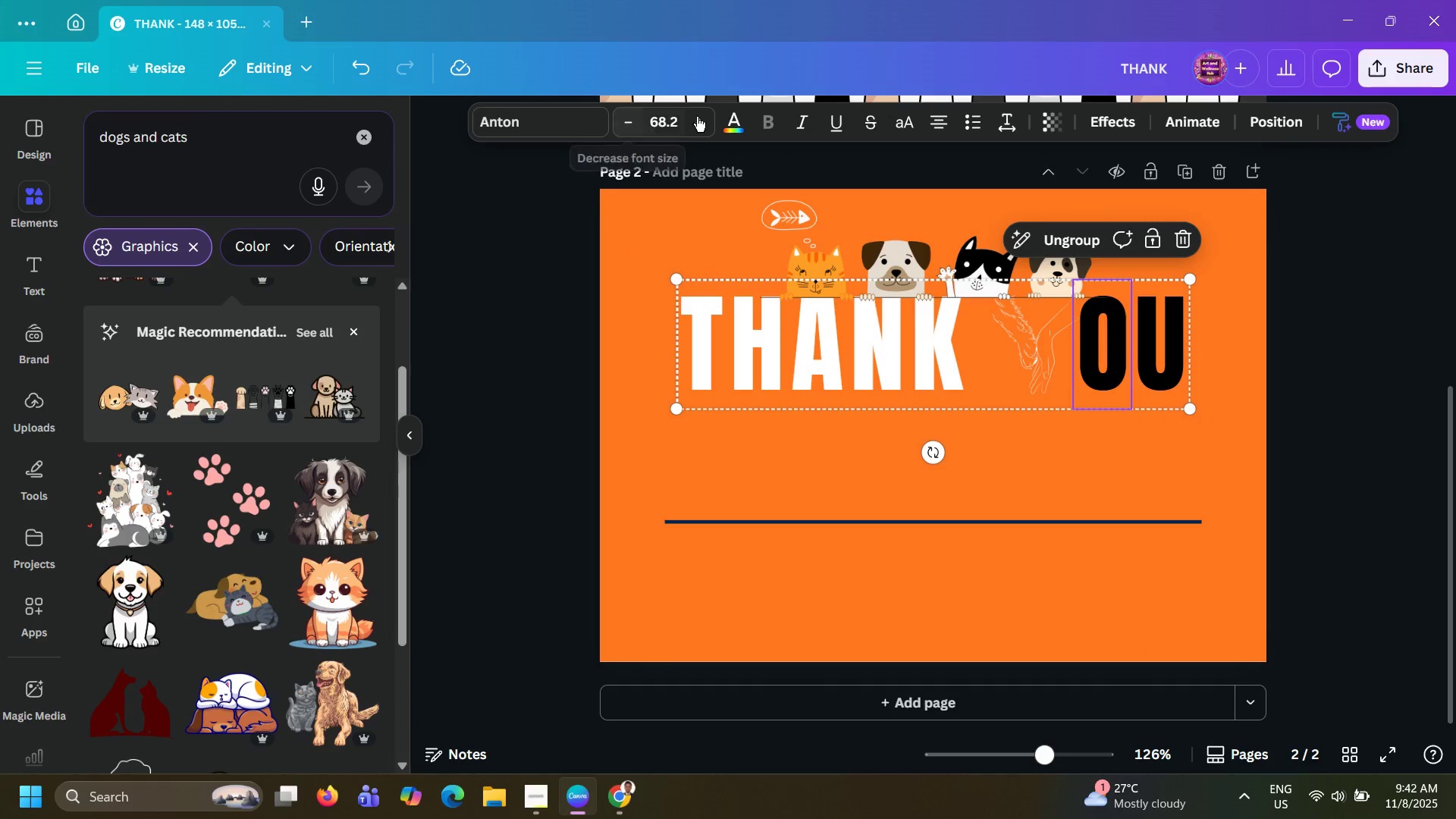 
left_click([725, 117])
 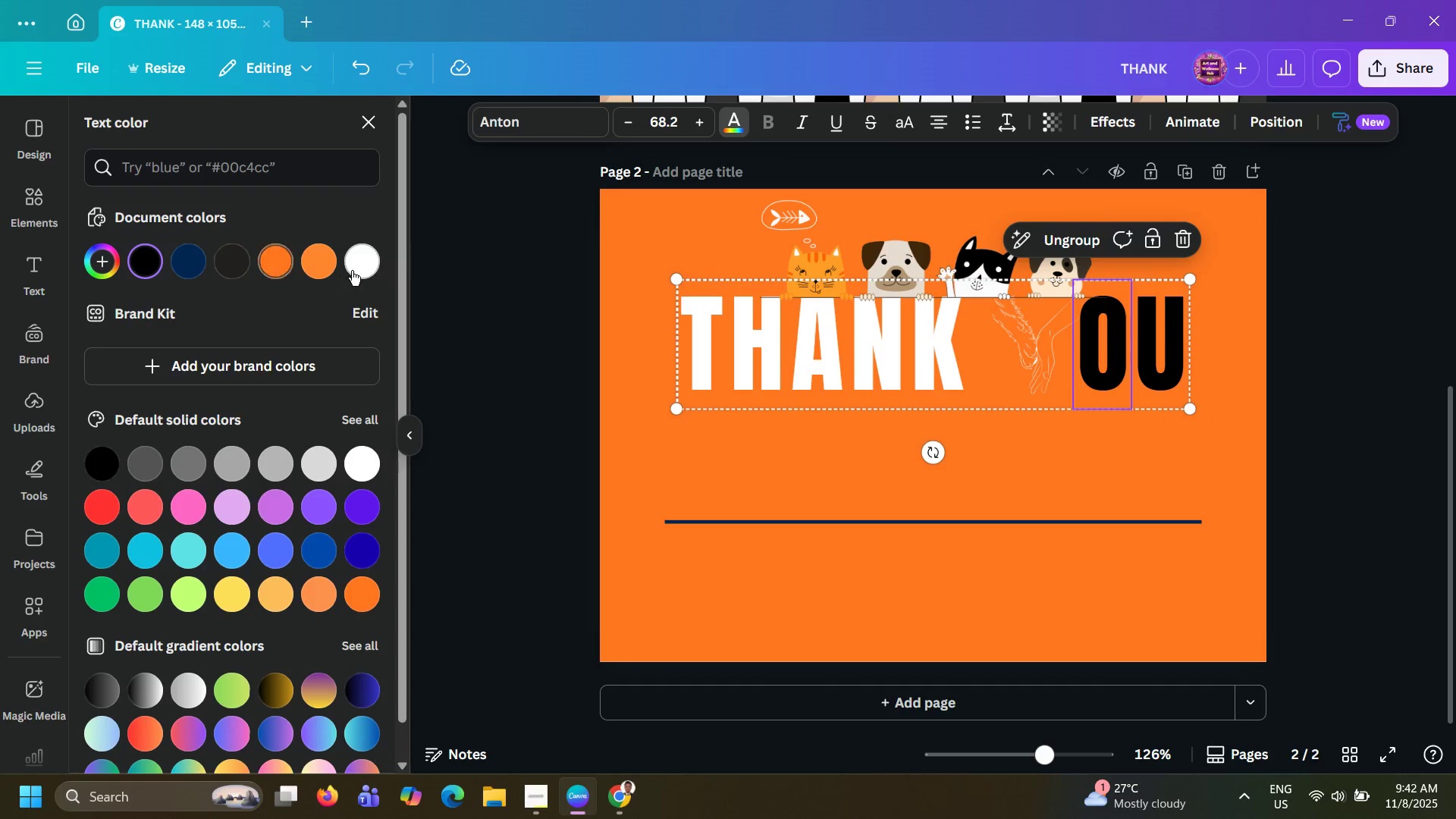 
left_click([352, 271])
 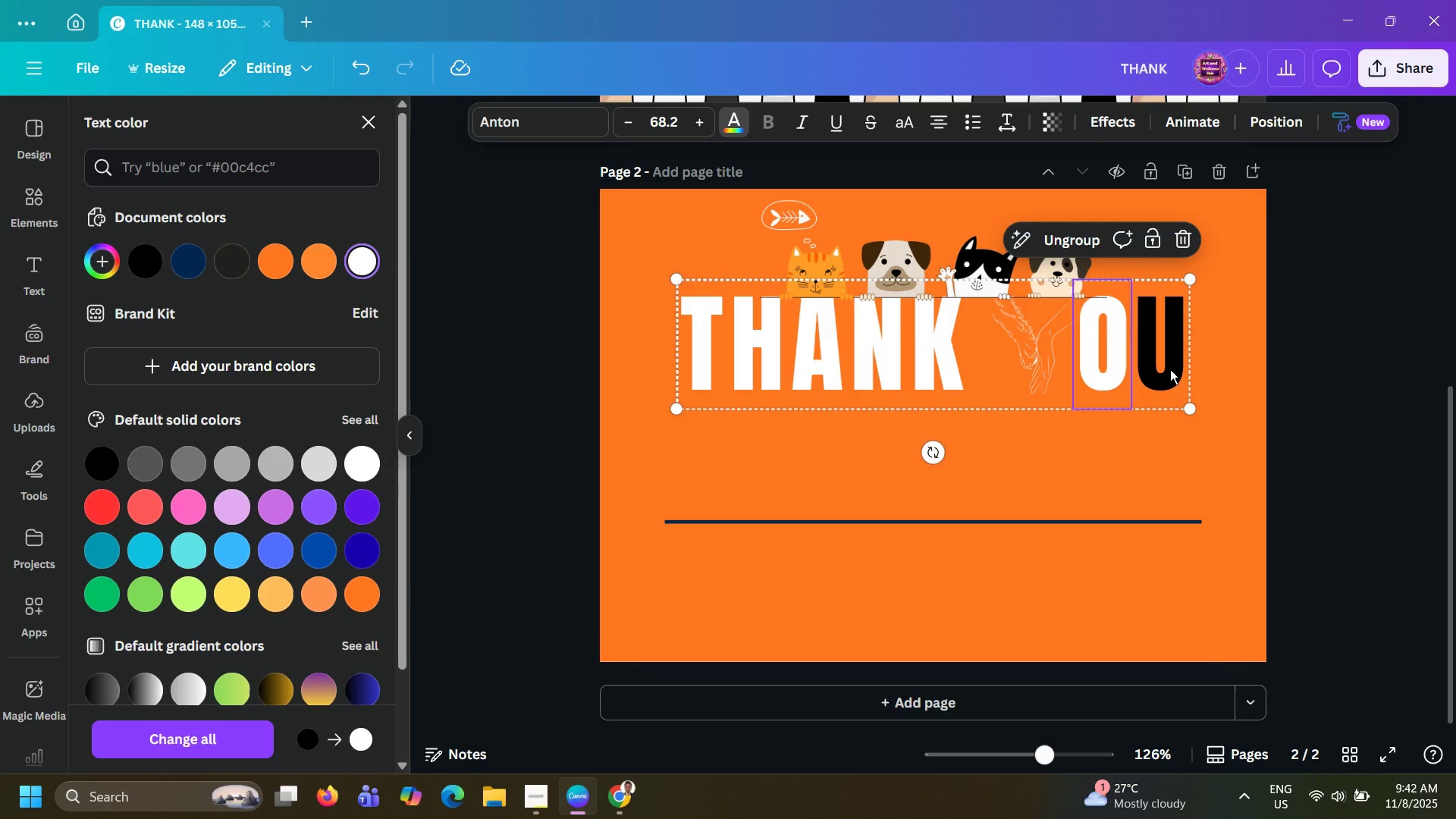 
left_click([1173, 369])
 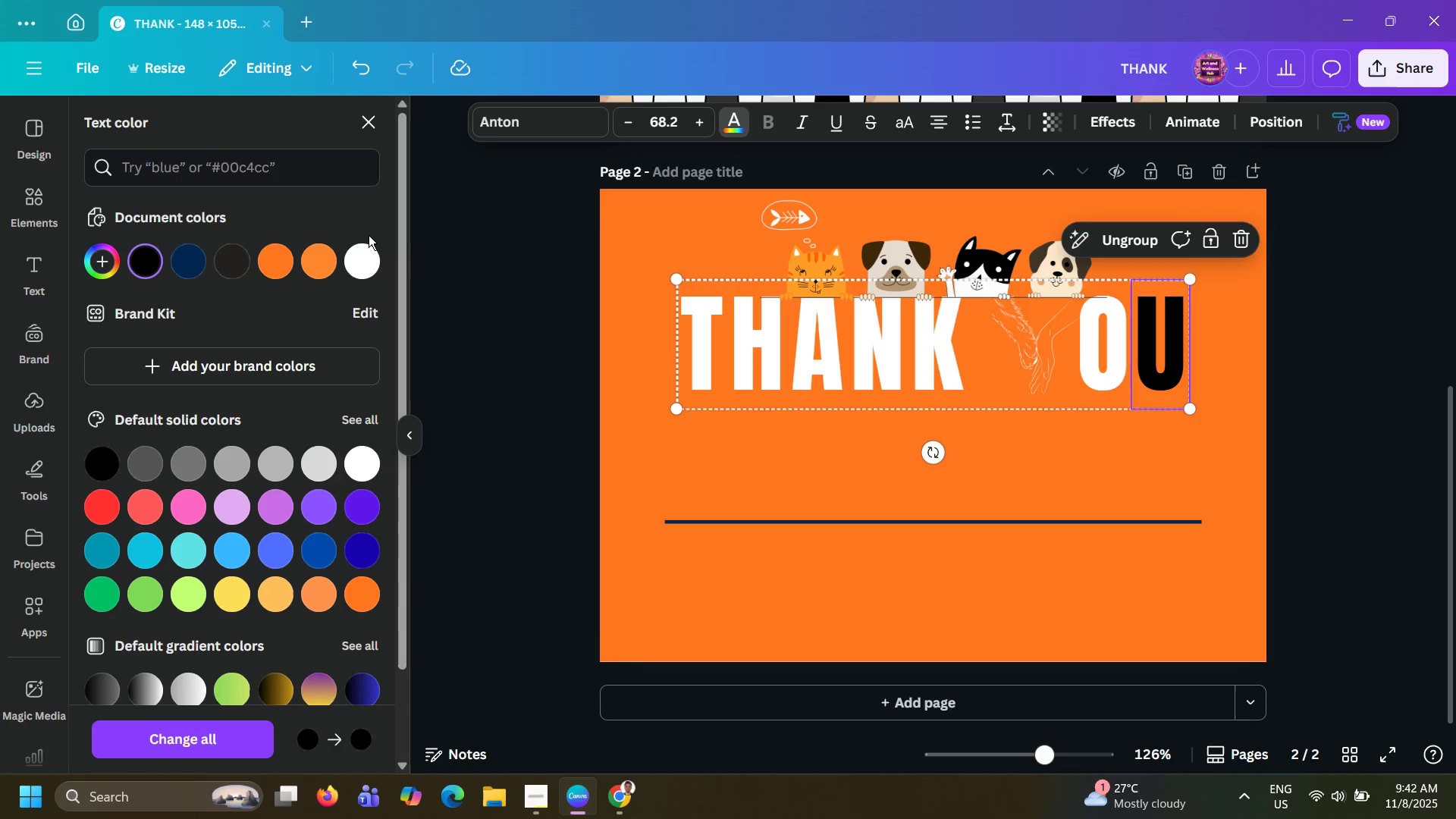 
left_click([369, 244])
 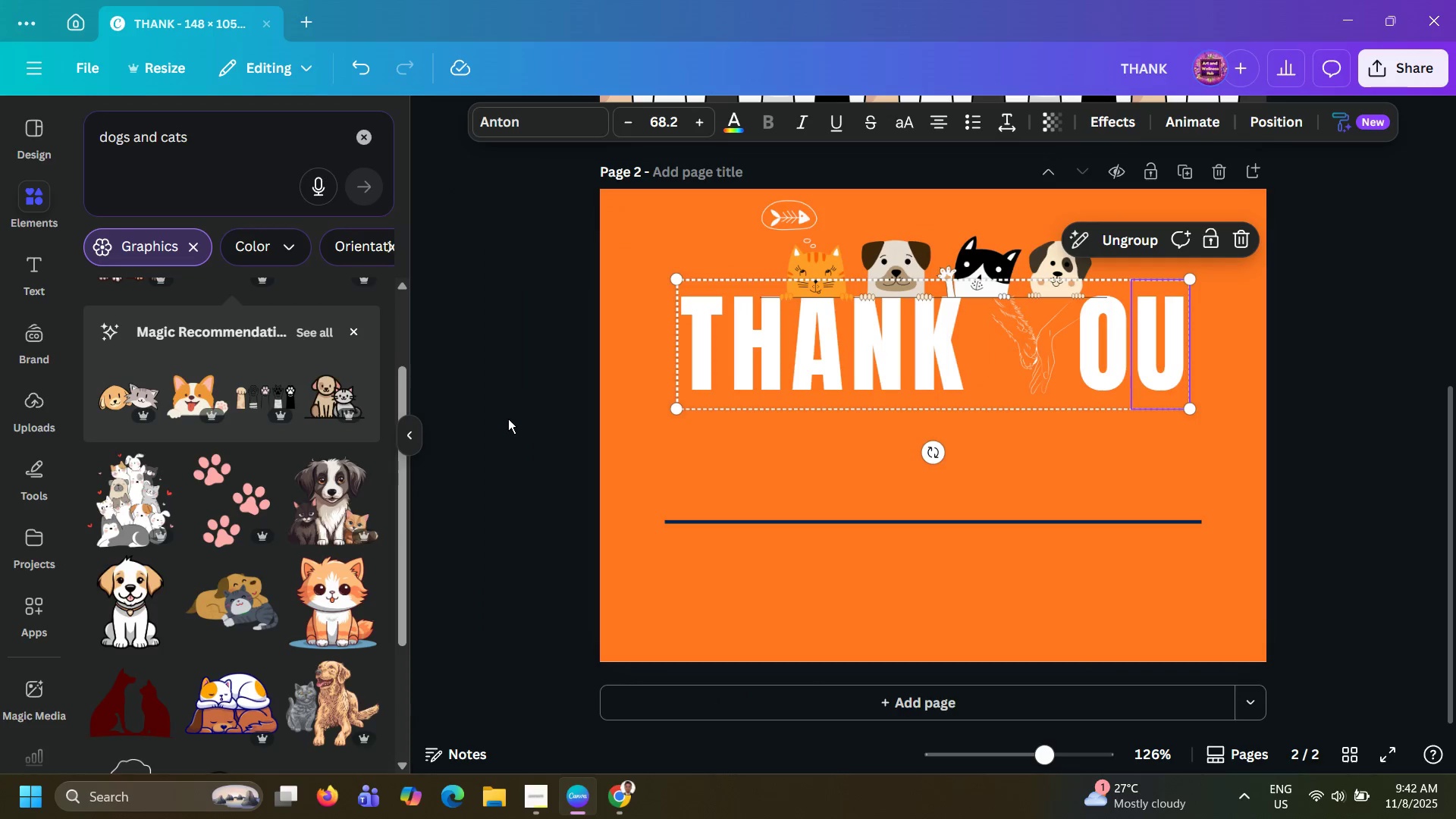 
double_click([508, 419])
 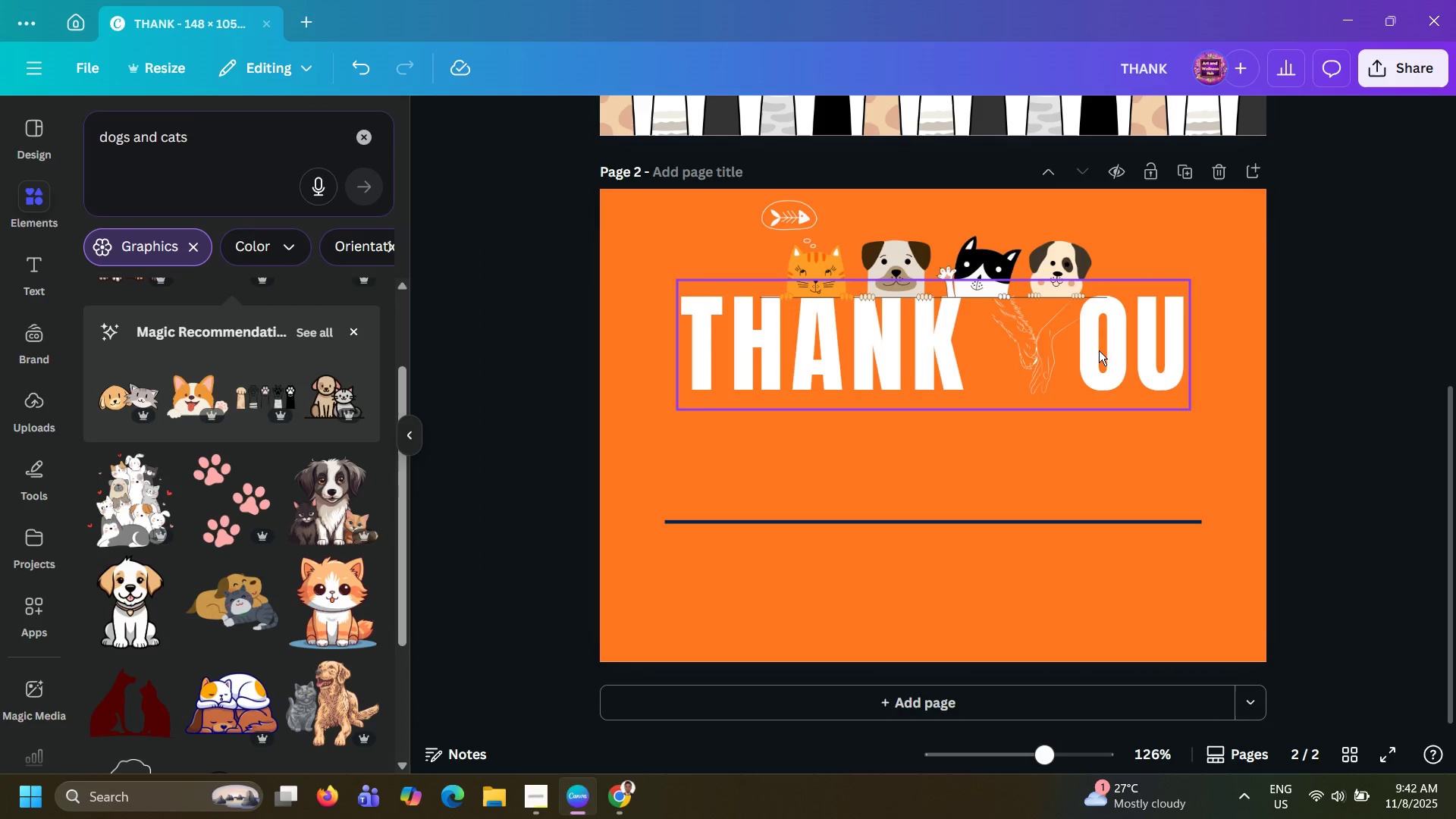 
left_click([1034, 349])
 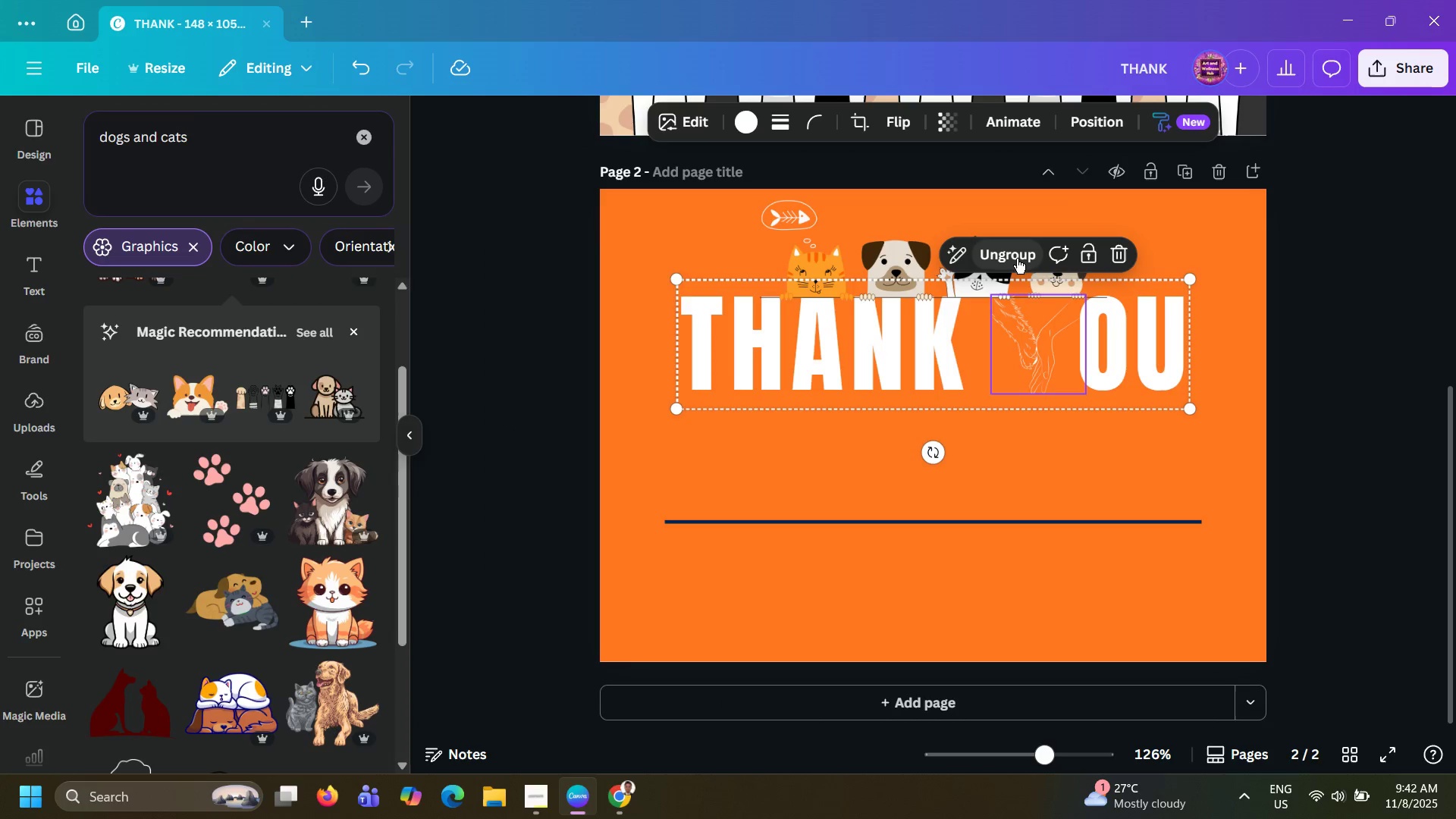 
left_click([1017, 259])
 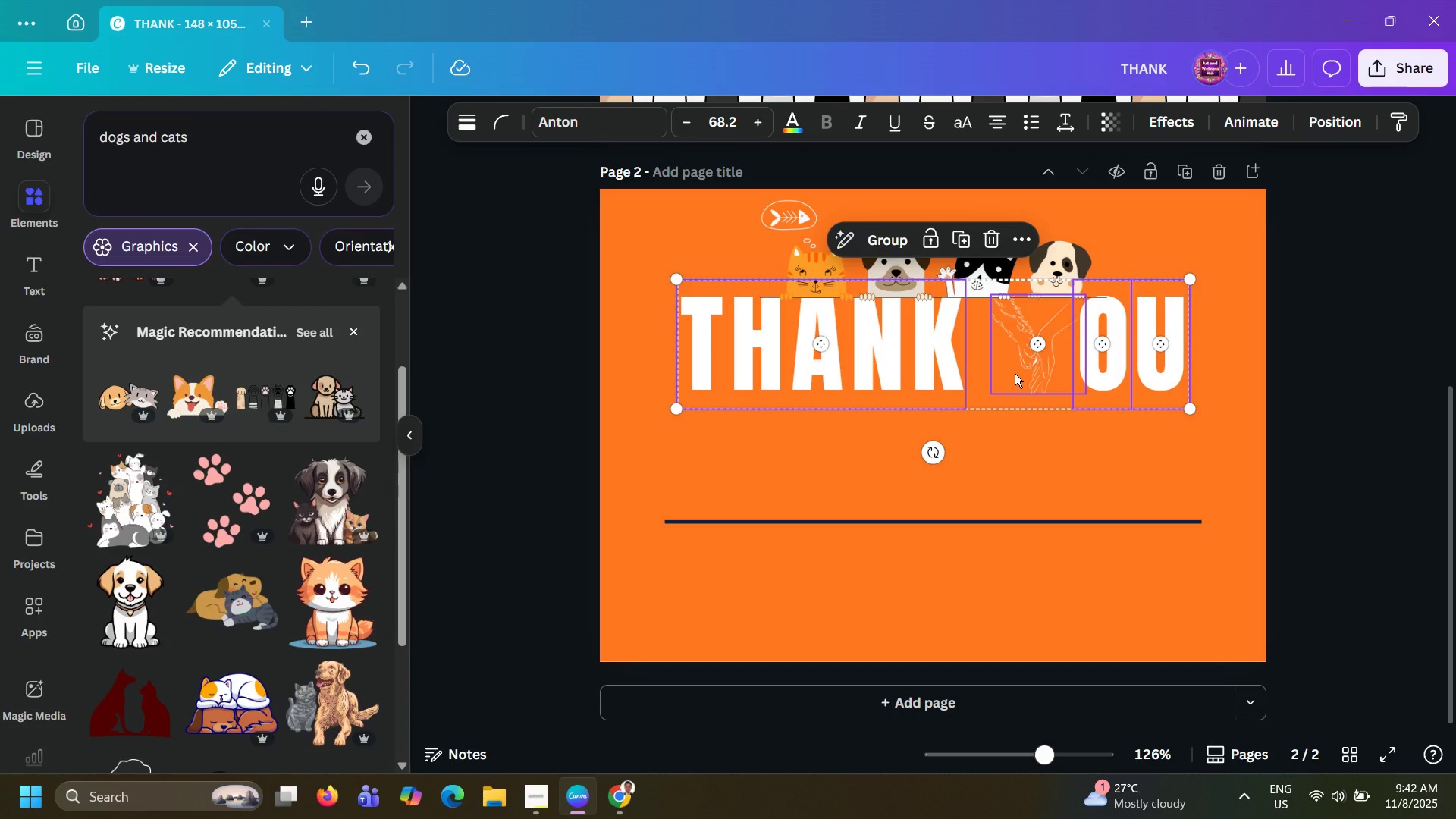 
left_click([1015, 373])
 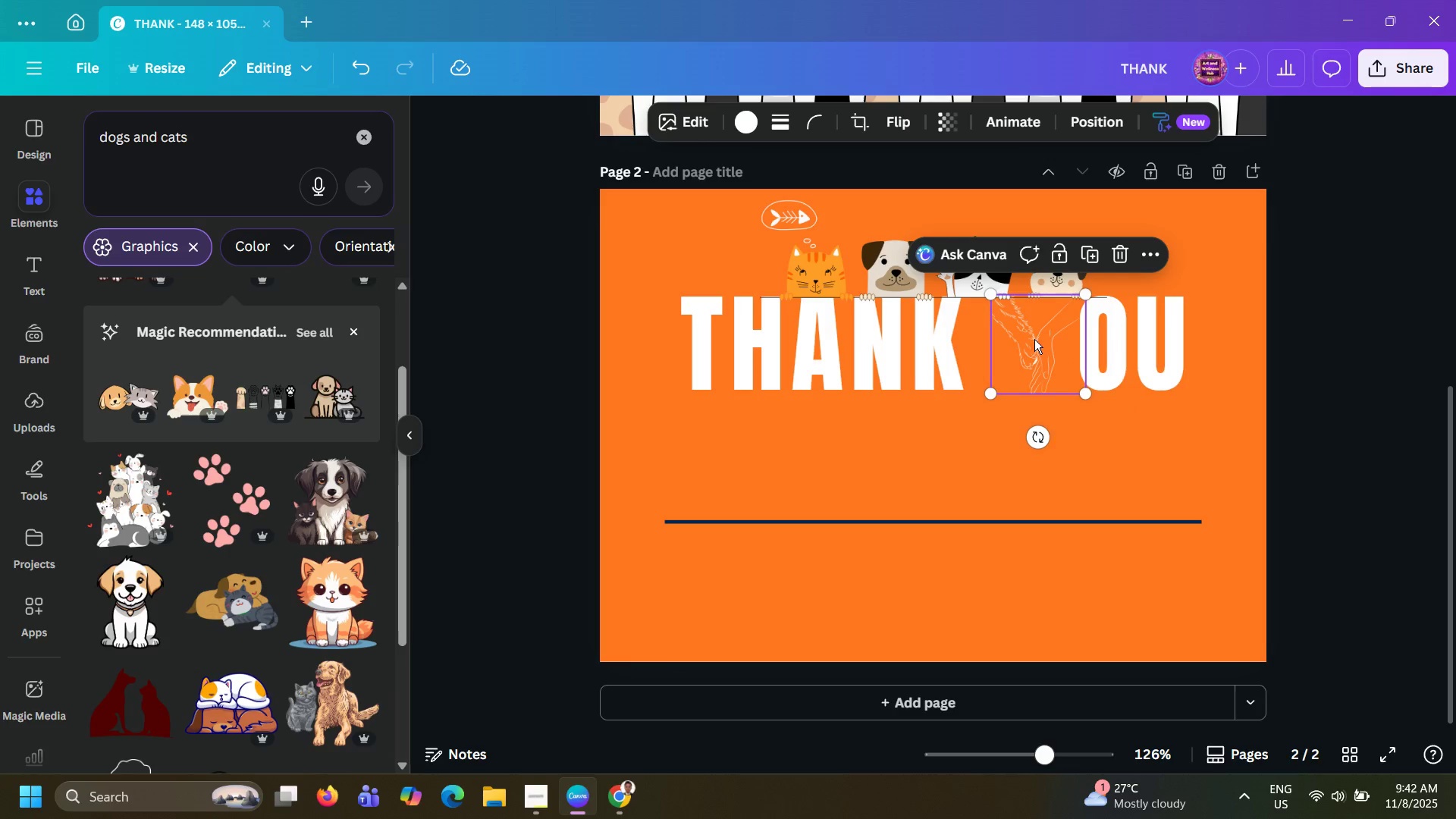 
left_click([884, 111])
 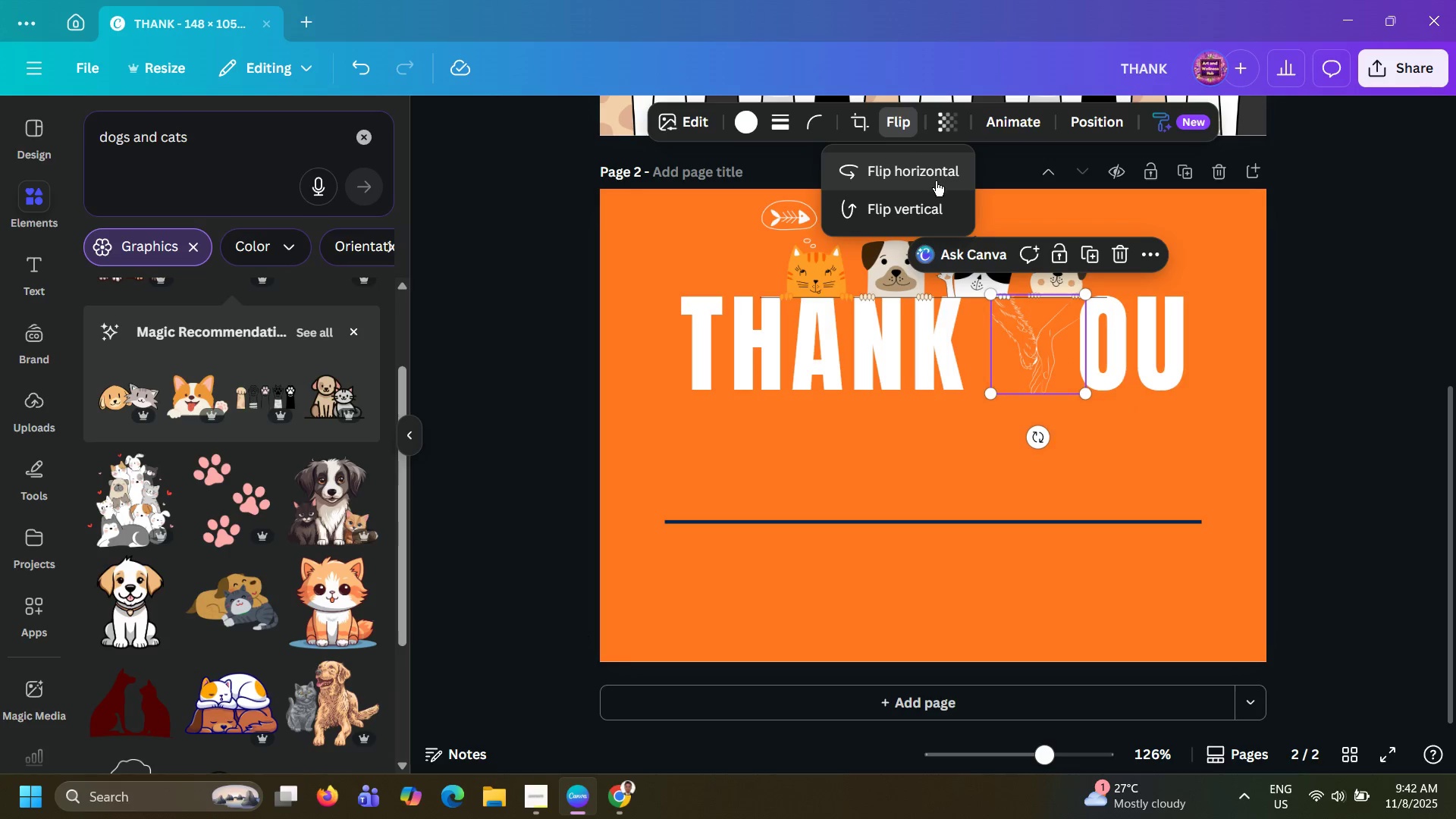 
left_click([925, 214])
 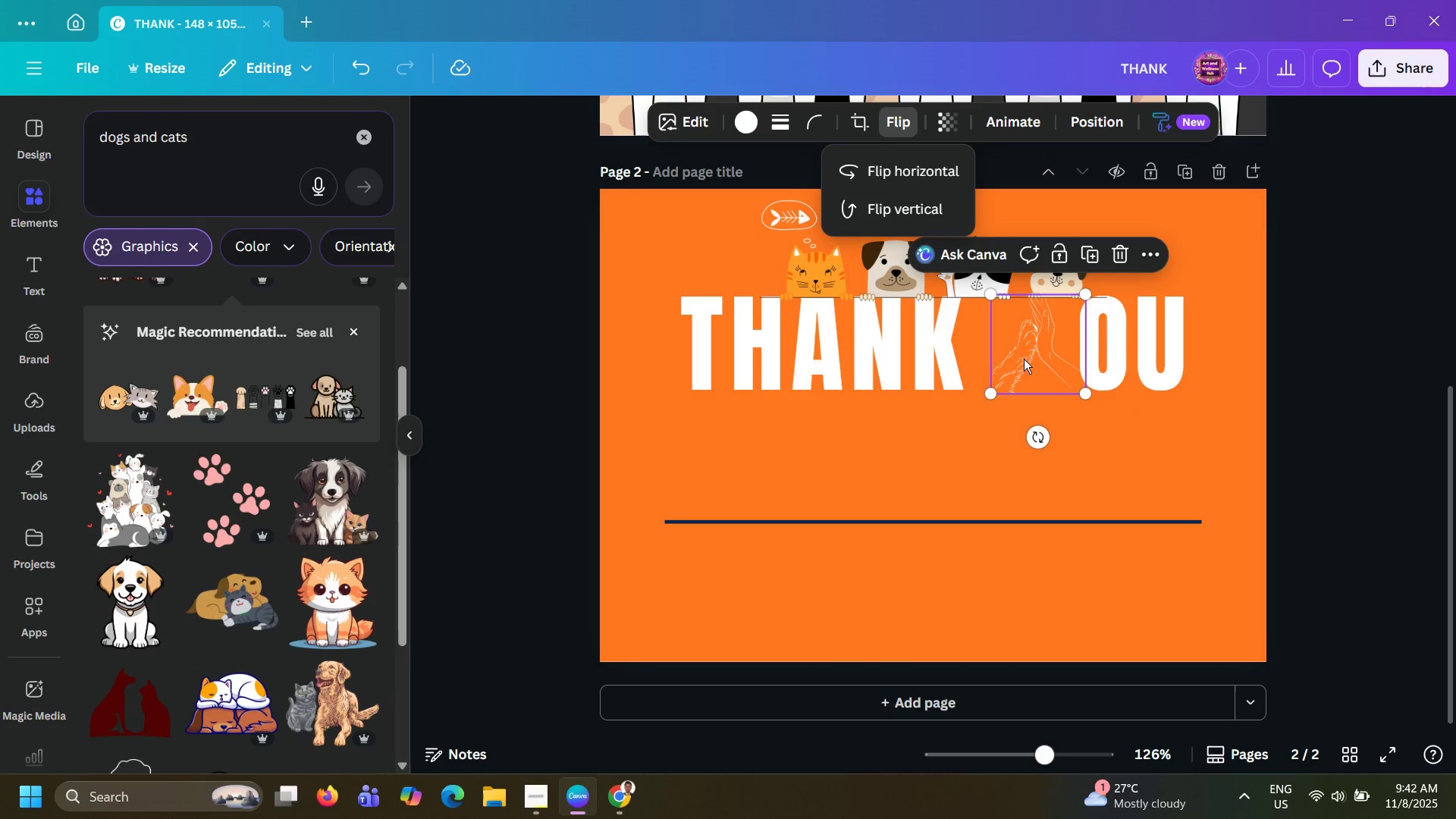 
left_click_drag(start_coordinate=[1026, 356], to_coordinate=[904, 382])
 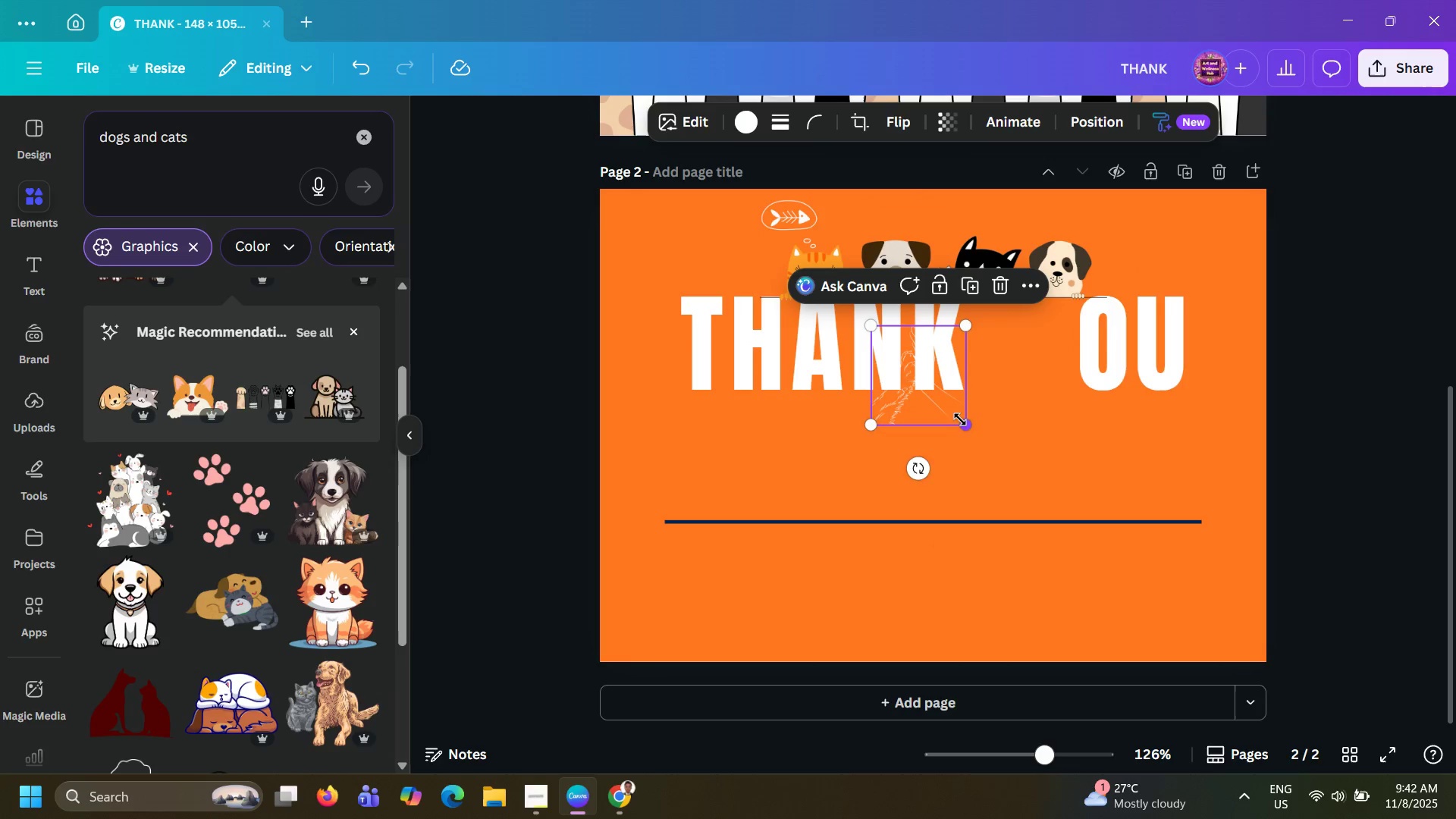 
left_click_drag(start_coordinate=[963, 421], to_coordinate=[1188, 664])
 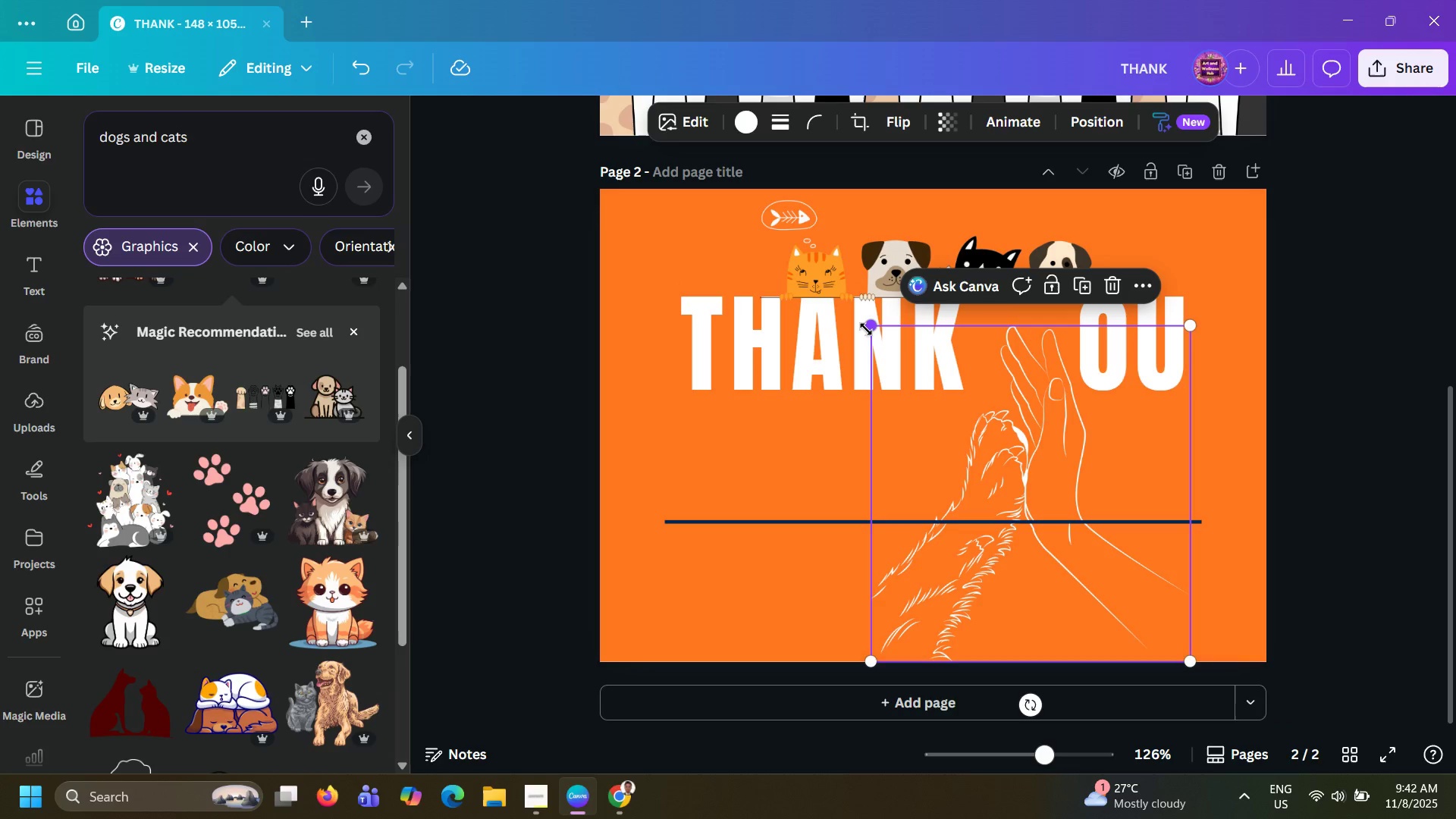 
left_click_drag(start_coordinate=[866, 329], to_coordinate=[852, 326])
 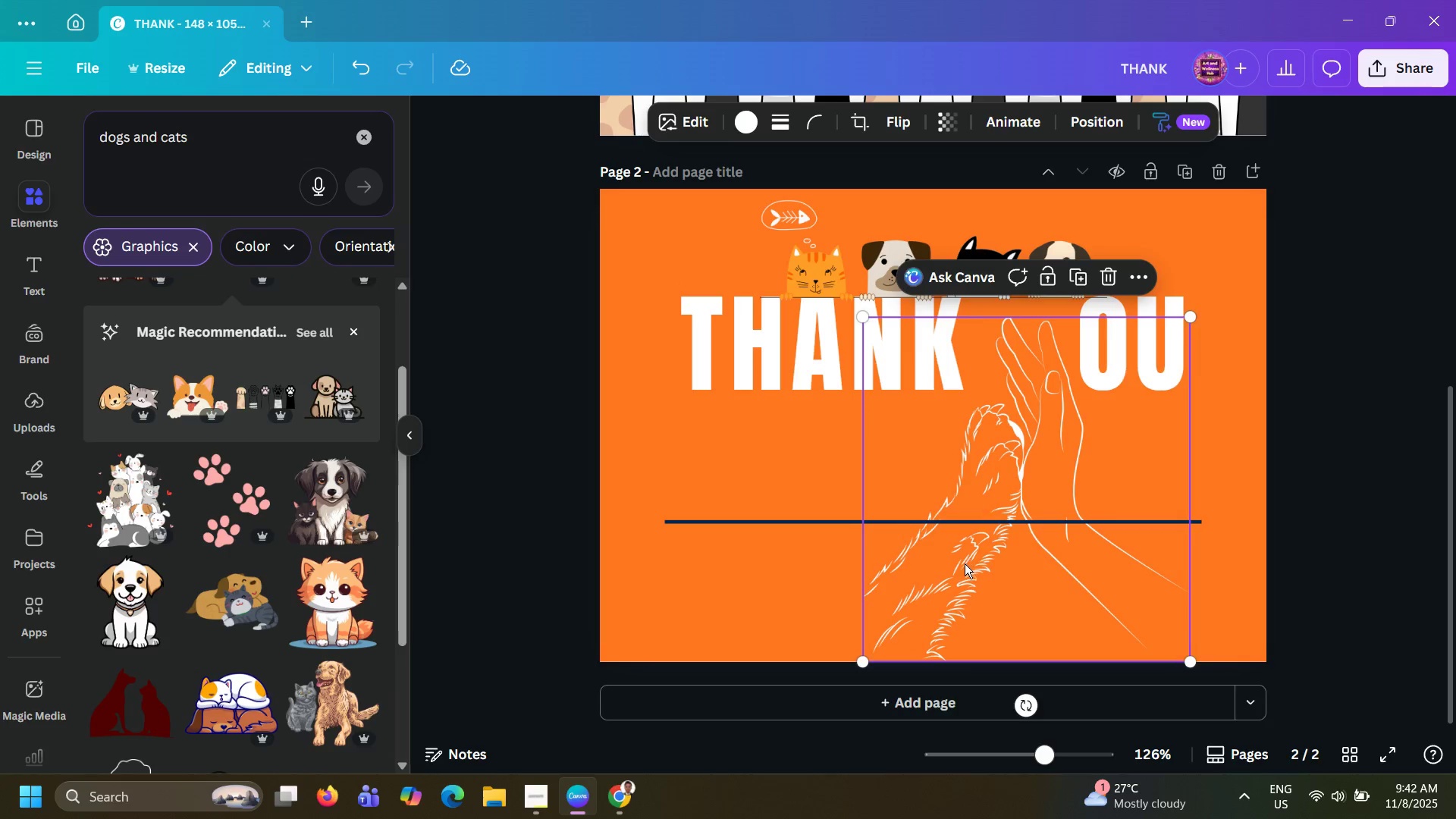 
left_click_drag(start_coordinate=[965, 563], to_coordinate=[880, 639])
 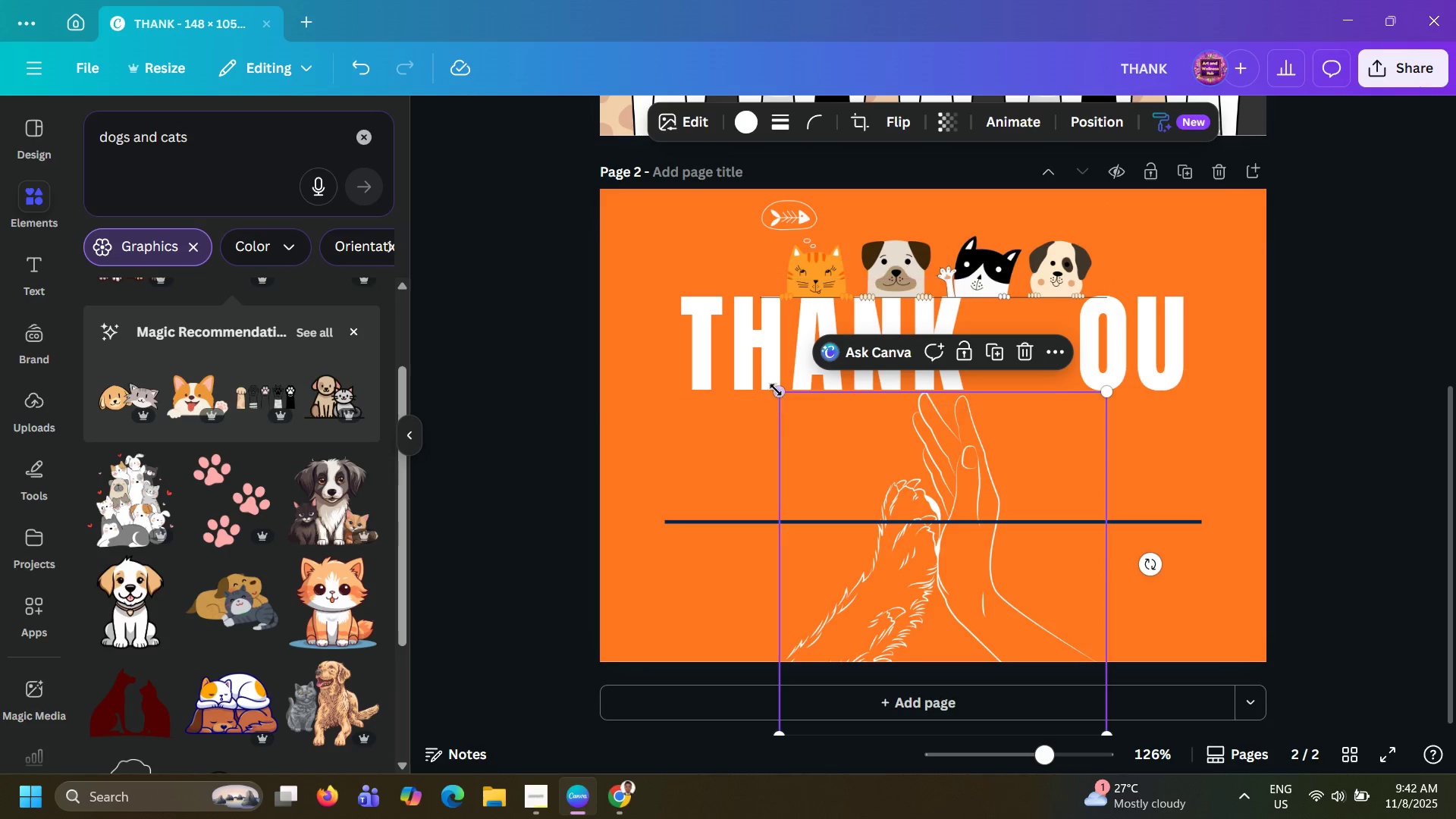 
left_click_drag(start_coordinate=[780, 393], to_coordinate=[634, 173])
 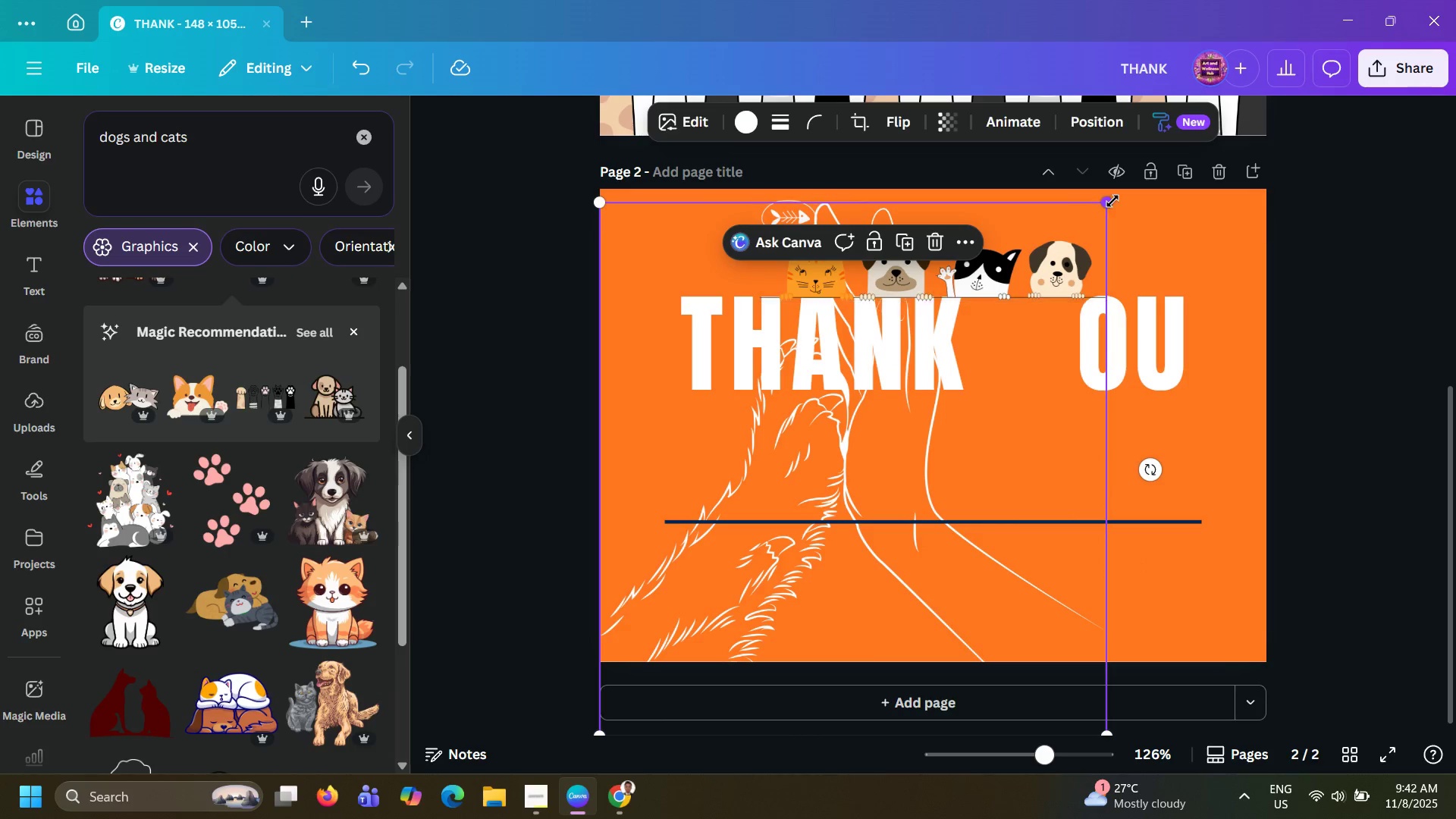 
left_click_drag(start_coordinate=[1113, 200], to_coordinate=[1168, 228])
 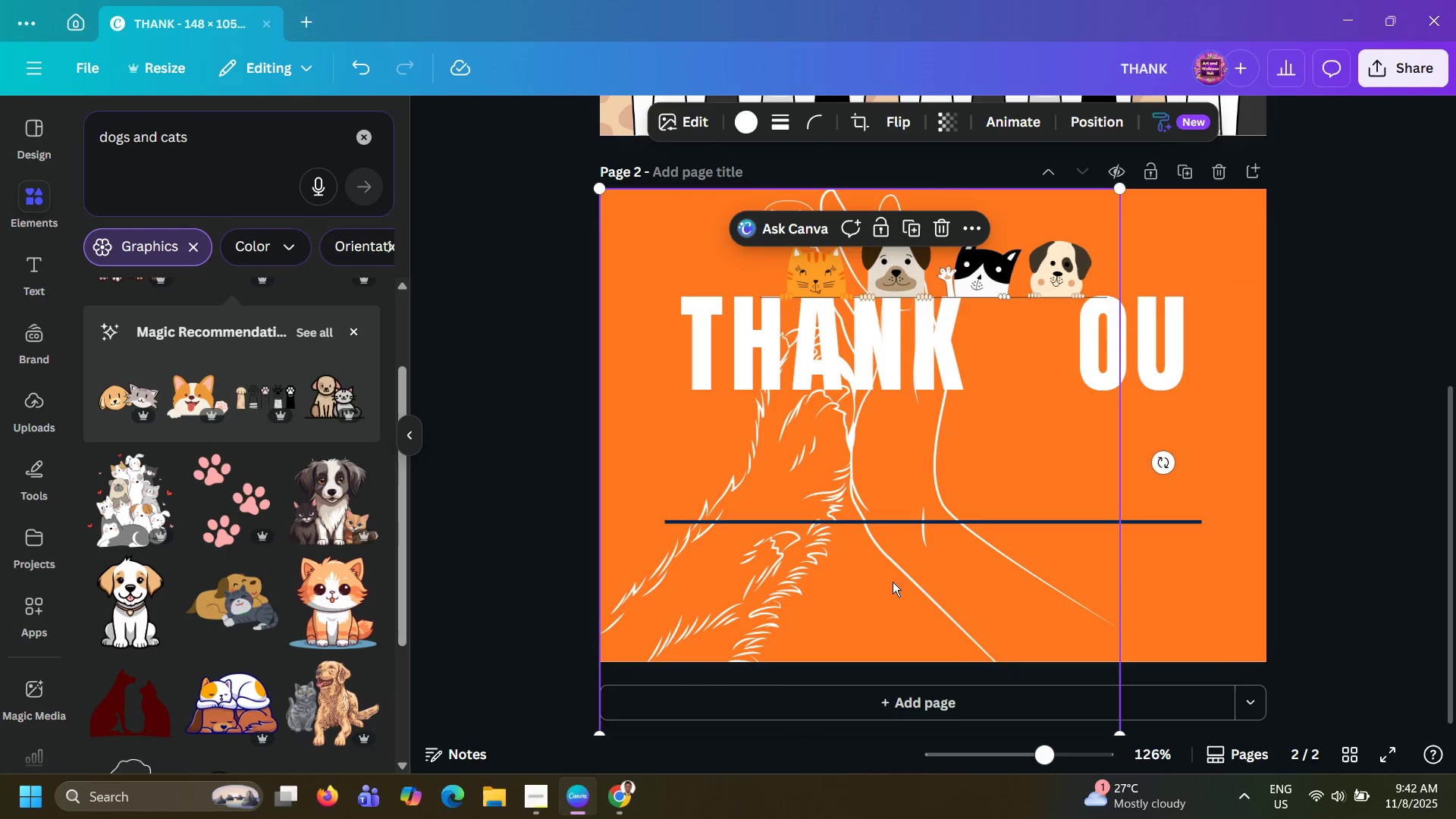 
left_click_drag(start_coordinate=[893, 582], to_coordinate=[994, 586])
 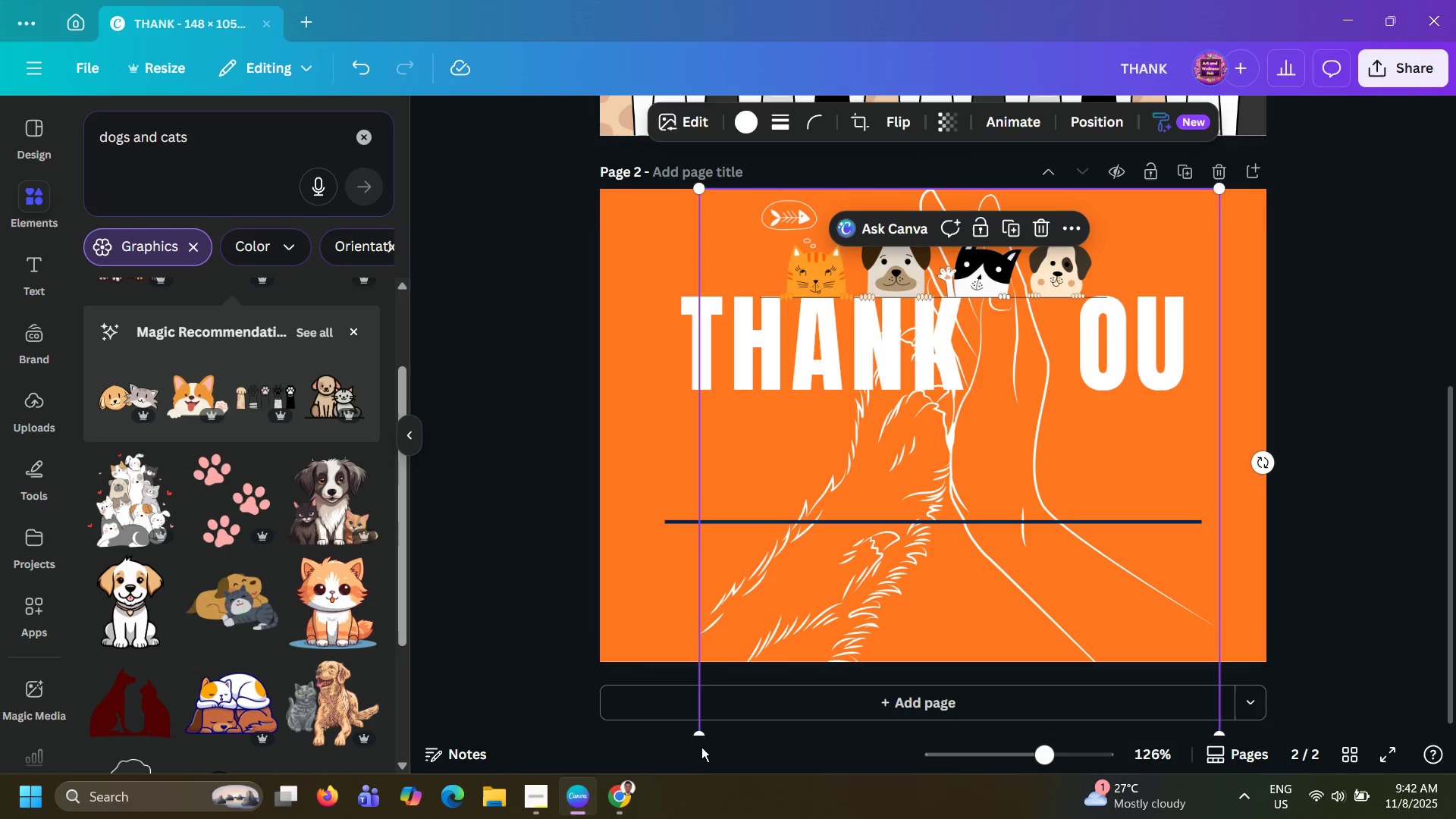 
left_click_drag(start_coordinate=[699, 733], to_coordinate=[637, 774])
 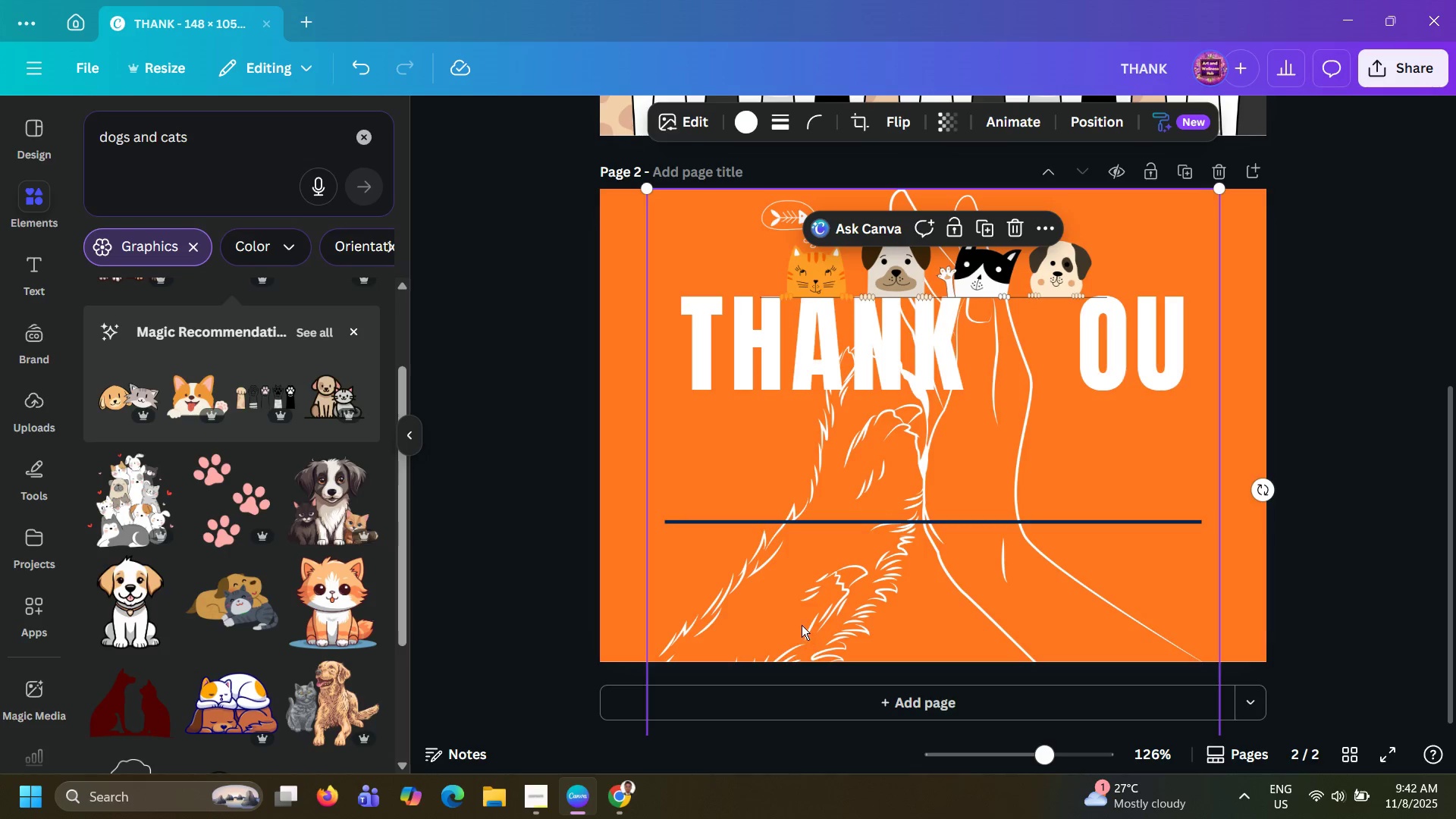 
left_click_drag(start_coordinate=[802, 625], to_coordinate=[799, 617])
 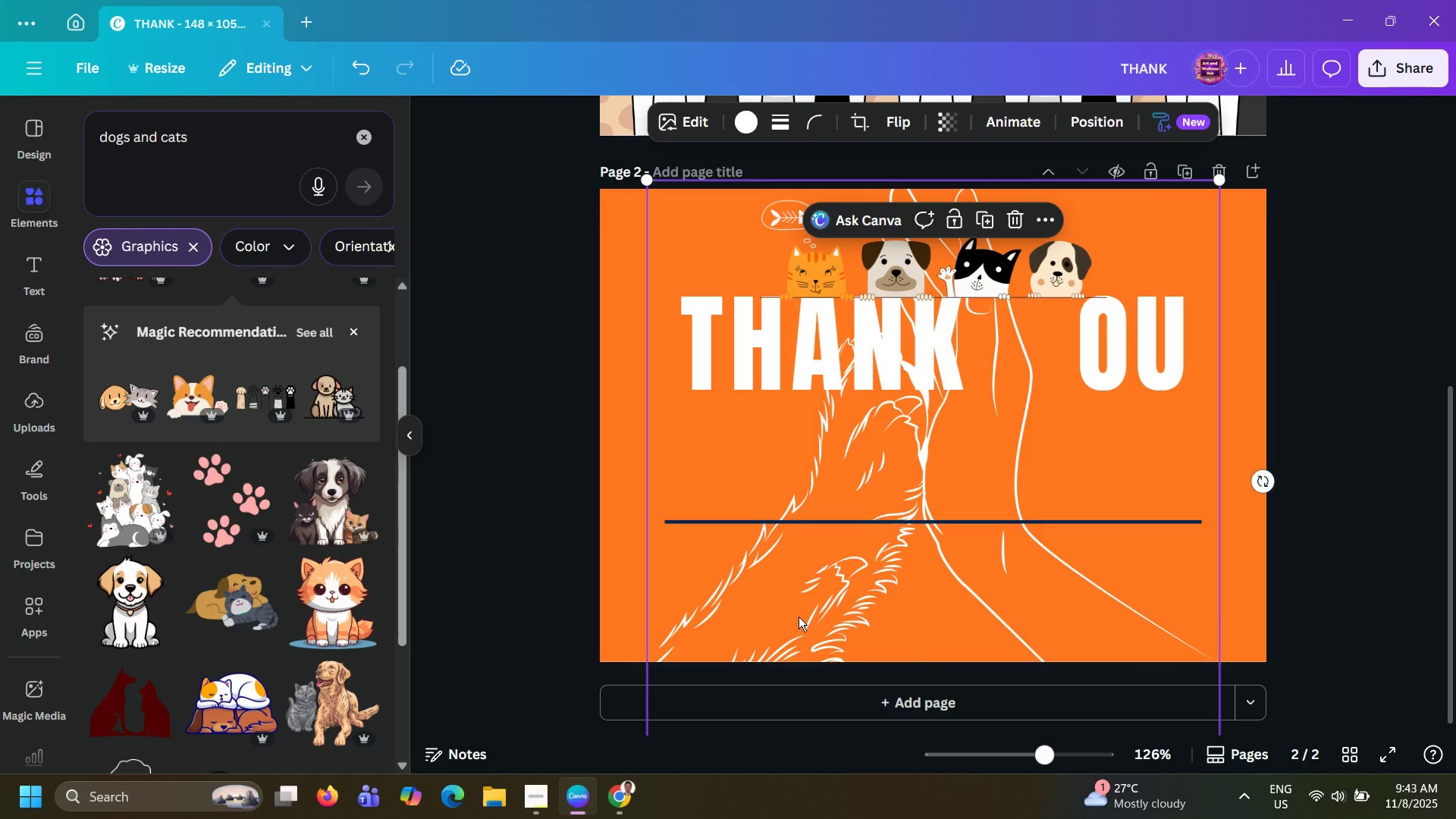 
key(ArrowDown)
 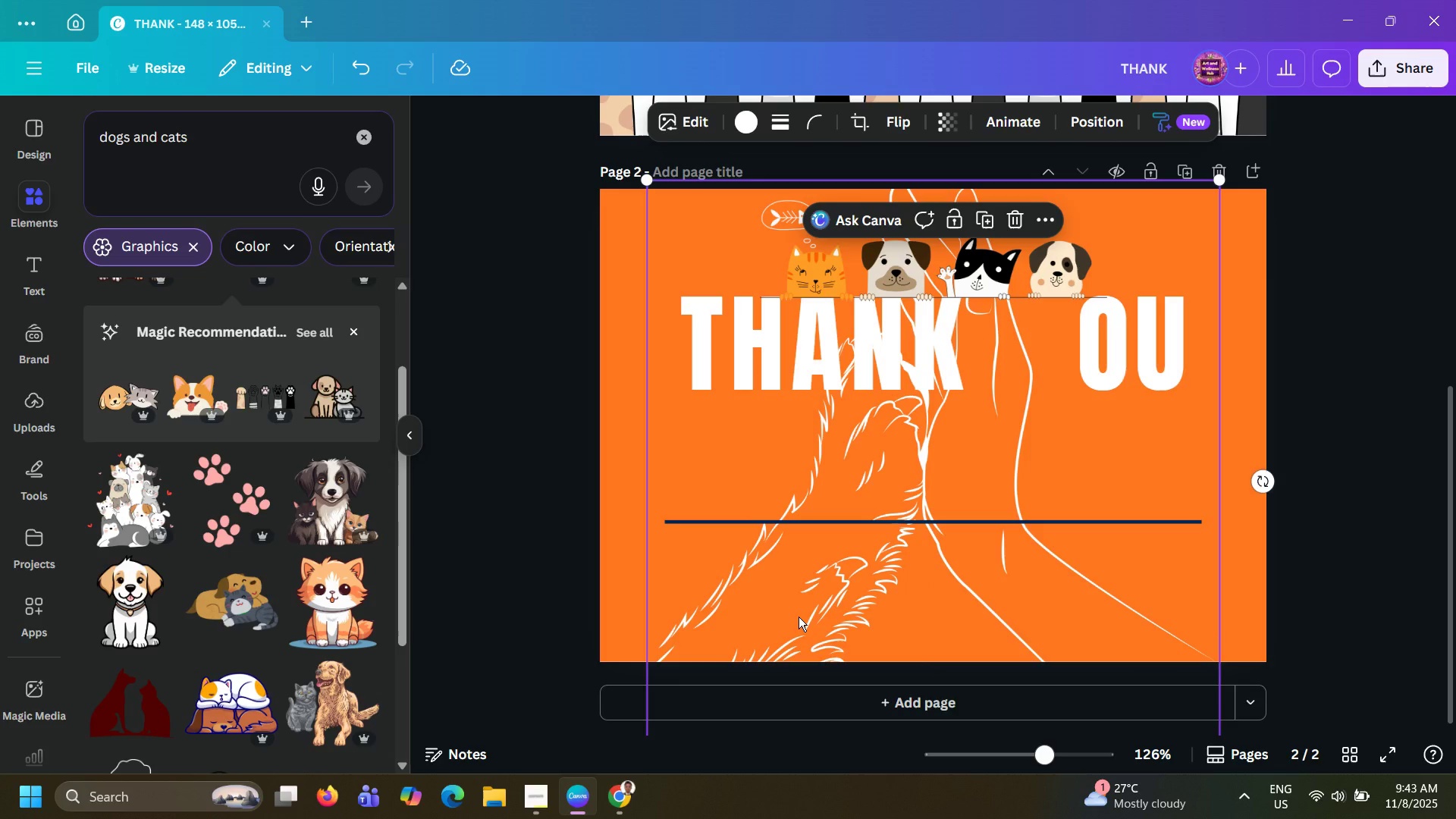 
key(ArrowDown)
 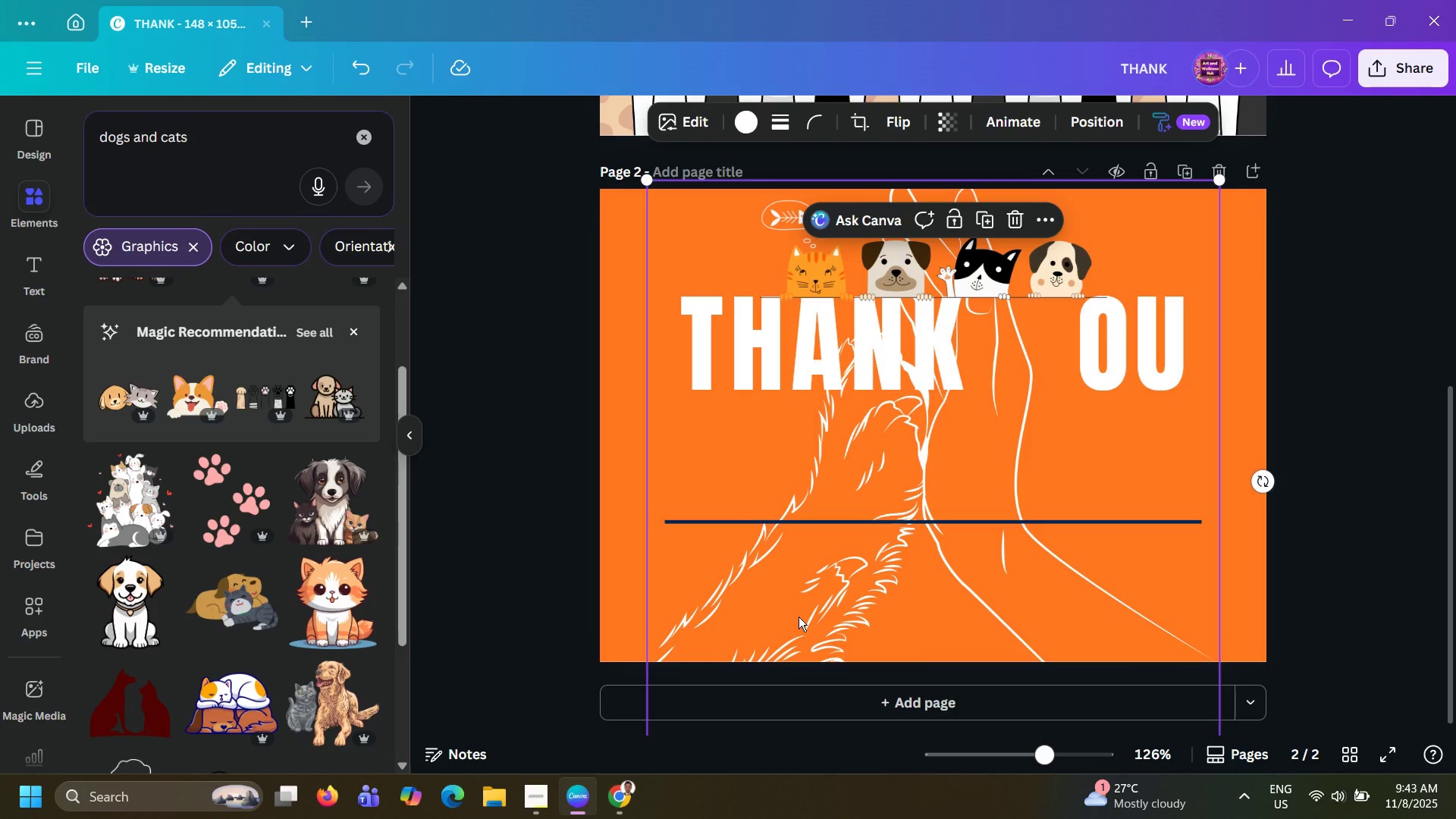 
key(ArrowDown)
 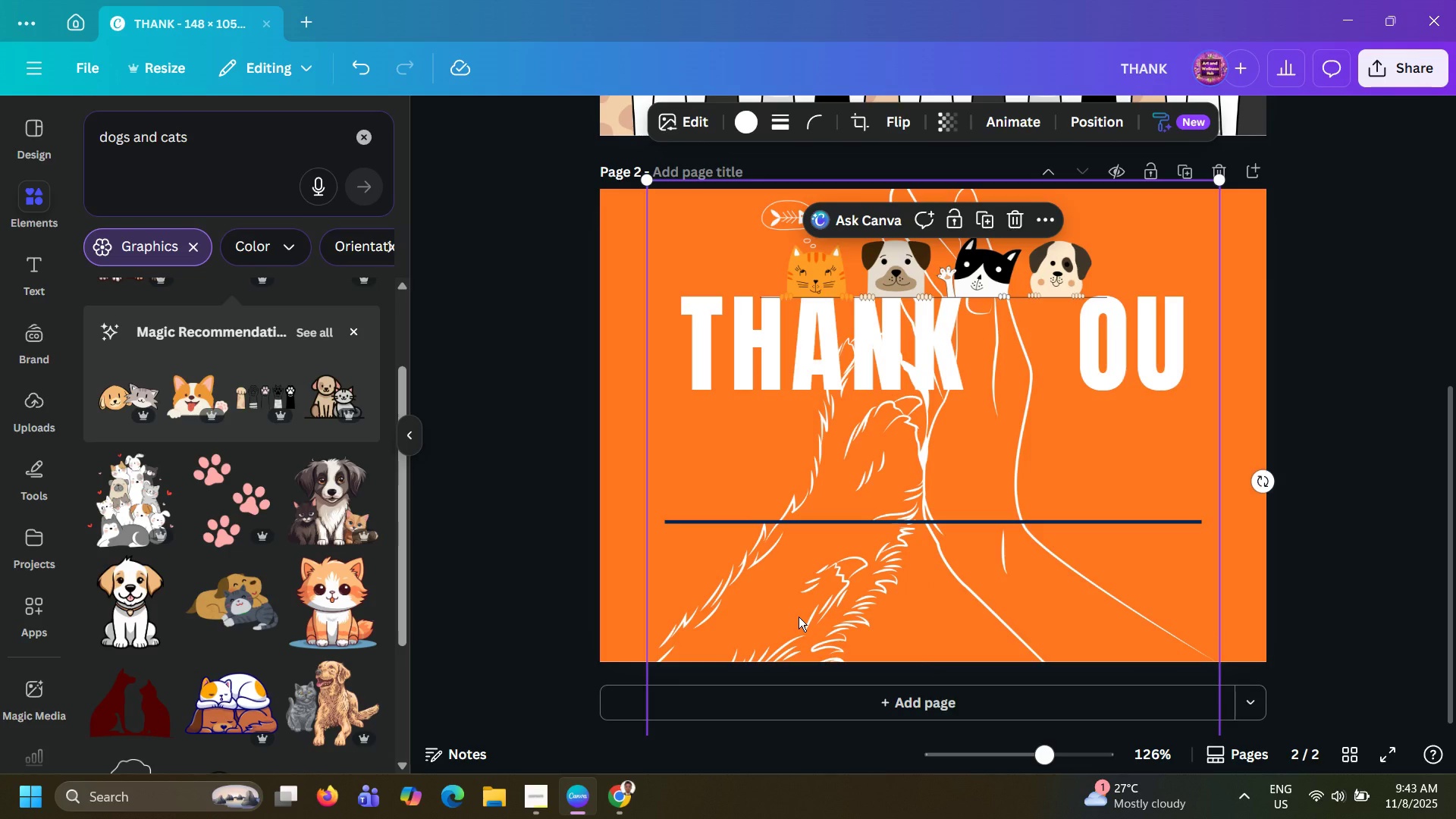 
key(ArrowDown)
 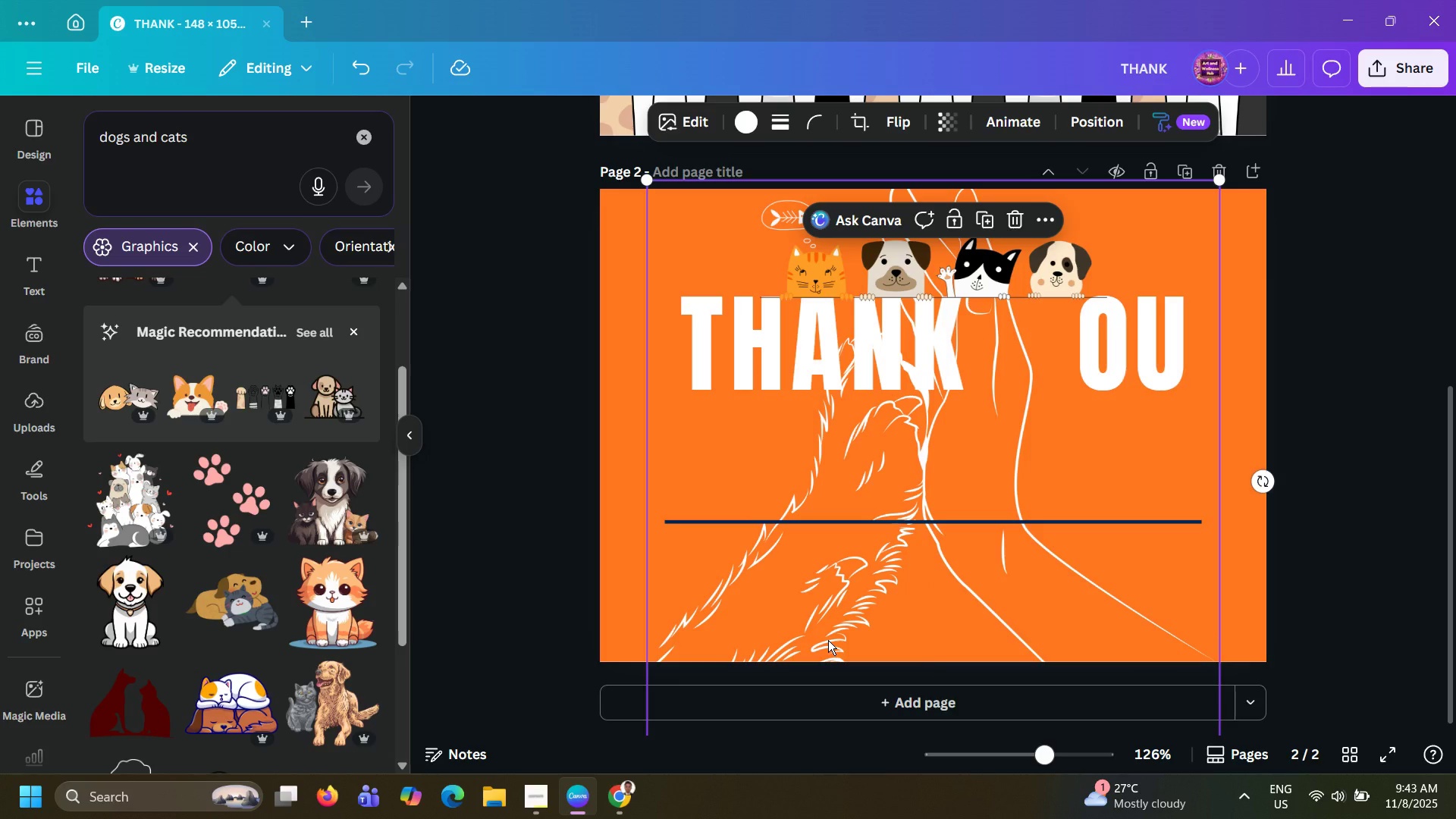 
left_click([828, 640])
 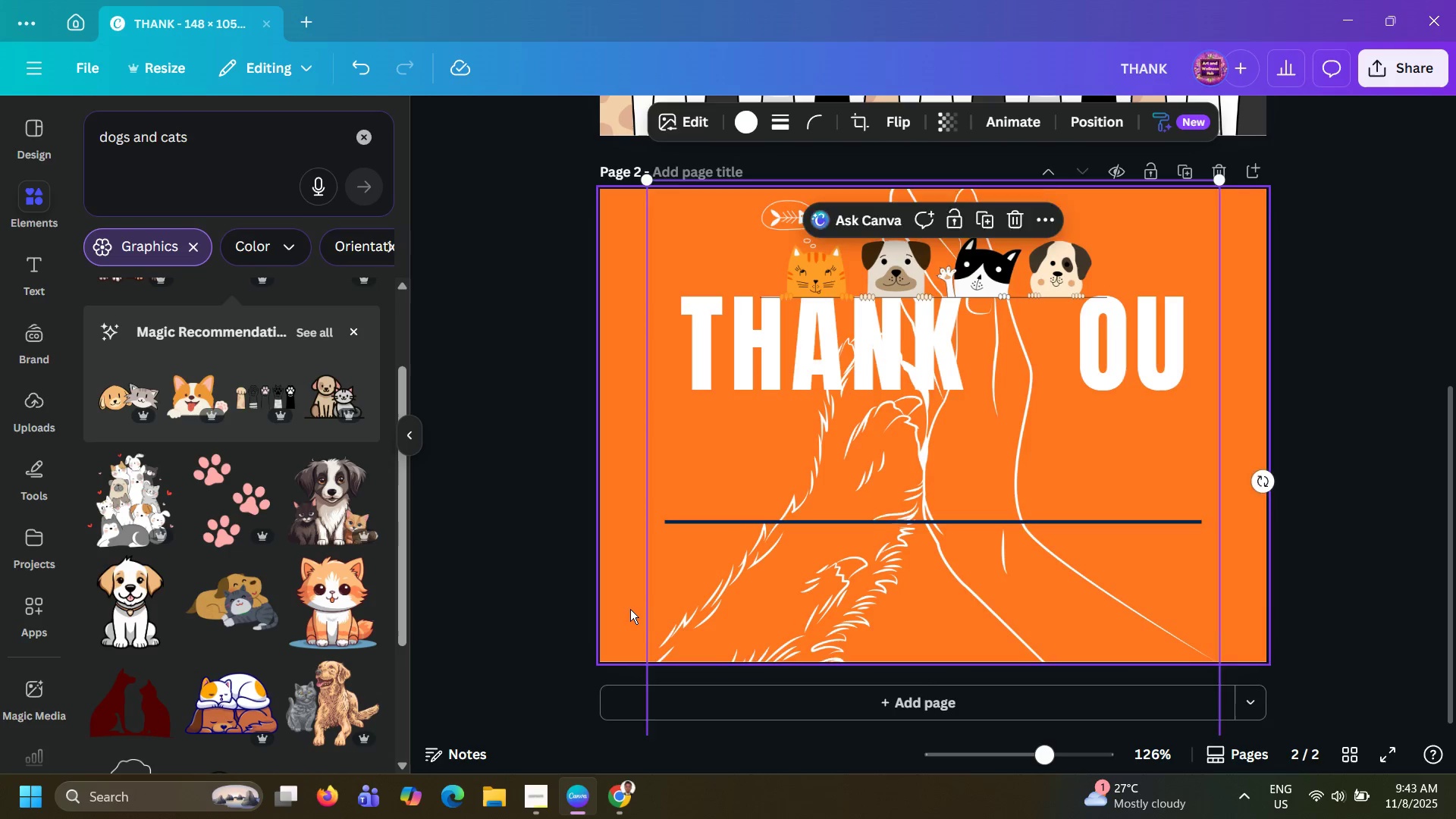 
key(ArrowDown)
 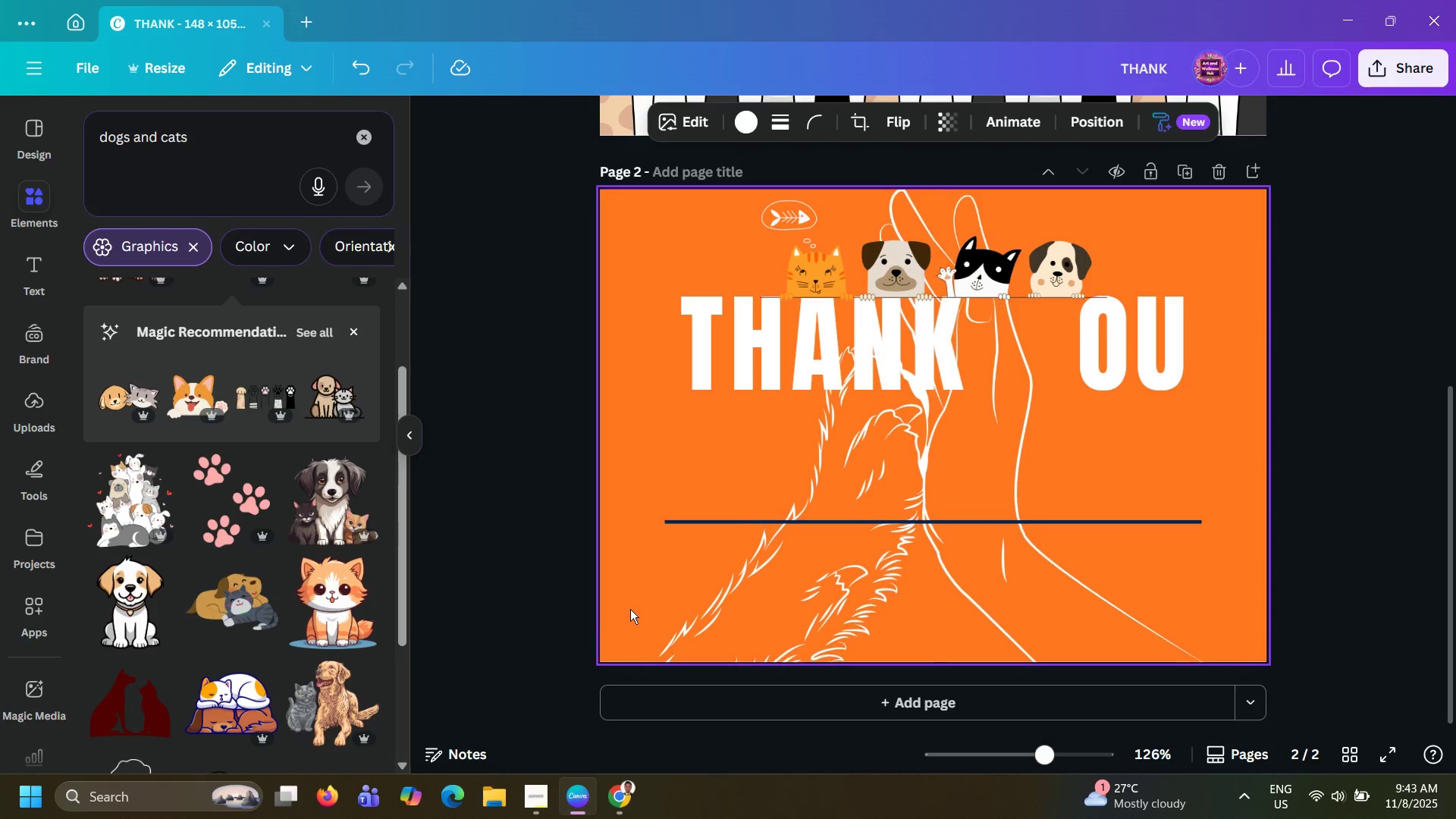 
key(ArrowDown)
 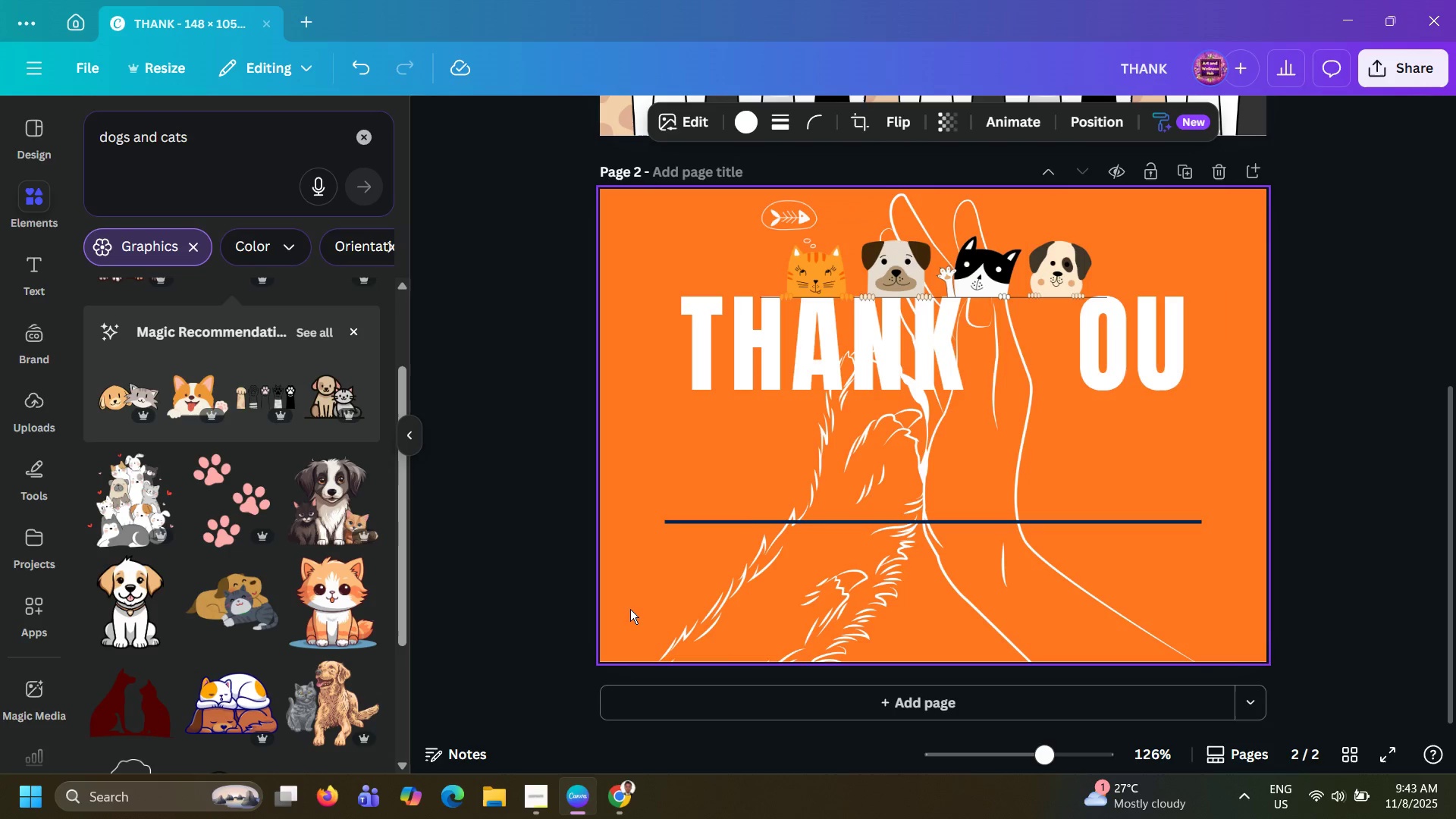 
key(ArrowDown)
 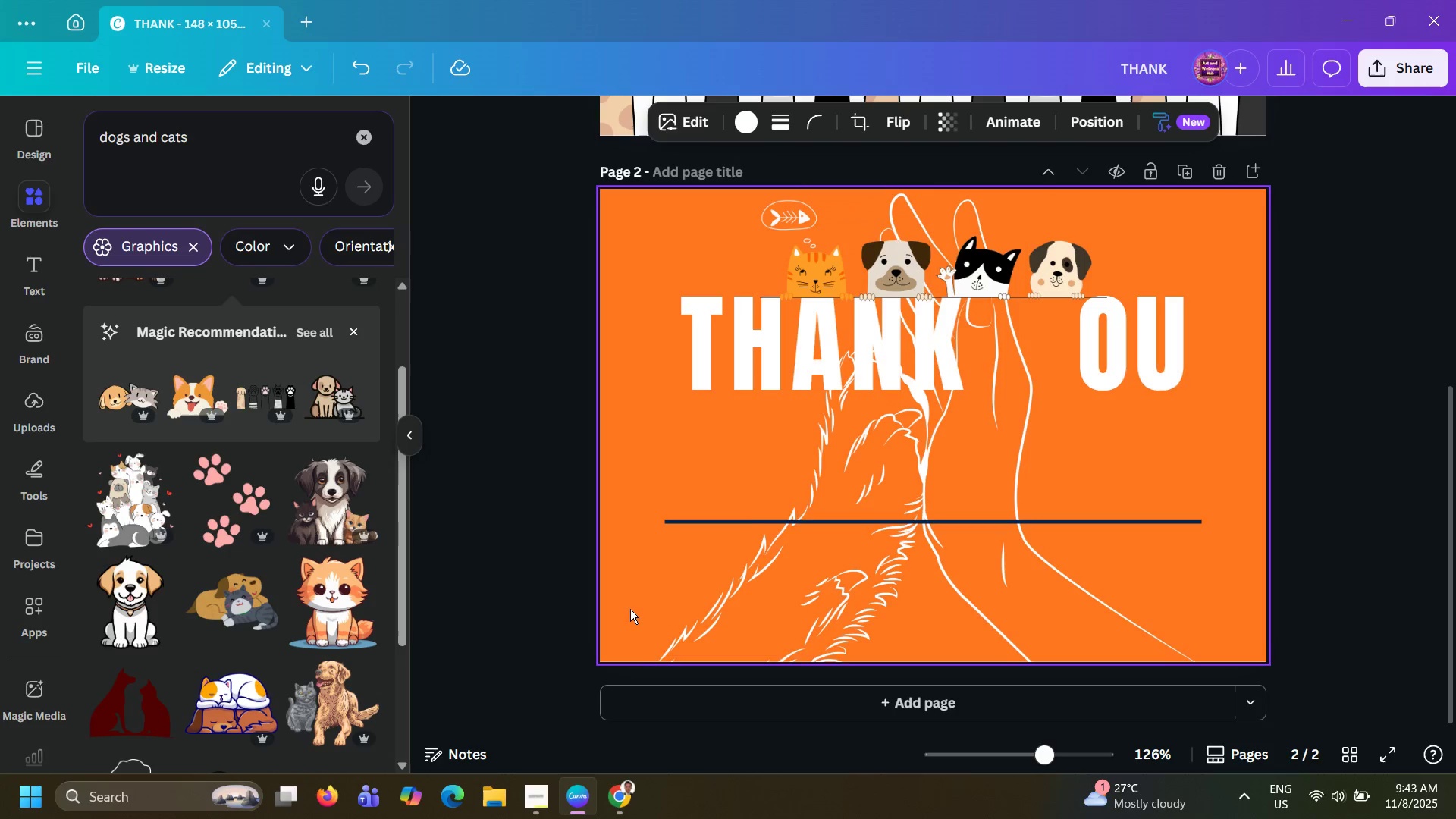 
key(ArrowDown)
 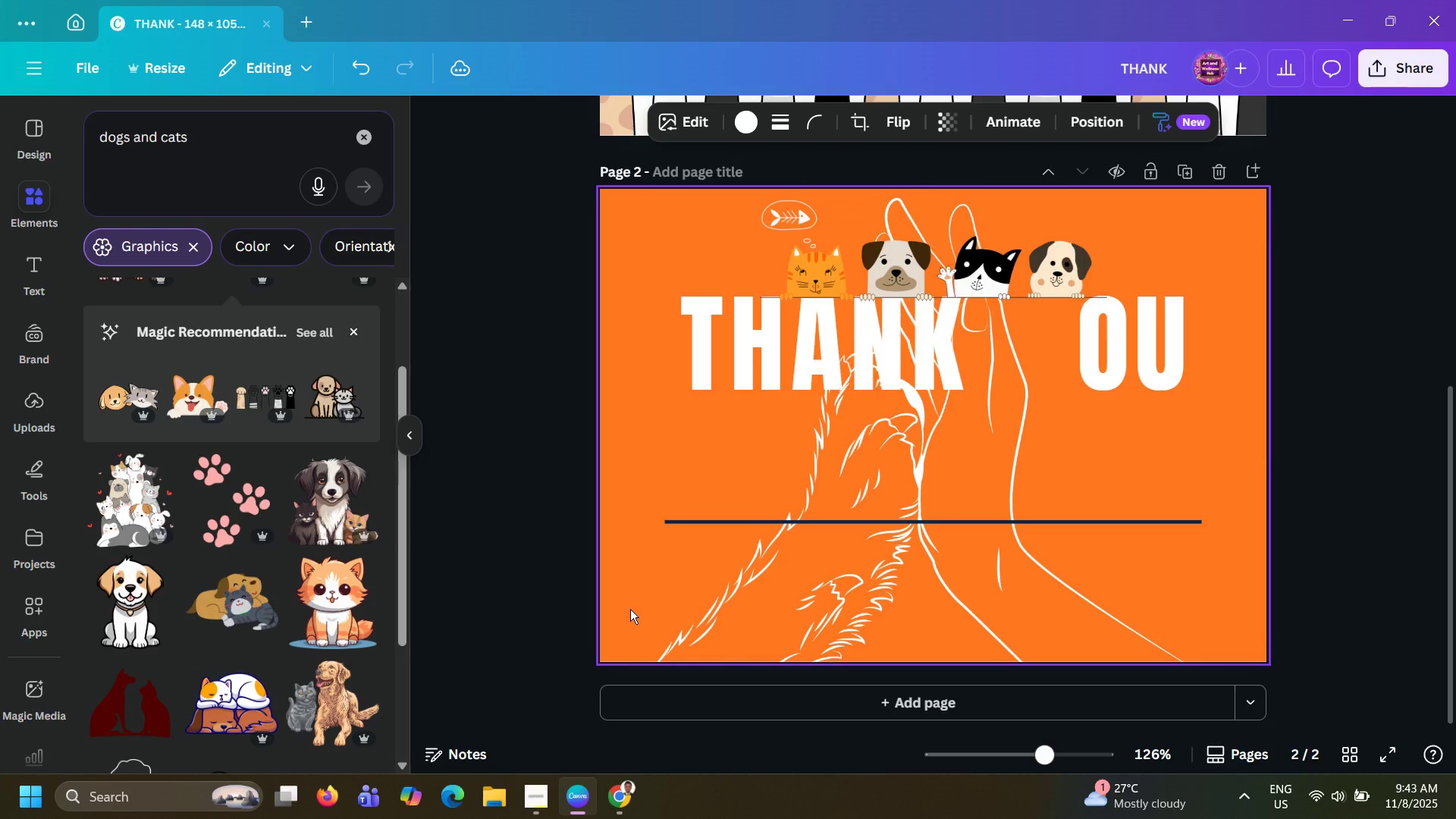 
key(ArrowLeft)
 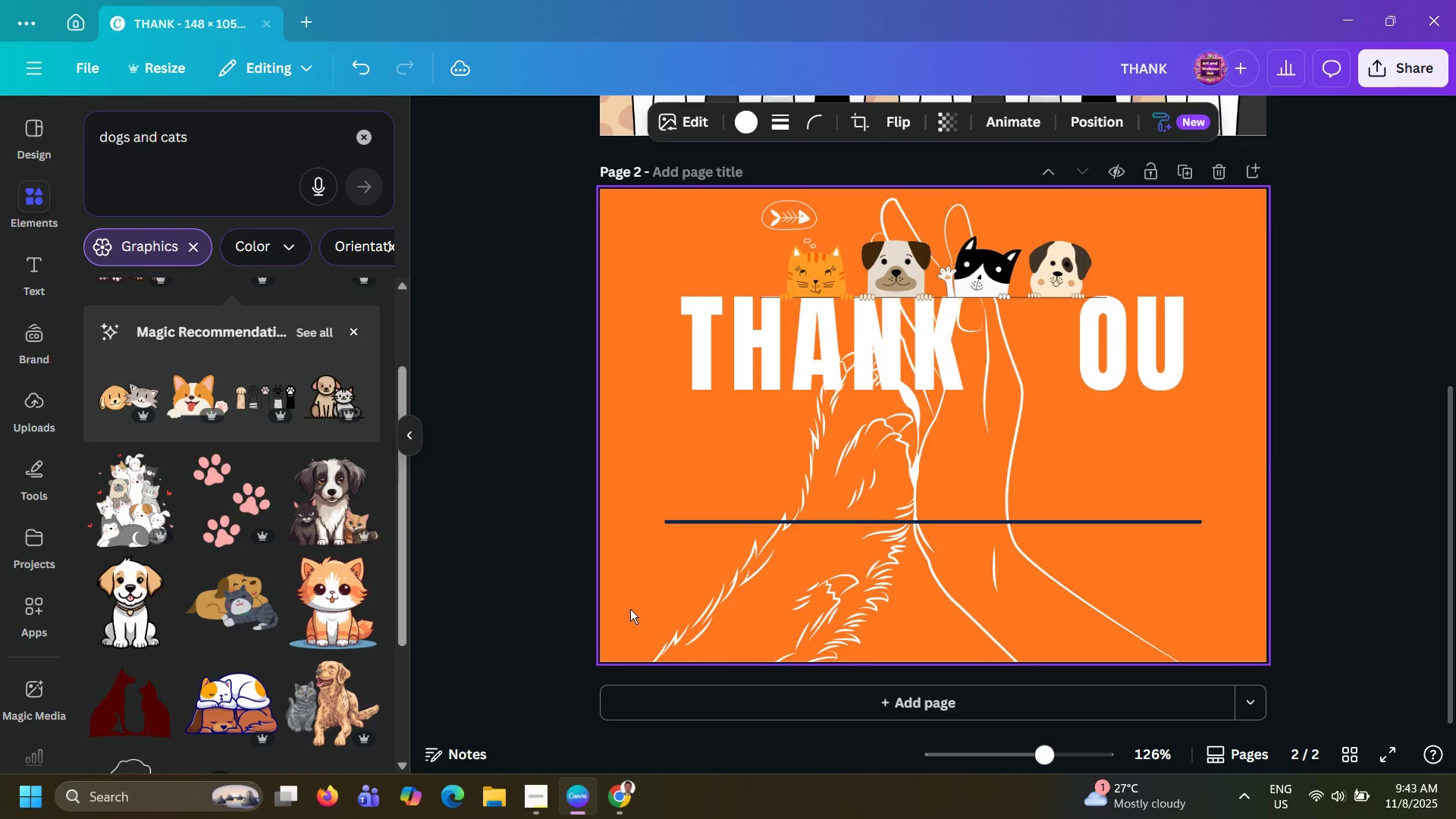 
key(ArrowLeft)
 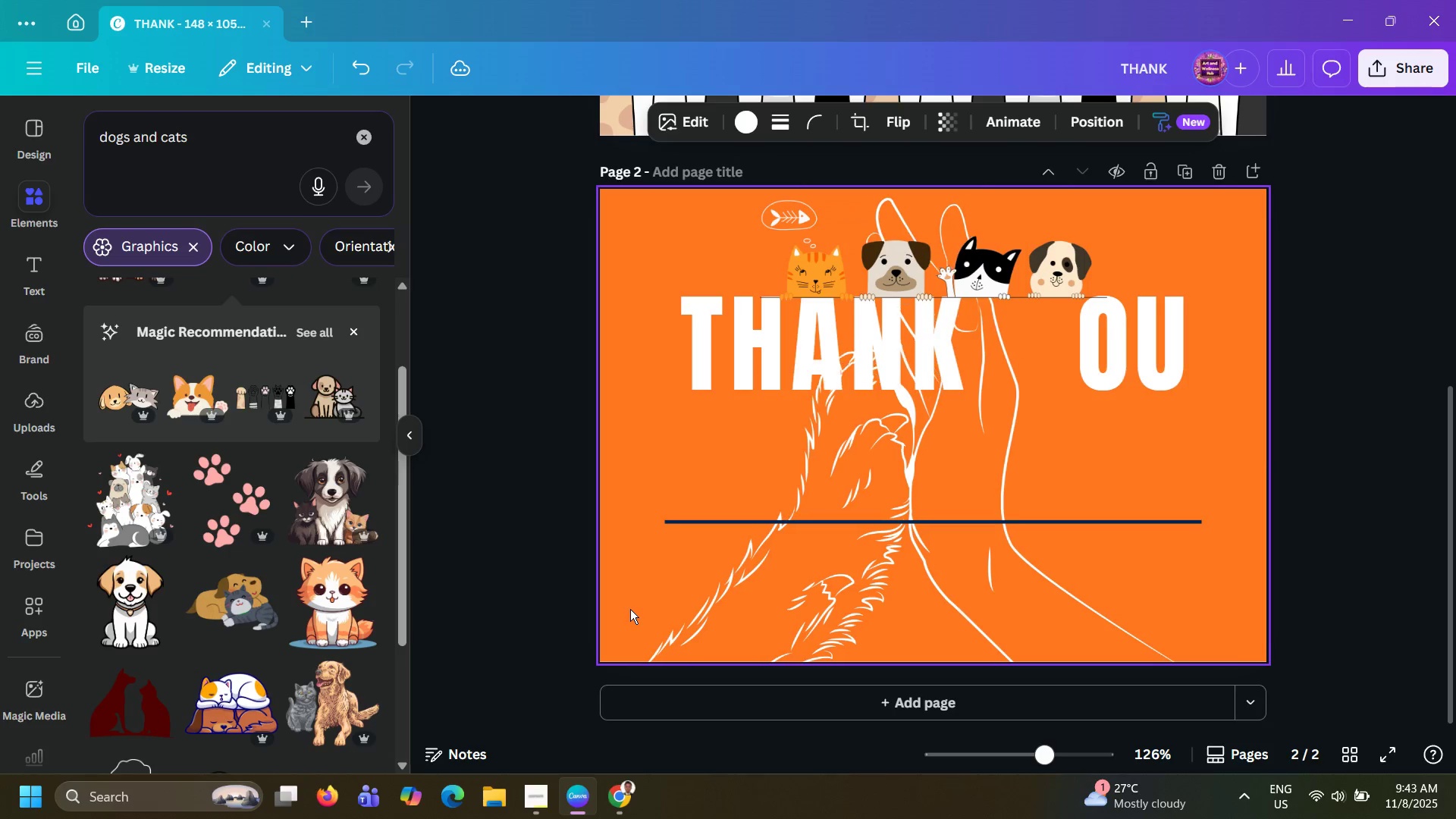 
key(ArrowLeft)
 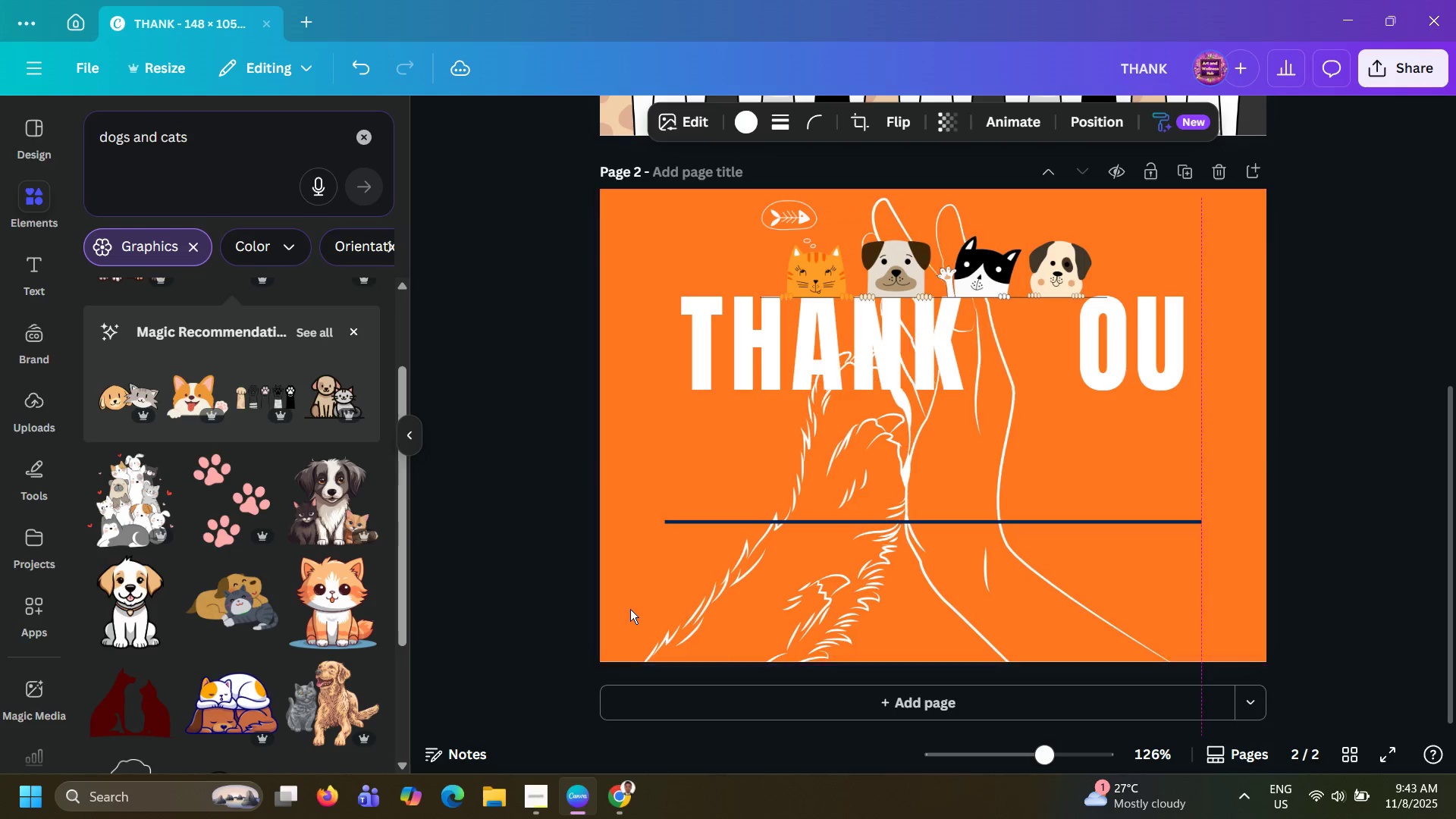 
key(ArrowLeft)
 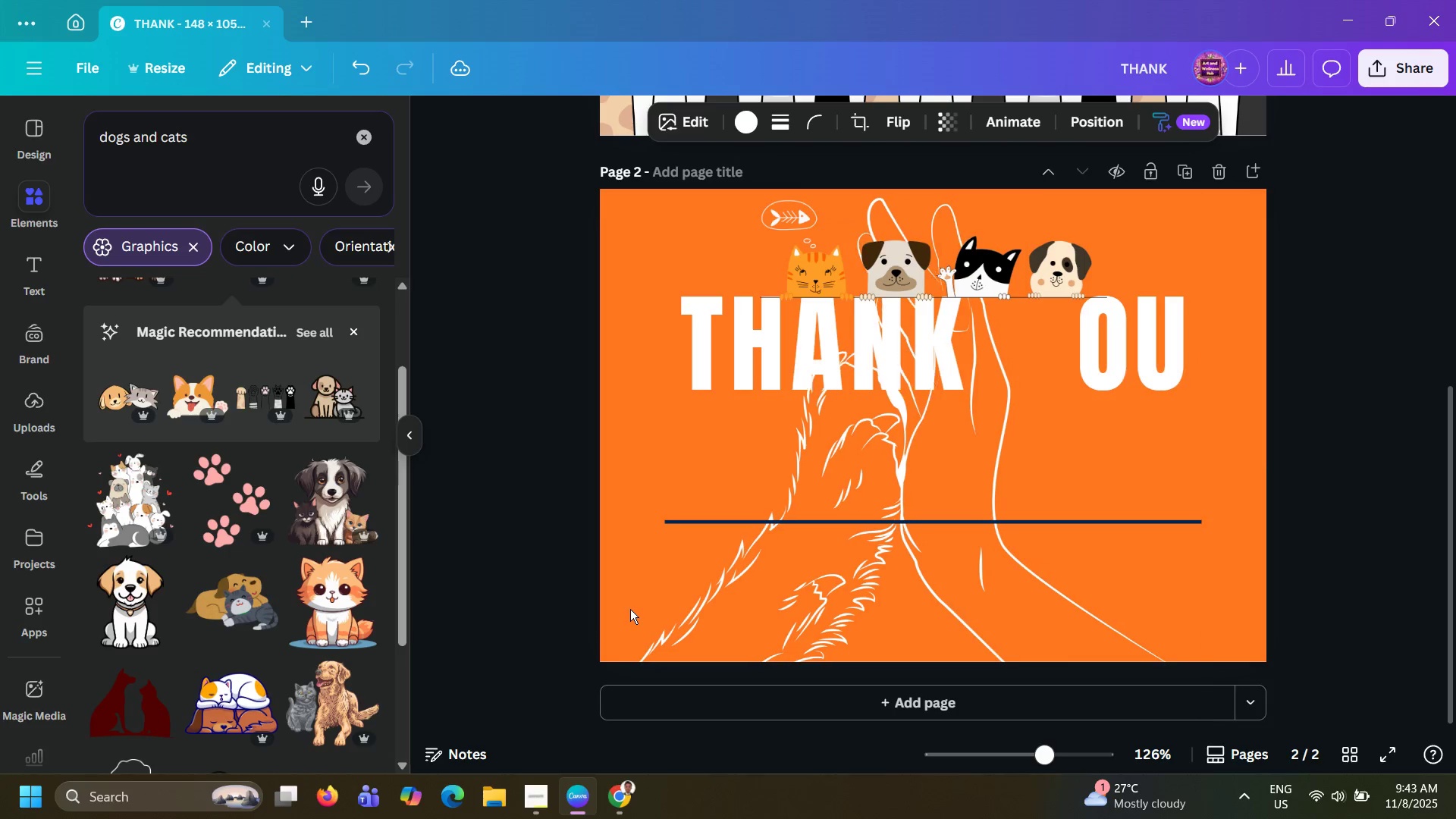 
key(ArrowLeft)
 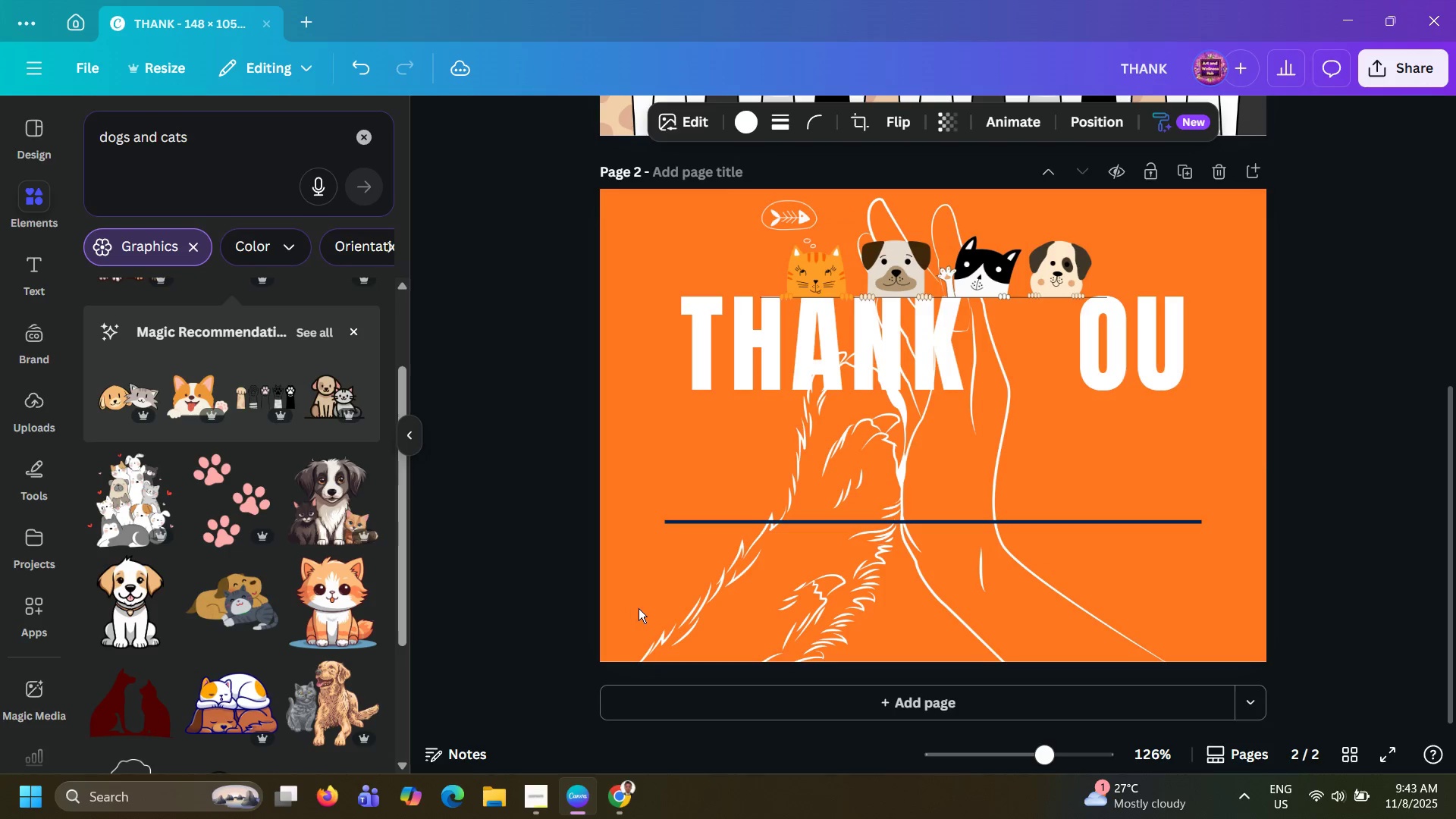 
key(ArrowRight)
 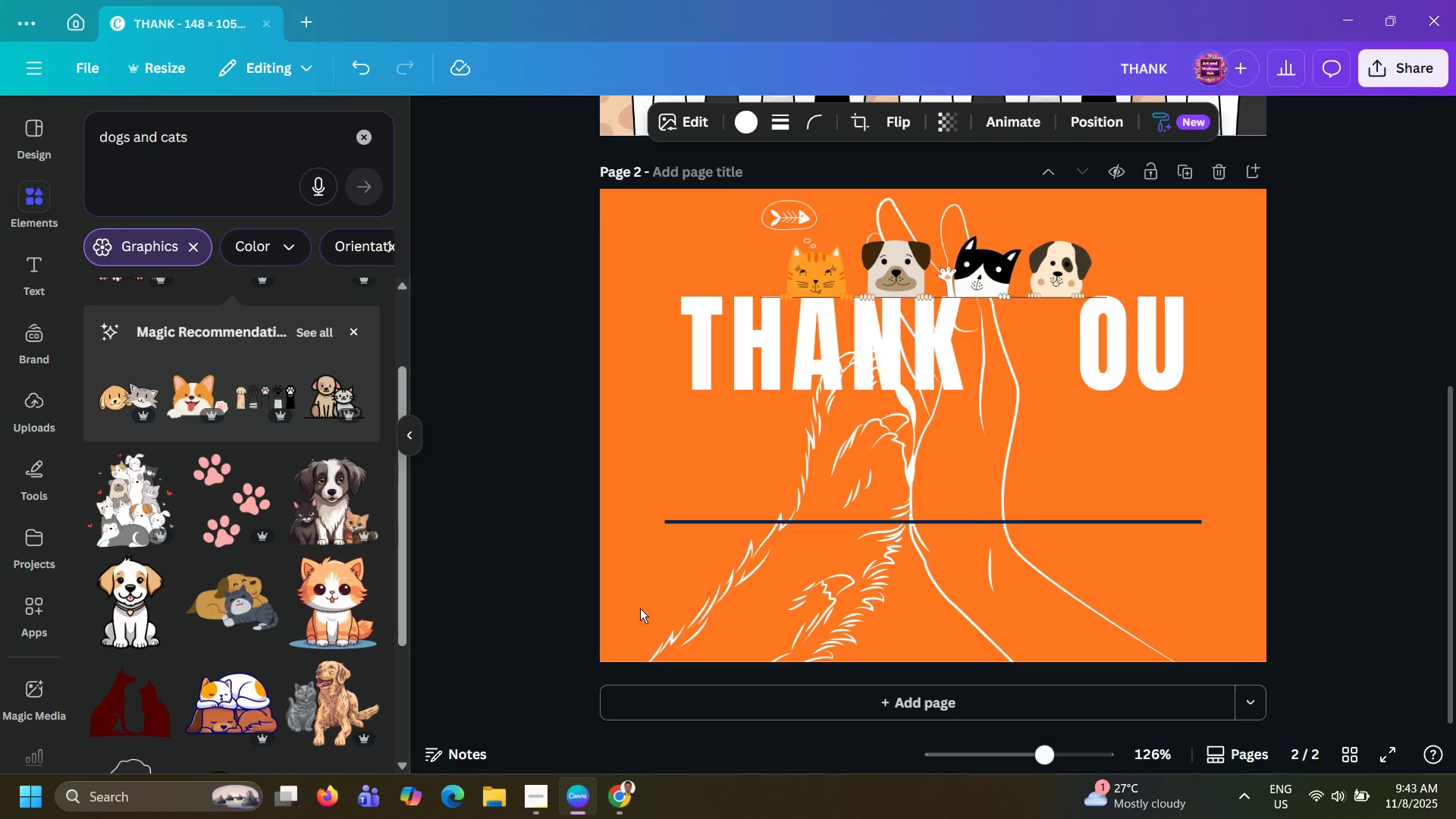 
key(ArrowRight)
 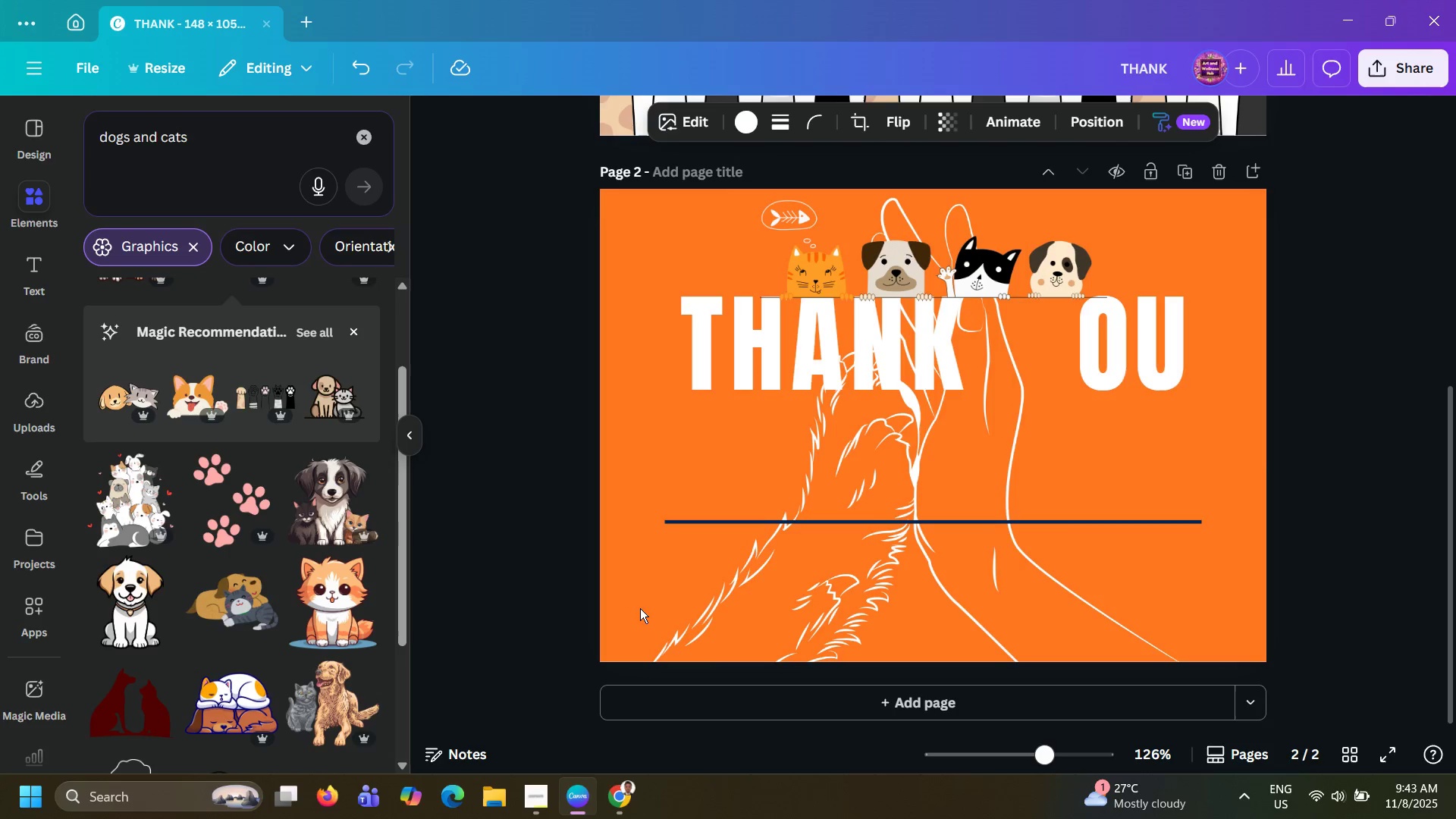 
key(ArrowRight)
 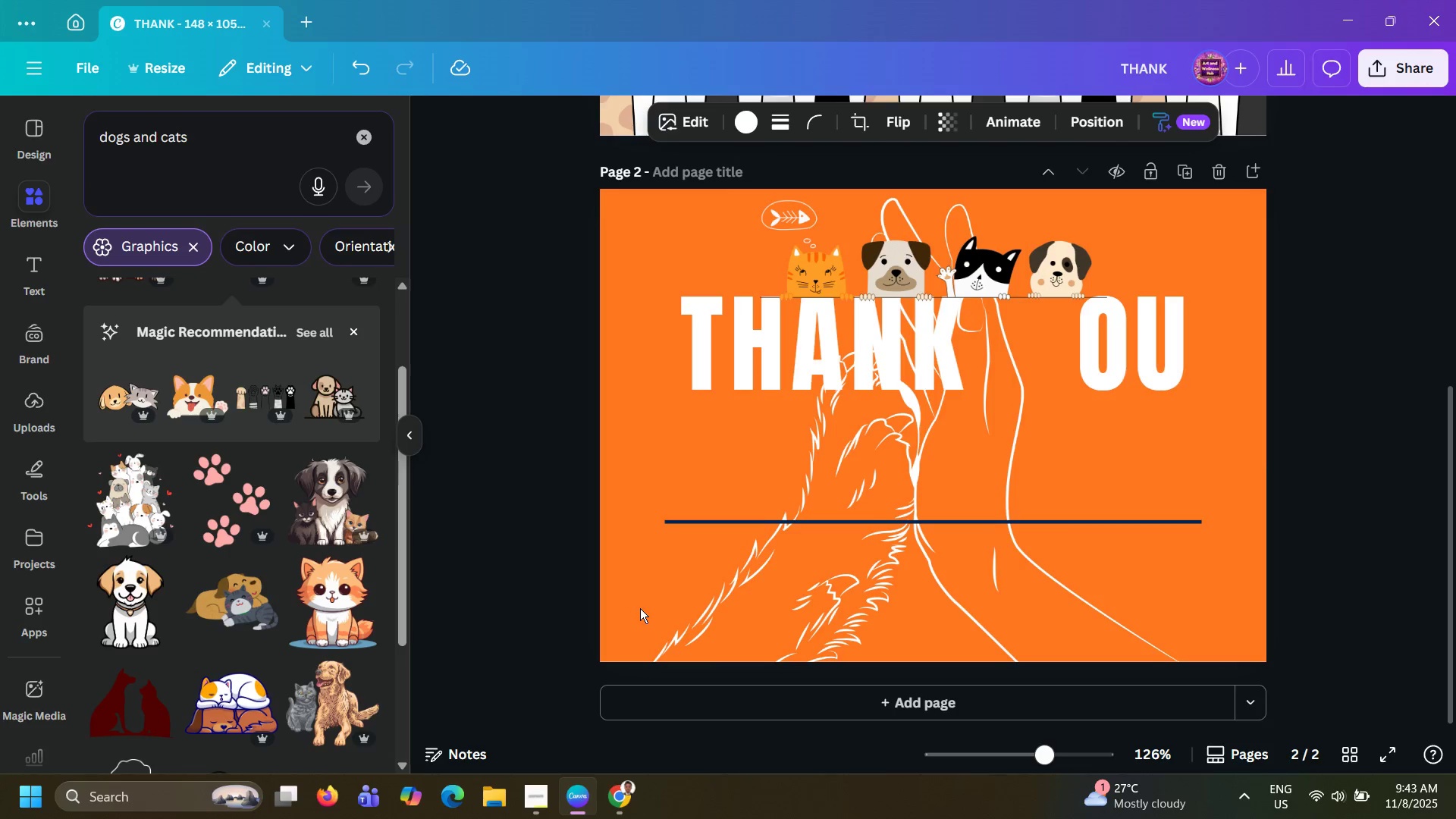 
key(ArrowRight)
 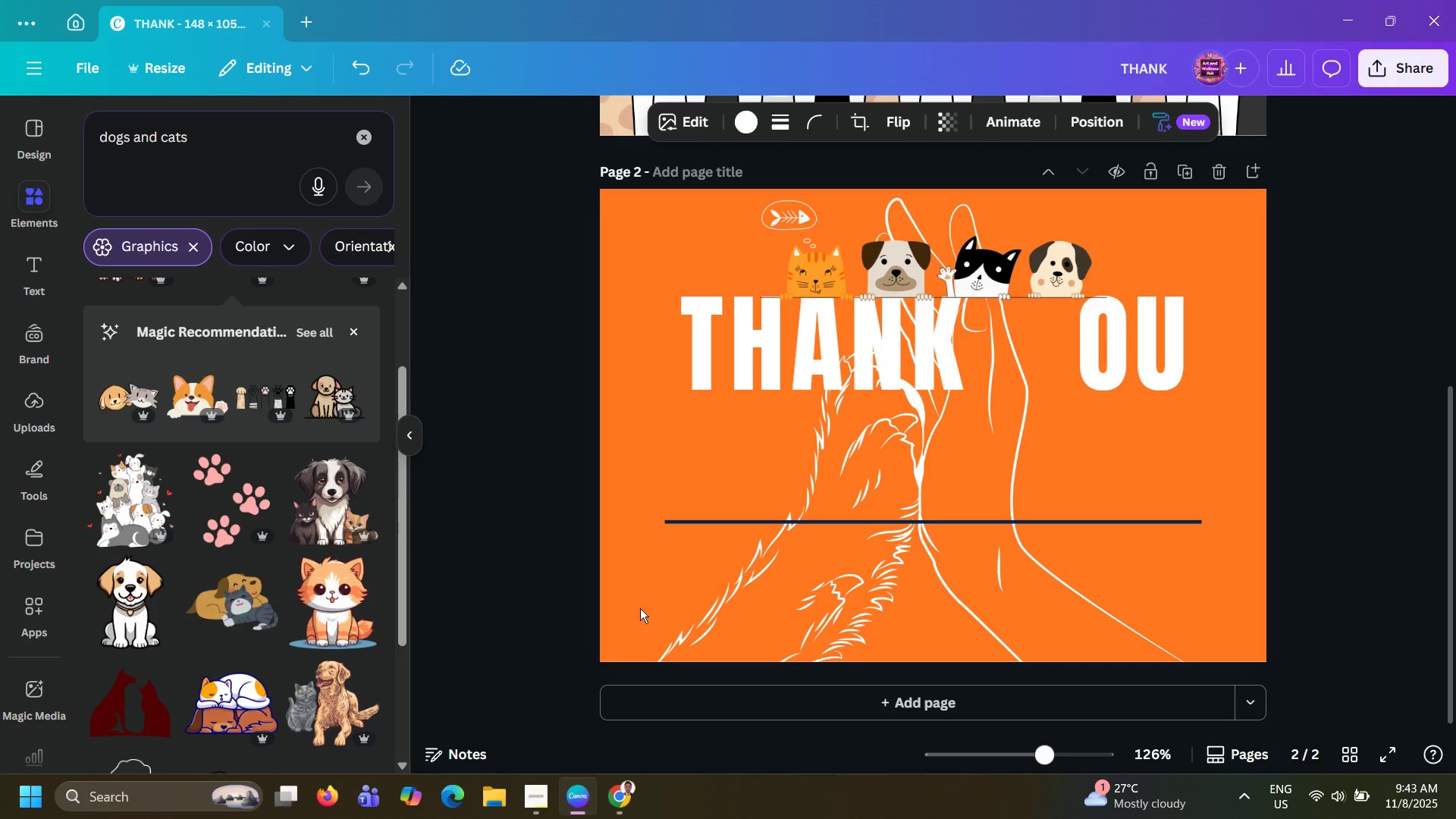 
key(ArrowRight)
 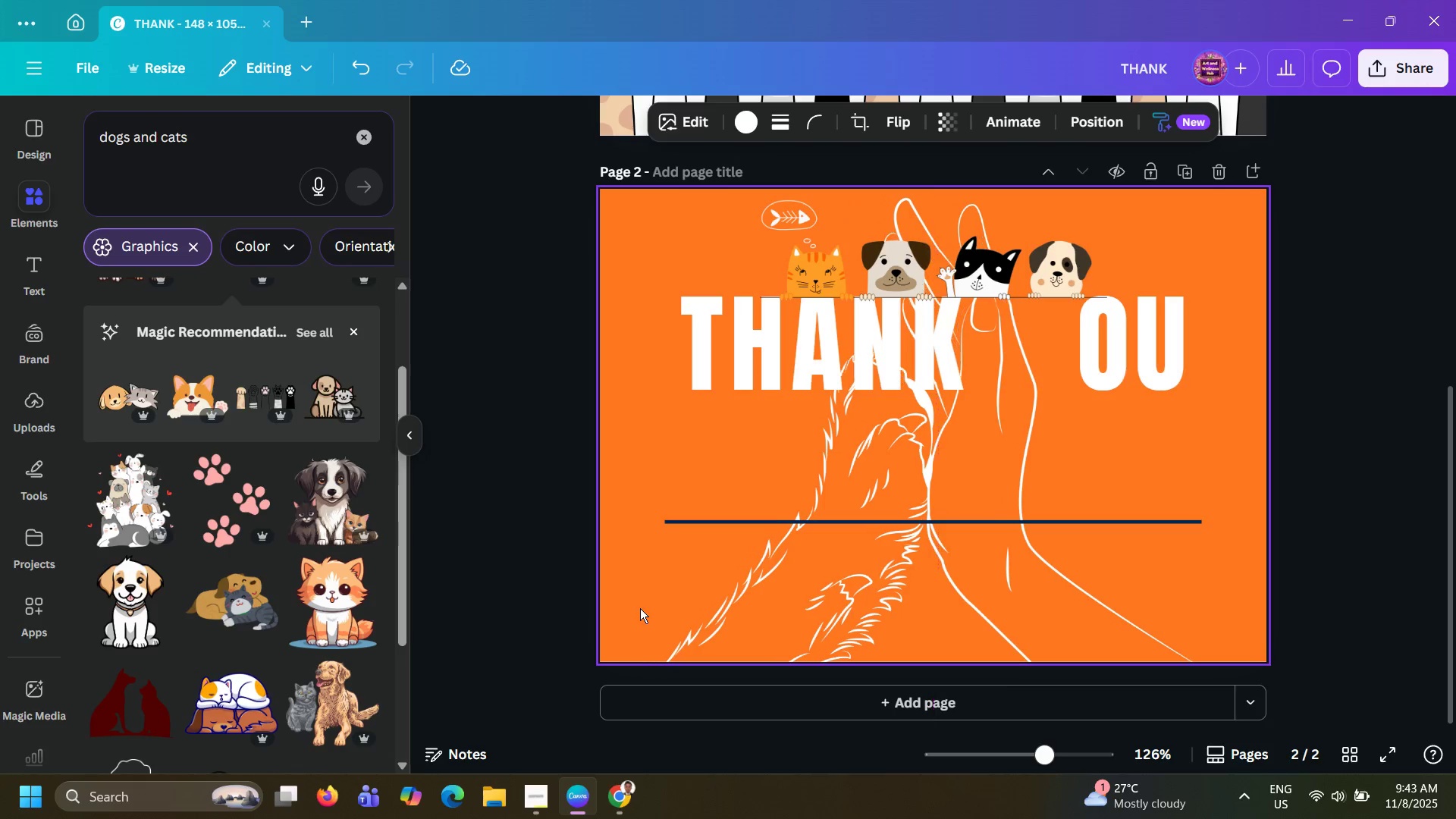 
key(ArrowRight)
 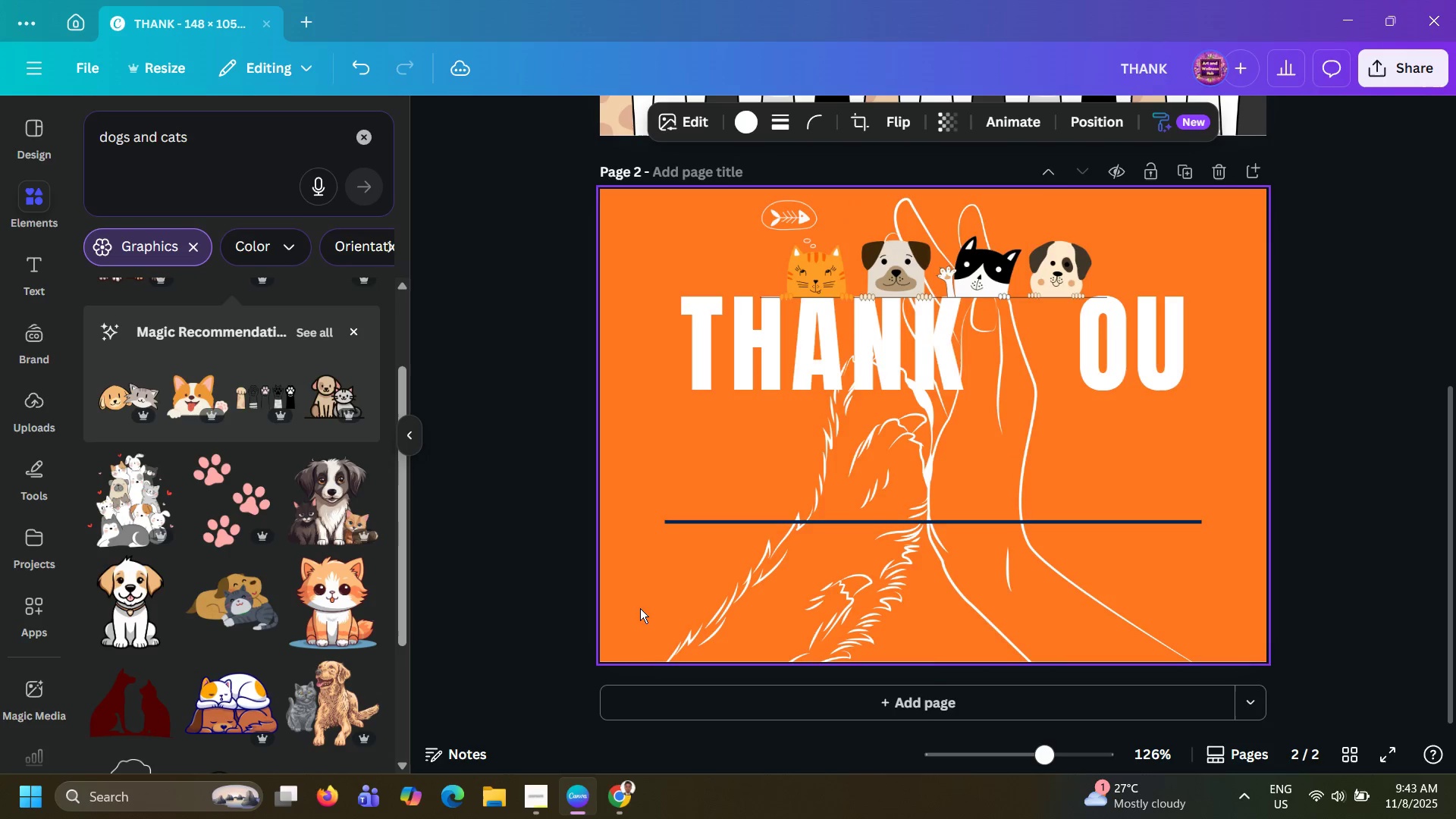 
key(ArrowLeft)
 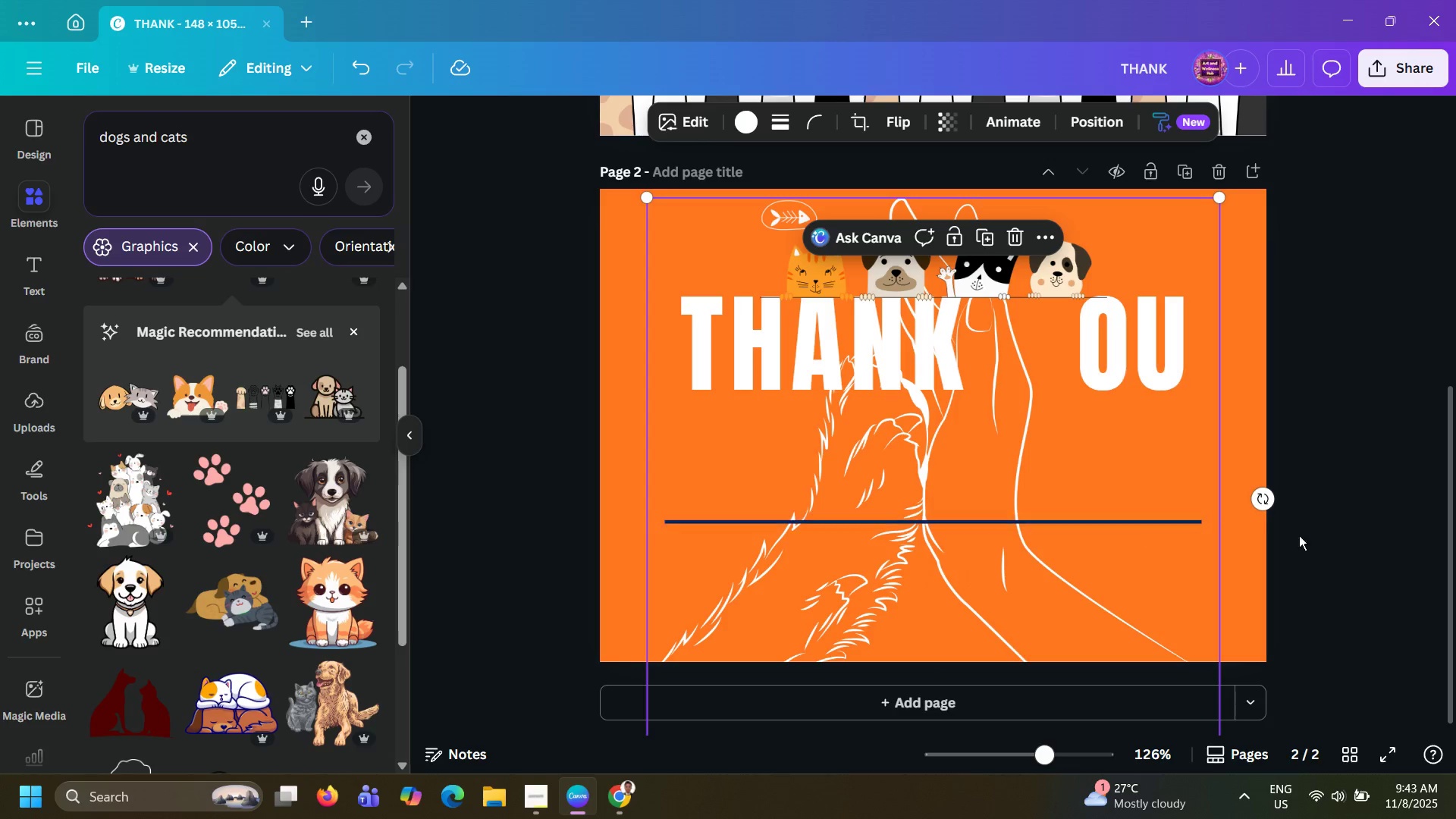 
left_click([1414, 513])
 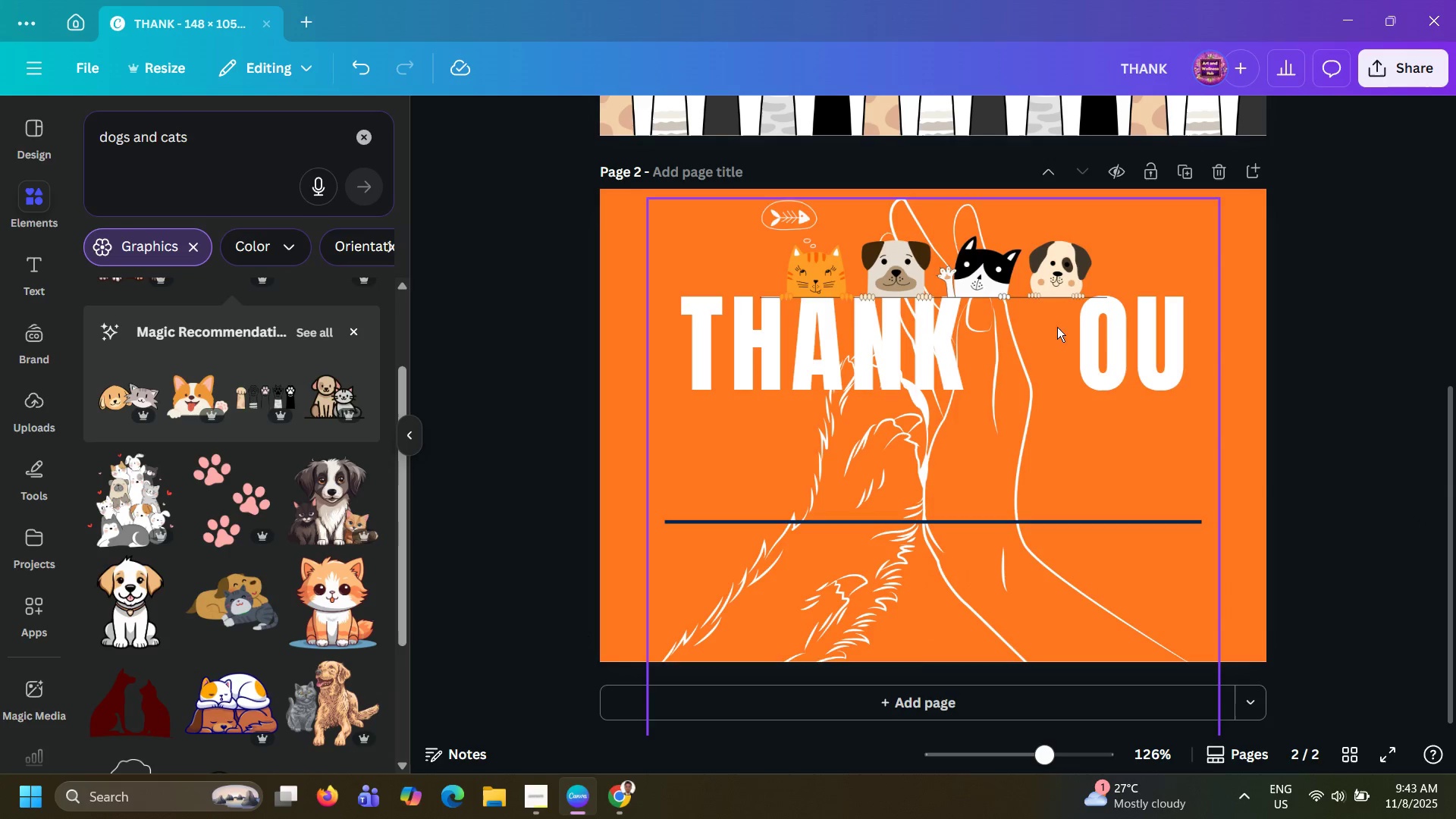 
left_click([1112, 326])
 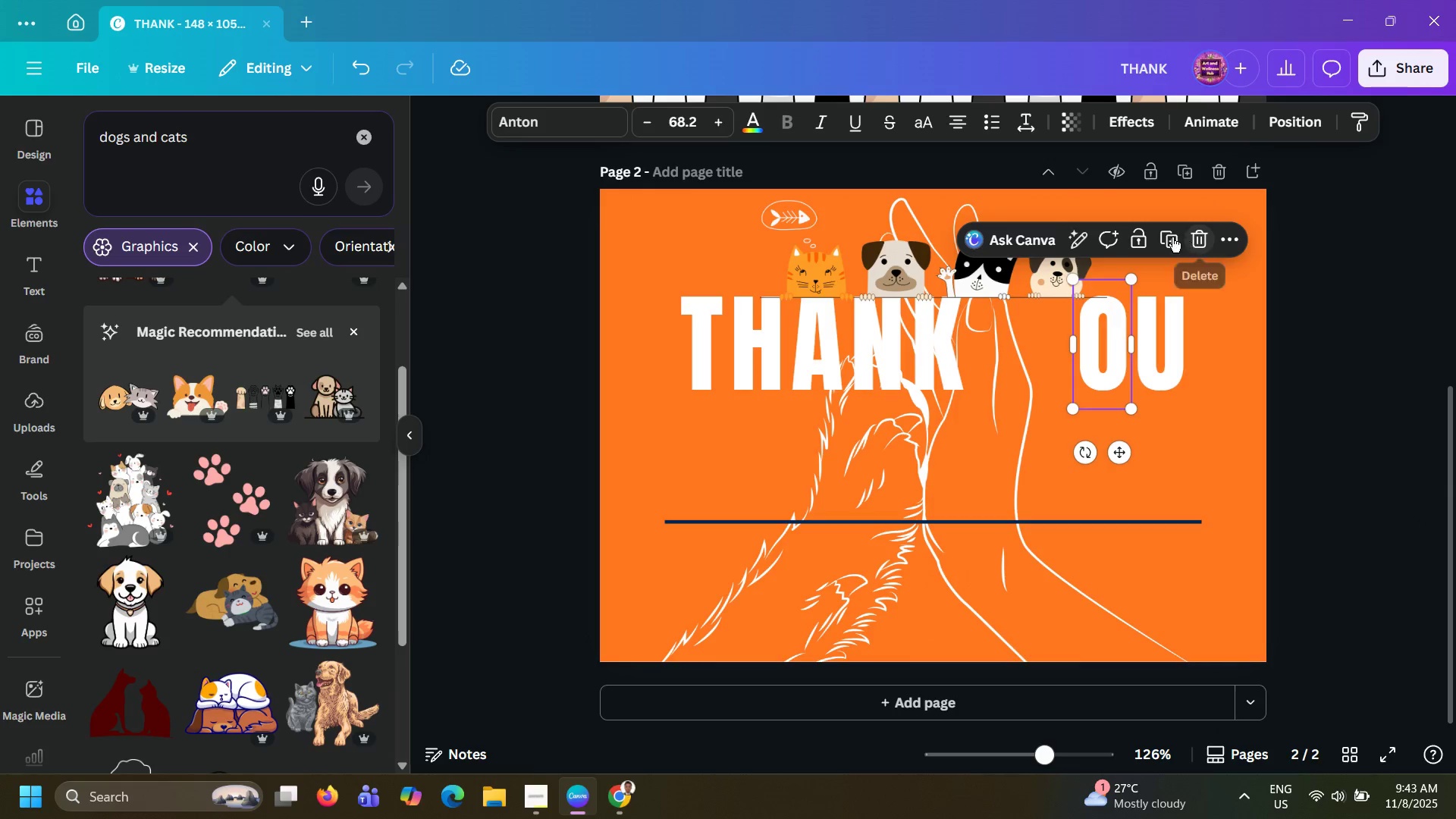 
left_click([1169, 238])
 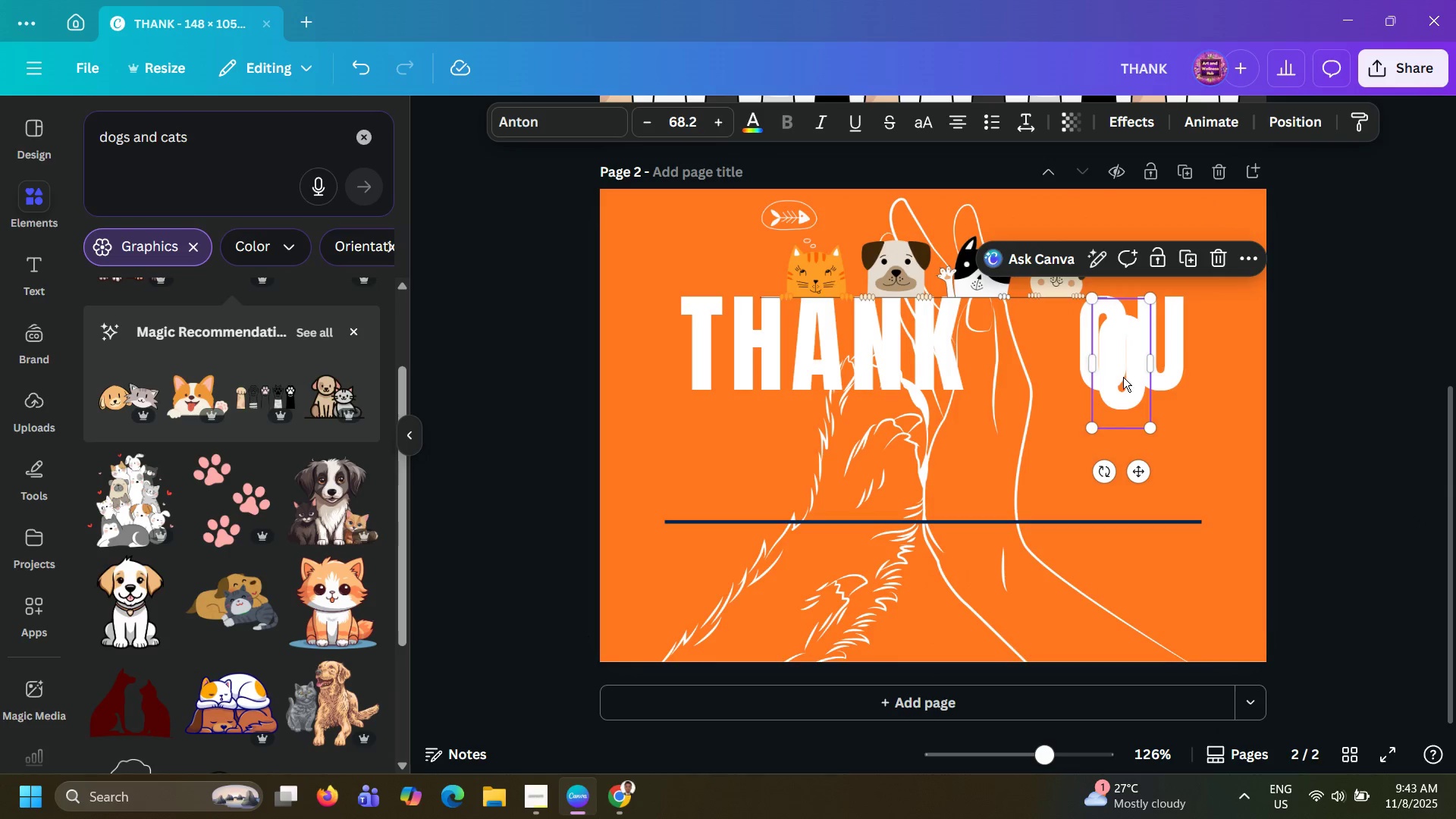 
left_click_drag(start_coordinate=[1124, 378], to_coordinate=[1048, 356])
 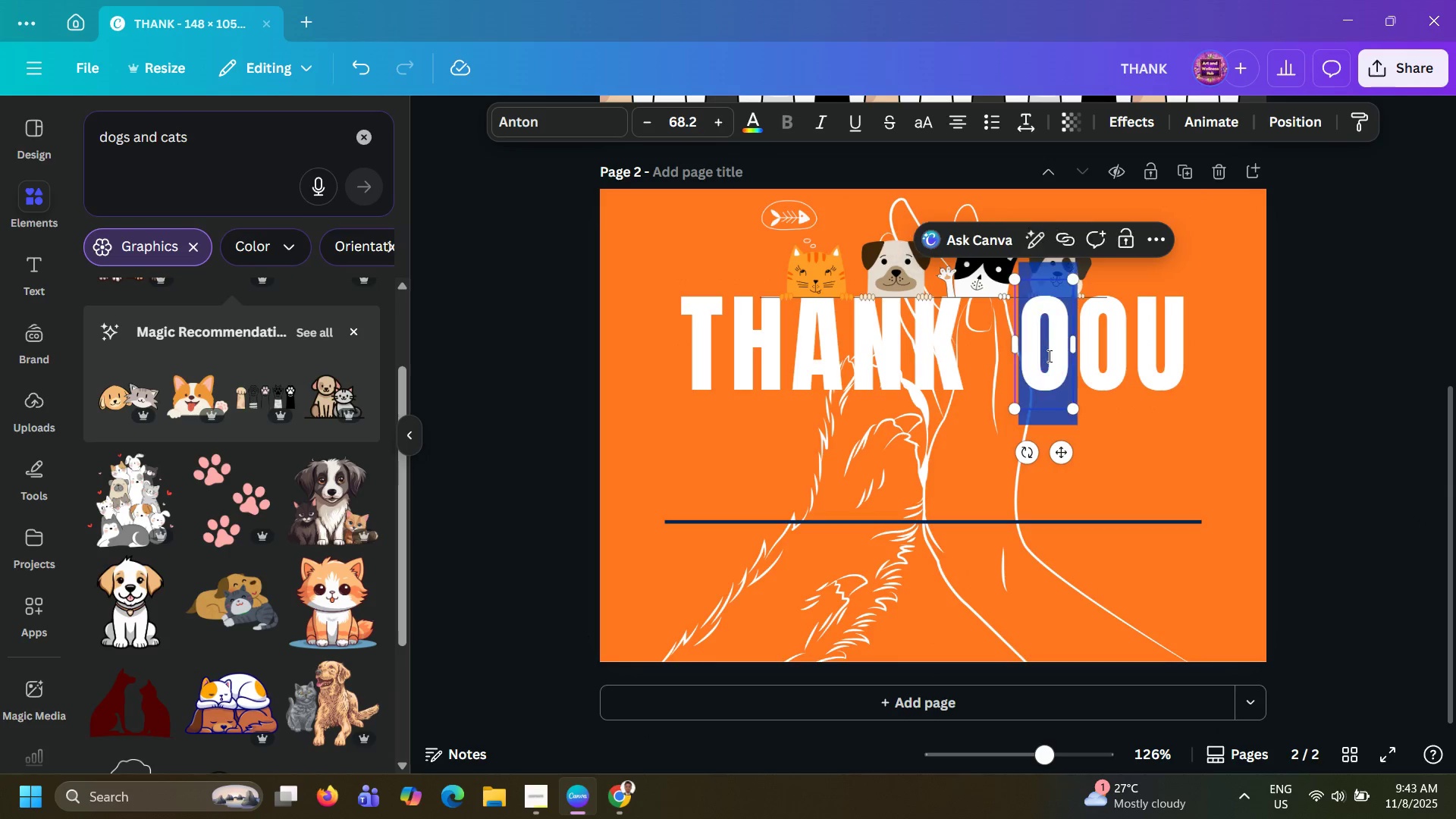 
double_click([1048, 356])
 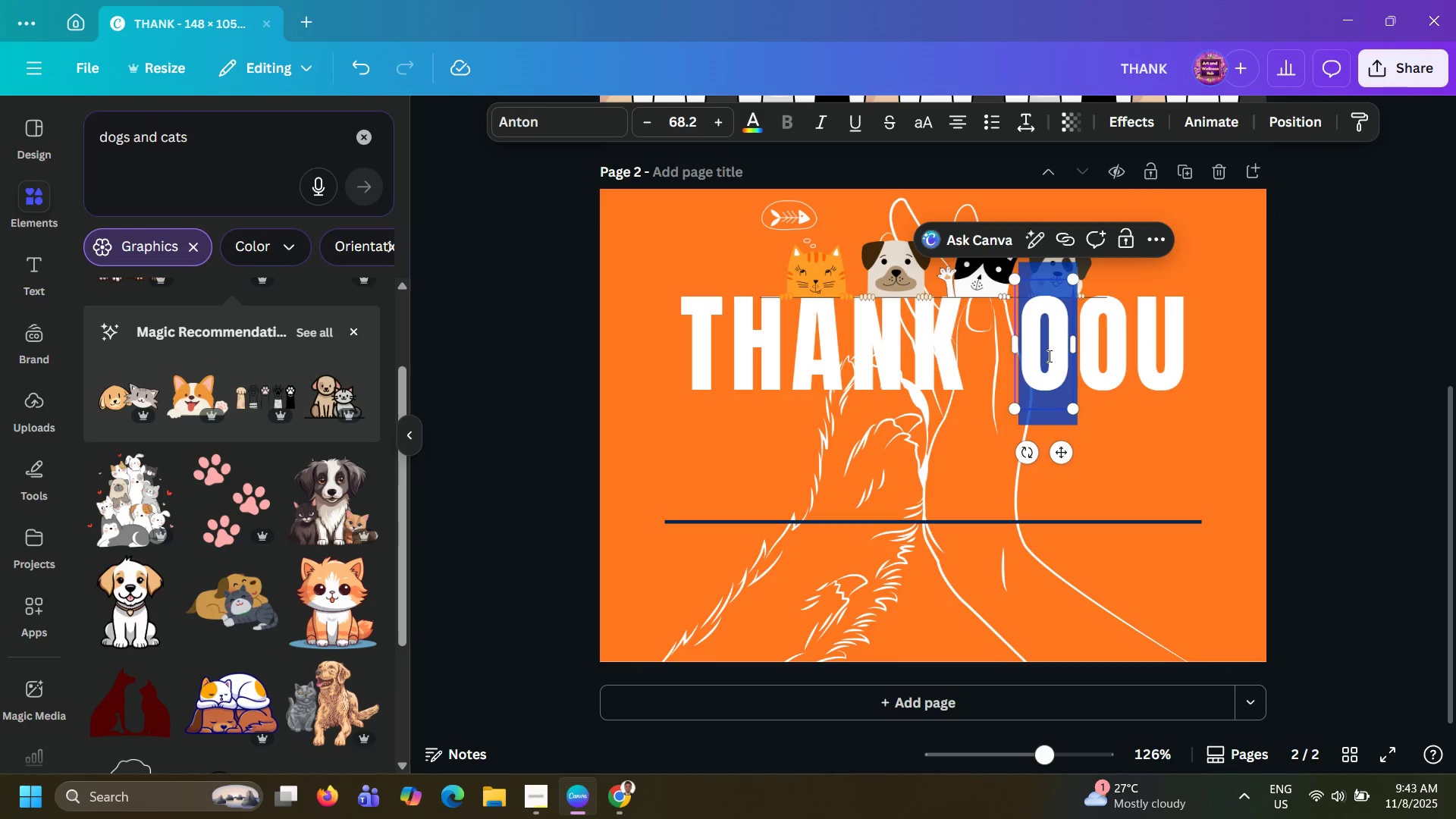 
key(Shift+Y)
 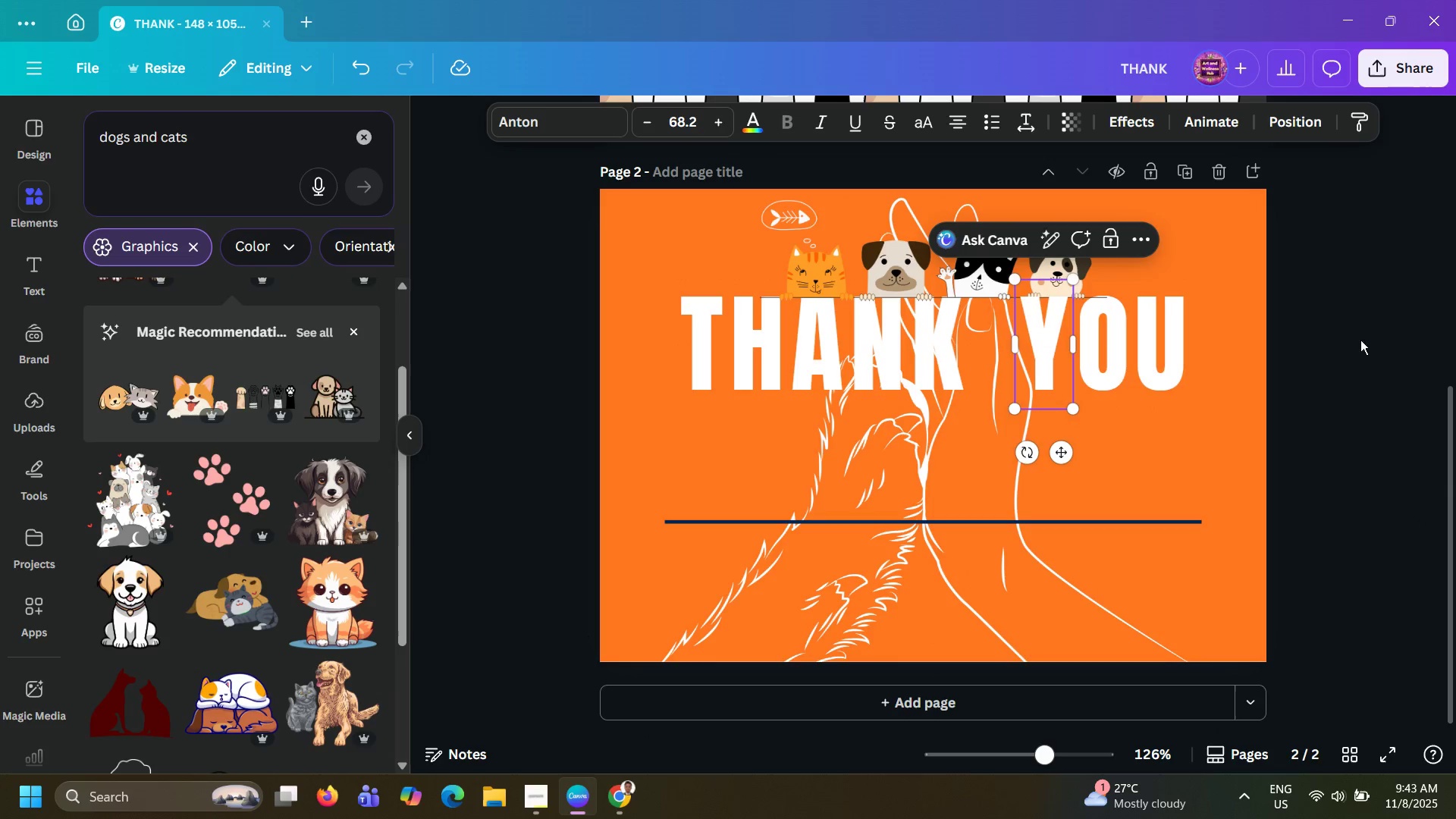 
left_click([1387, 339])
 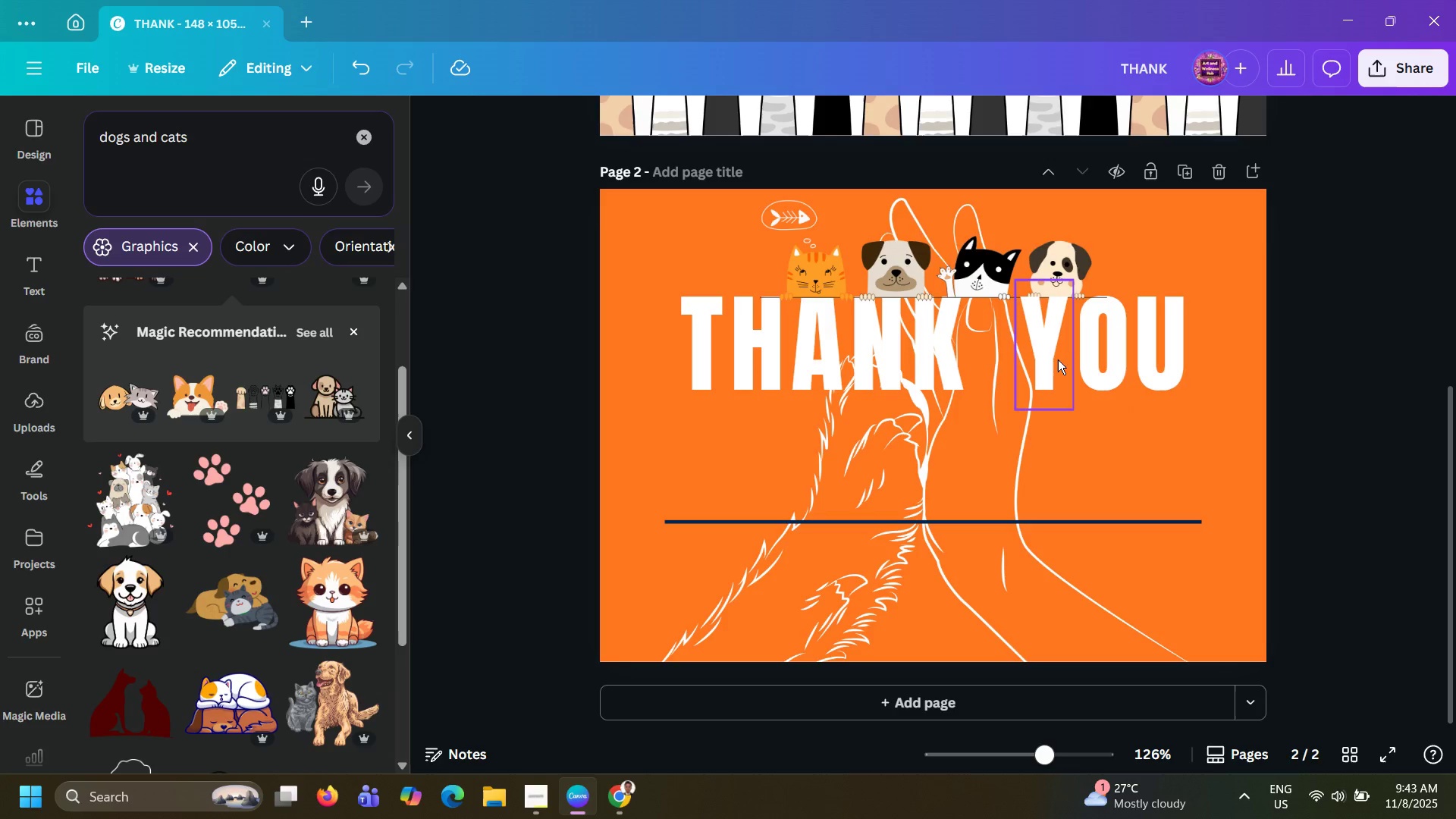 
double_click([1064, 356])
 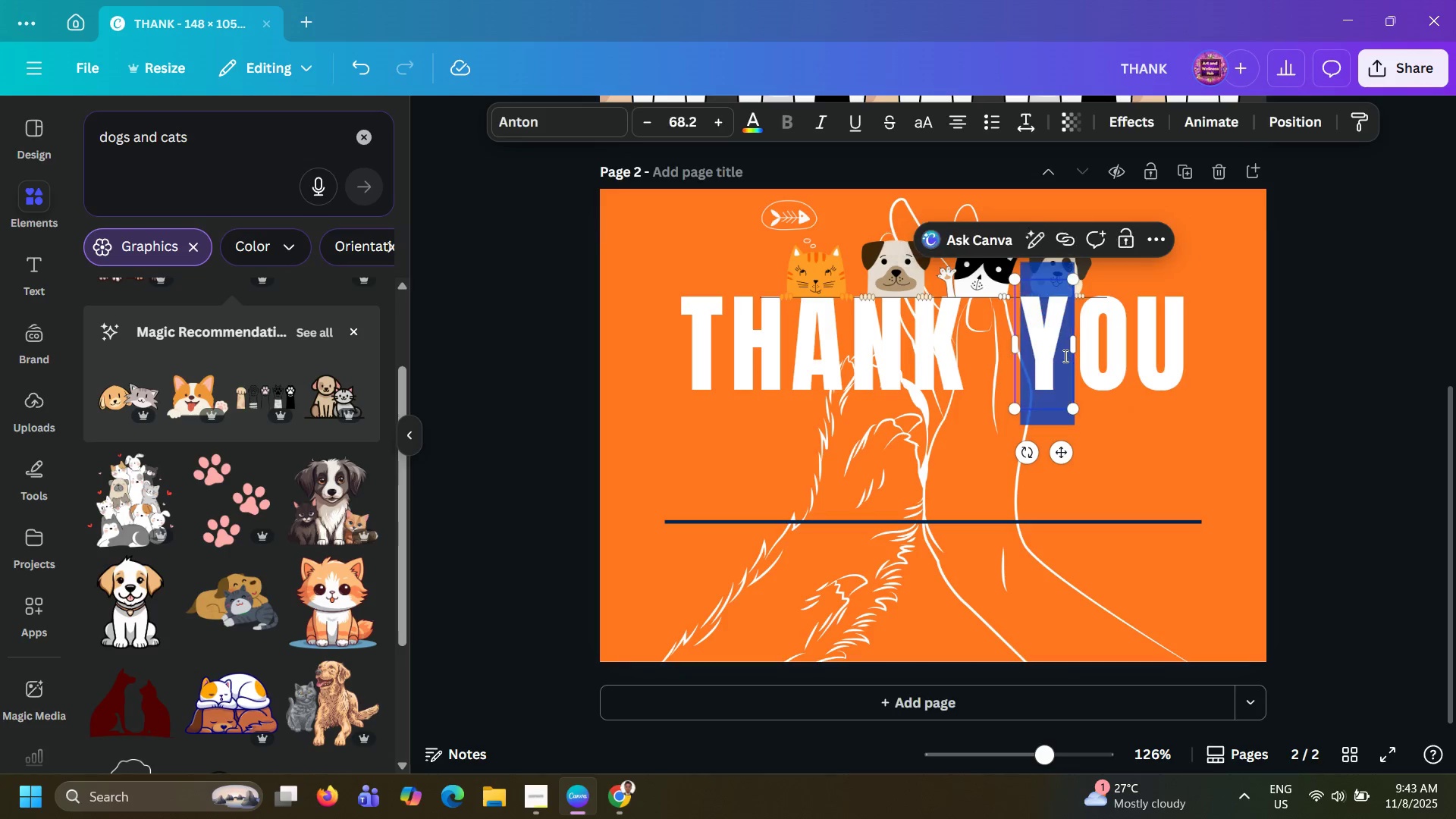 
triple_click([1064, 356])
 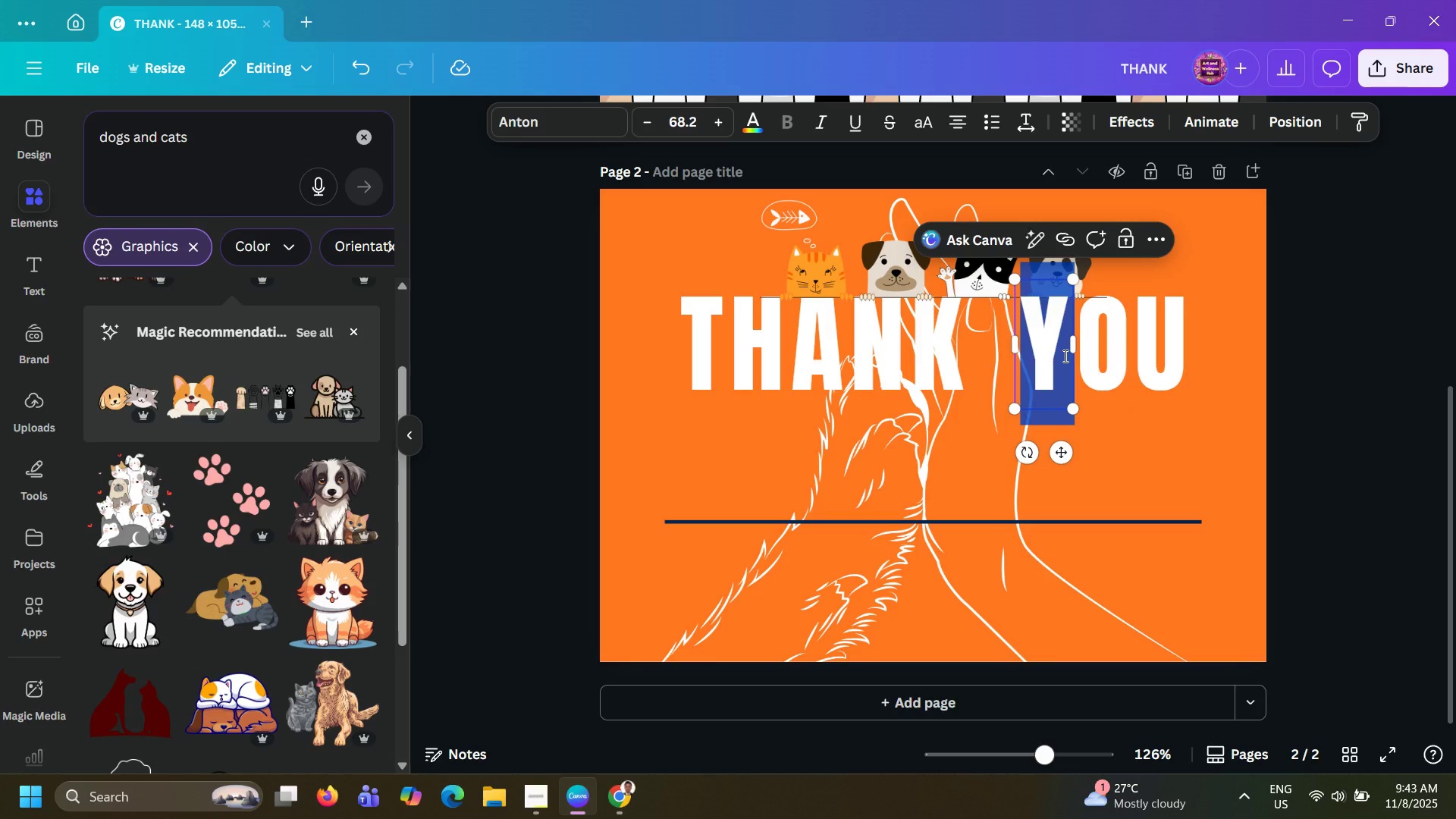 
triple_click([1064, 356])
 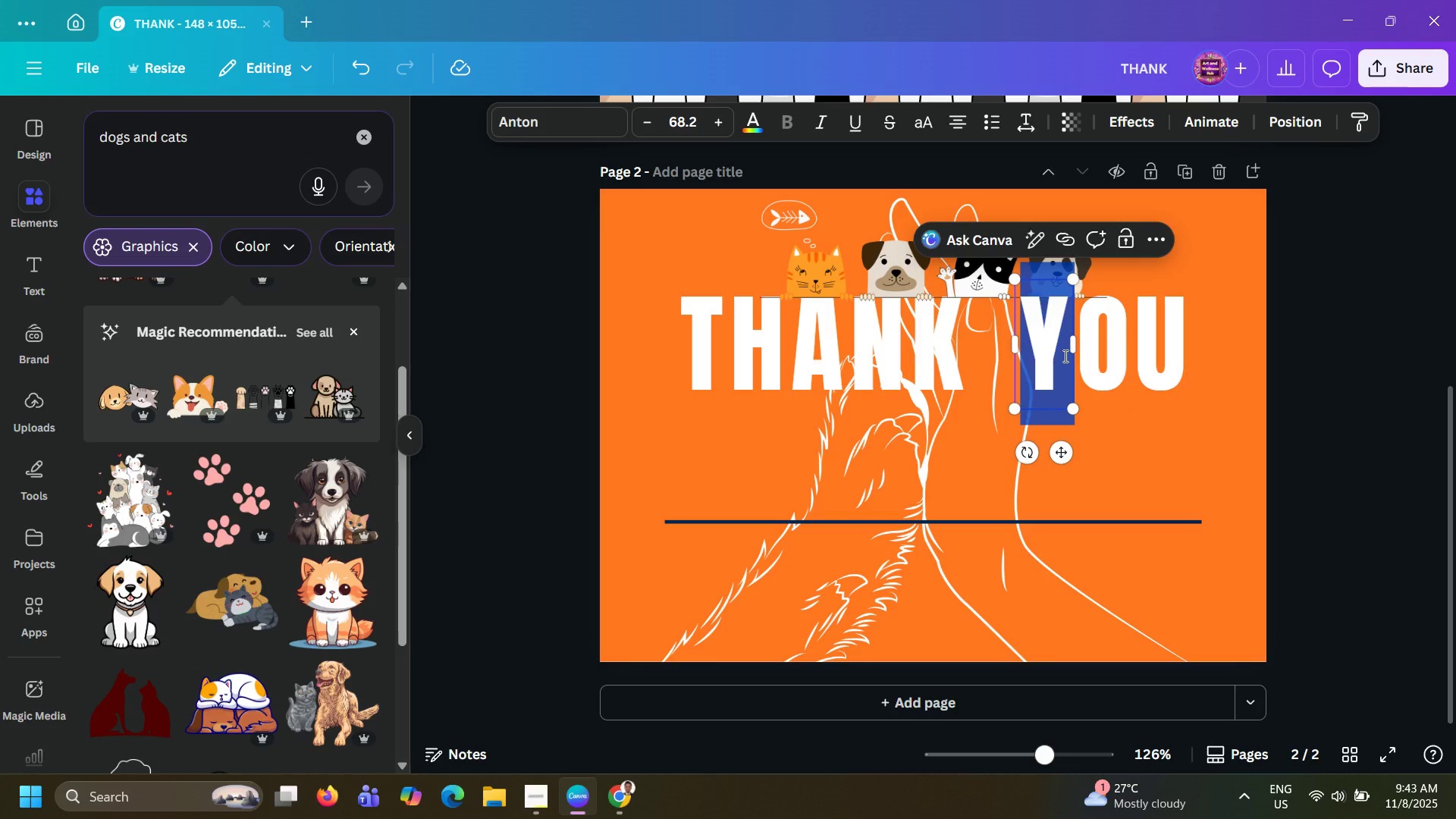 
triple_click([1064, 356])
 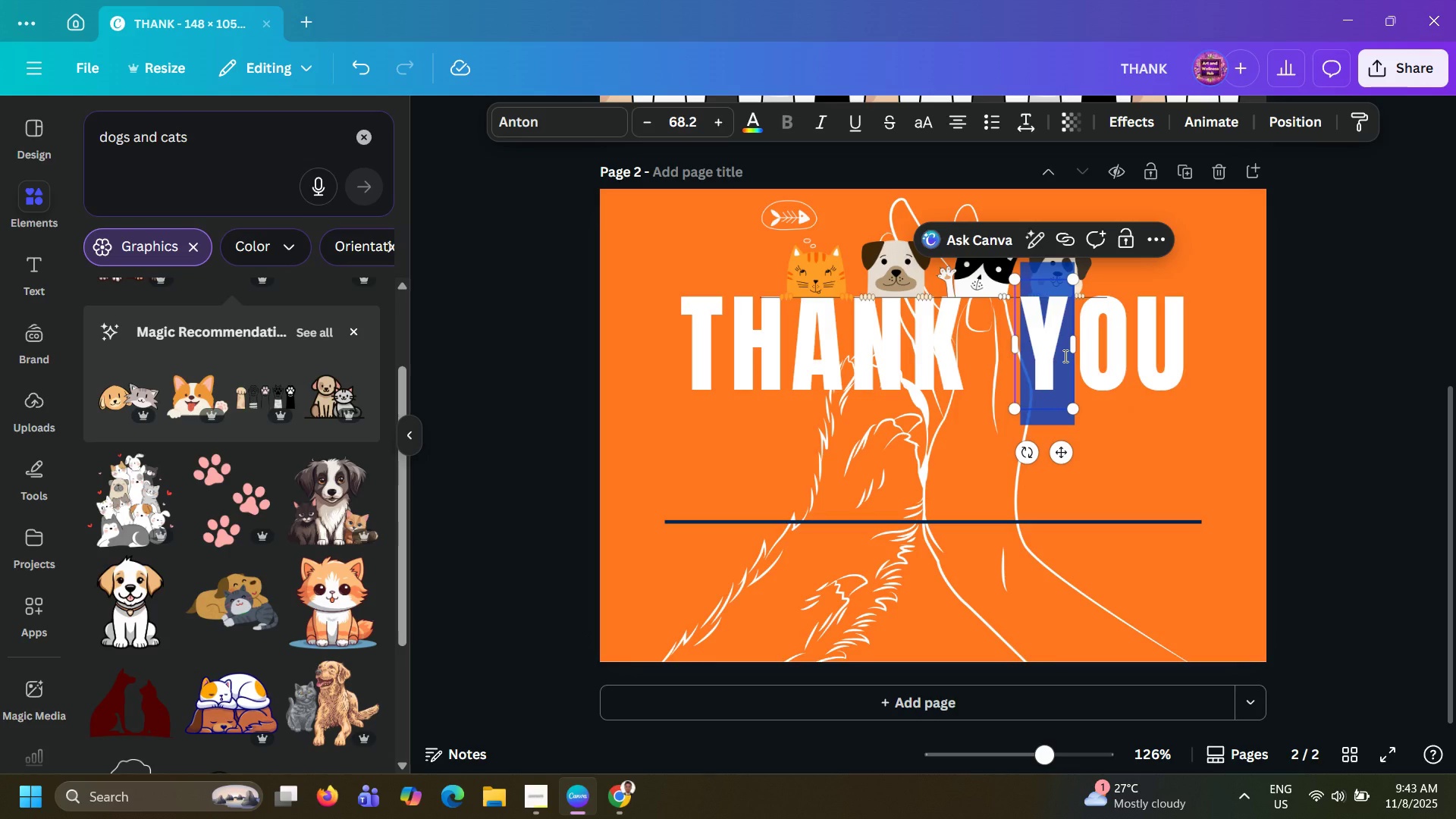 
triple_click([1064, 356])
 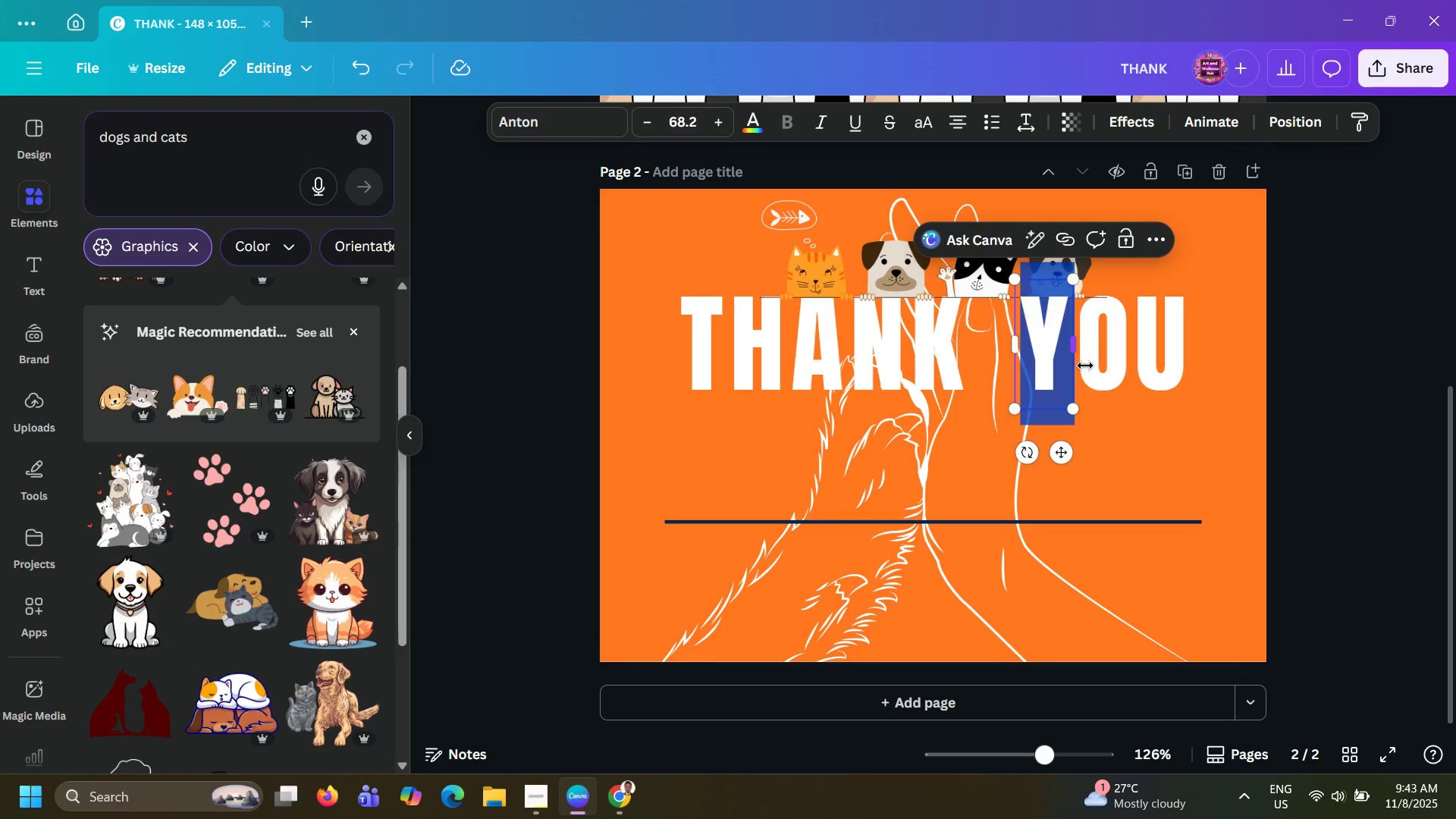 
left_click([1085, 366])
 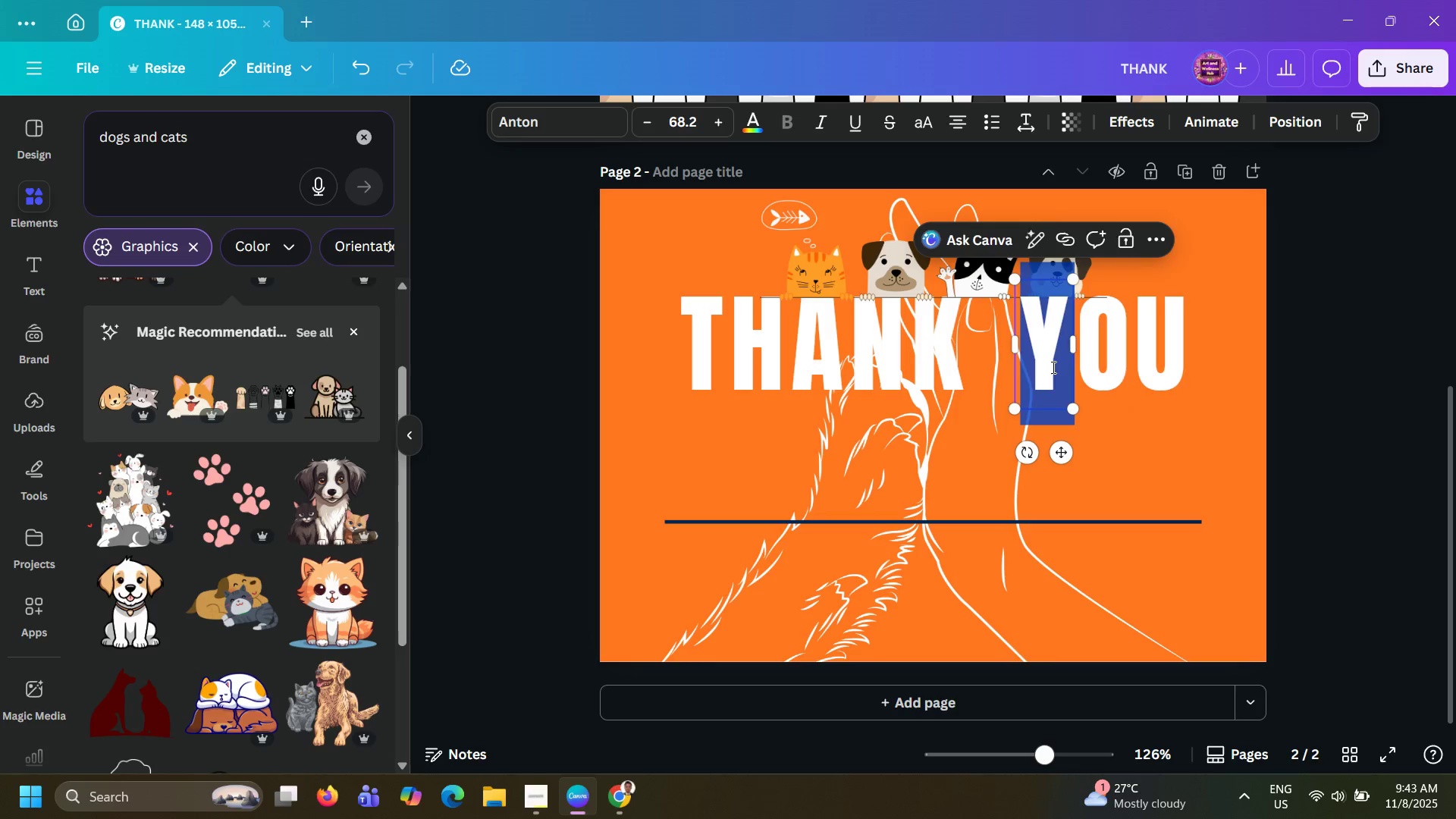 
left_click([1052, 367])
 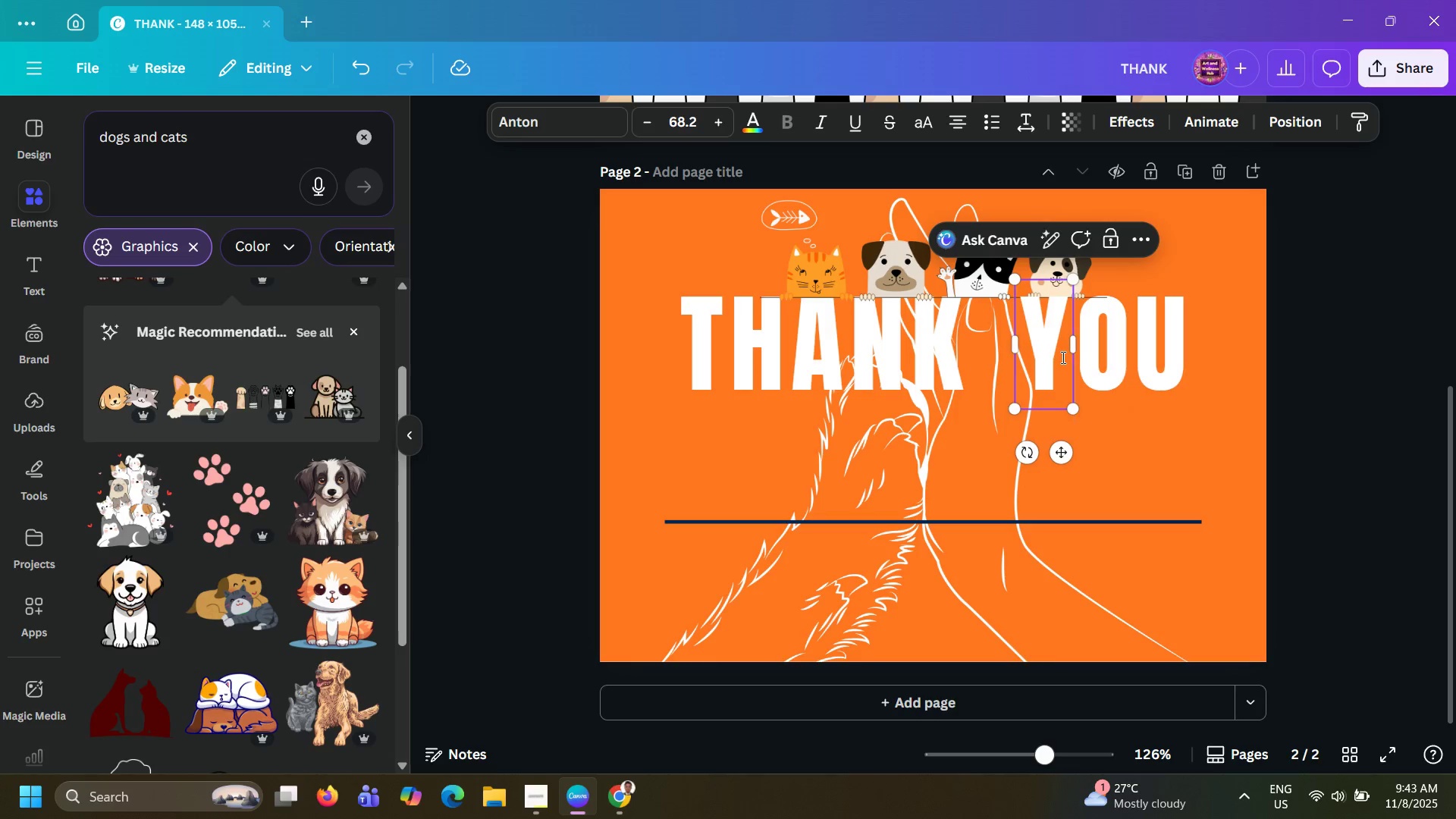 
left_click([1062, 357])
 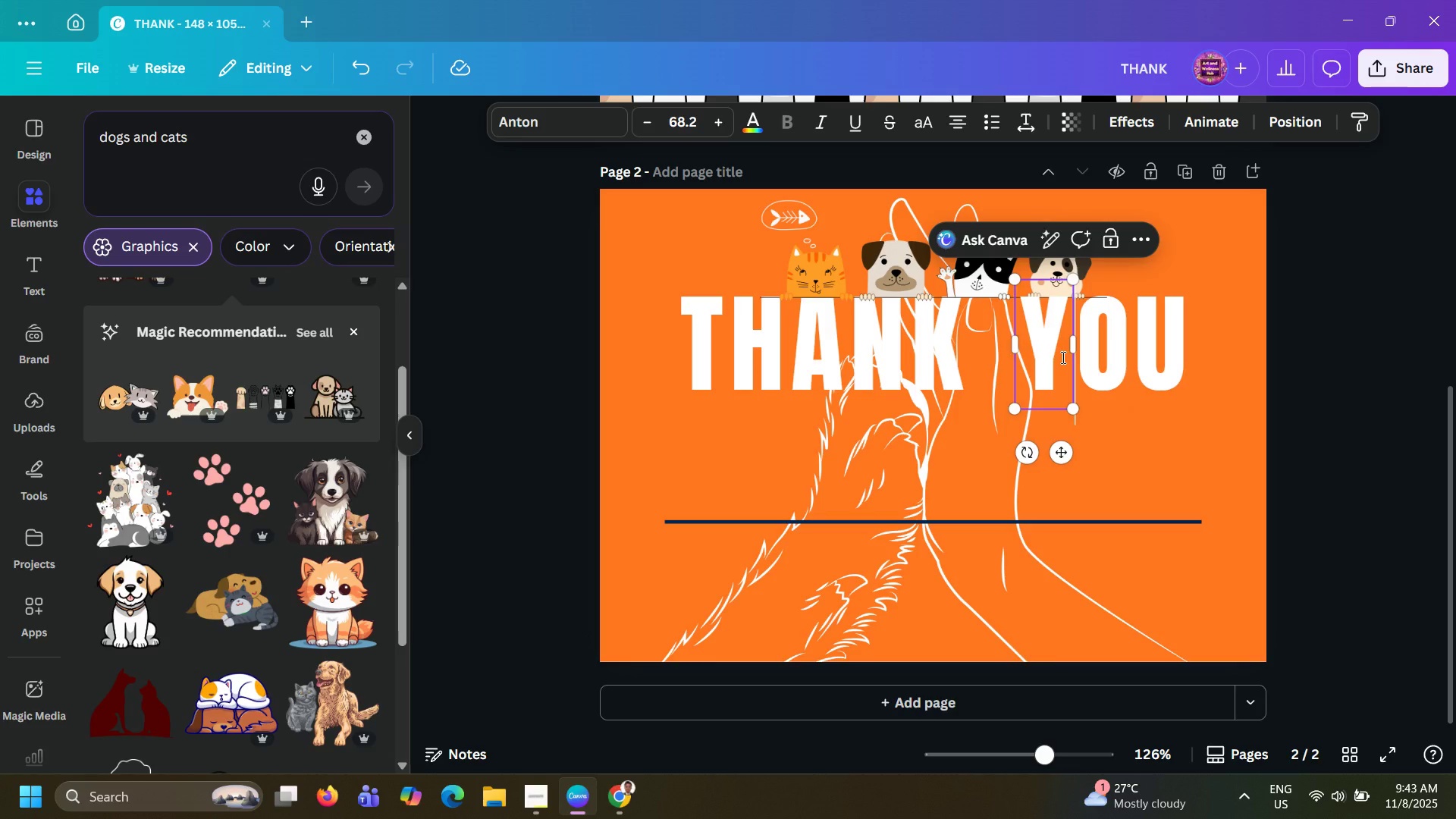 
type(OU)
 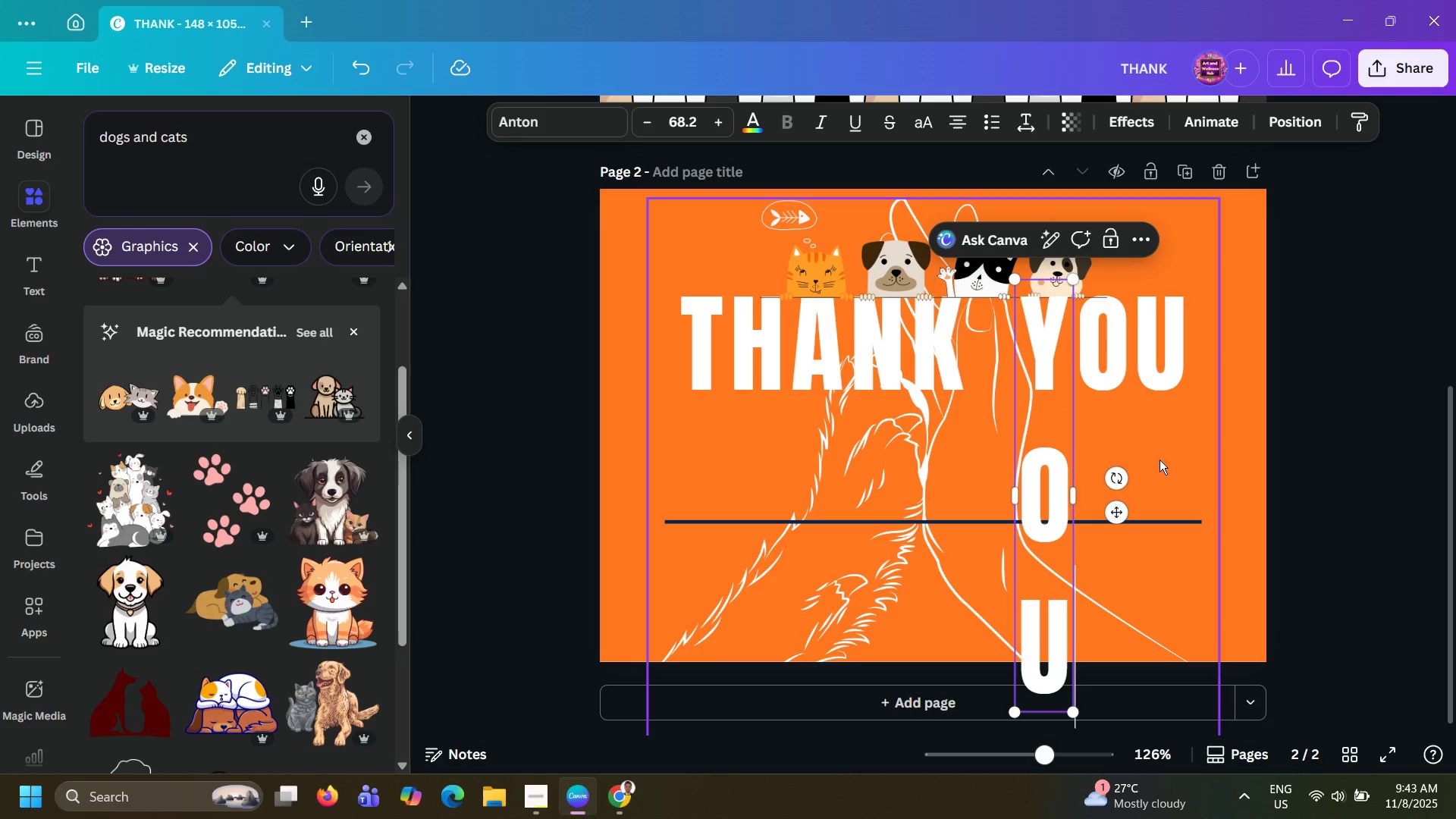 
left_click([1166, 357])
 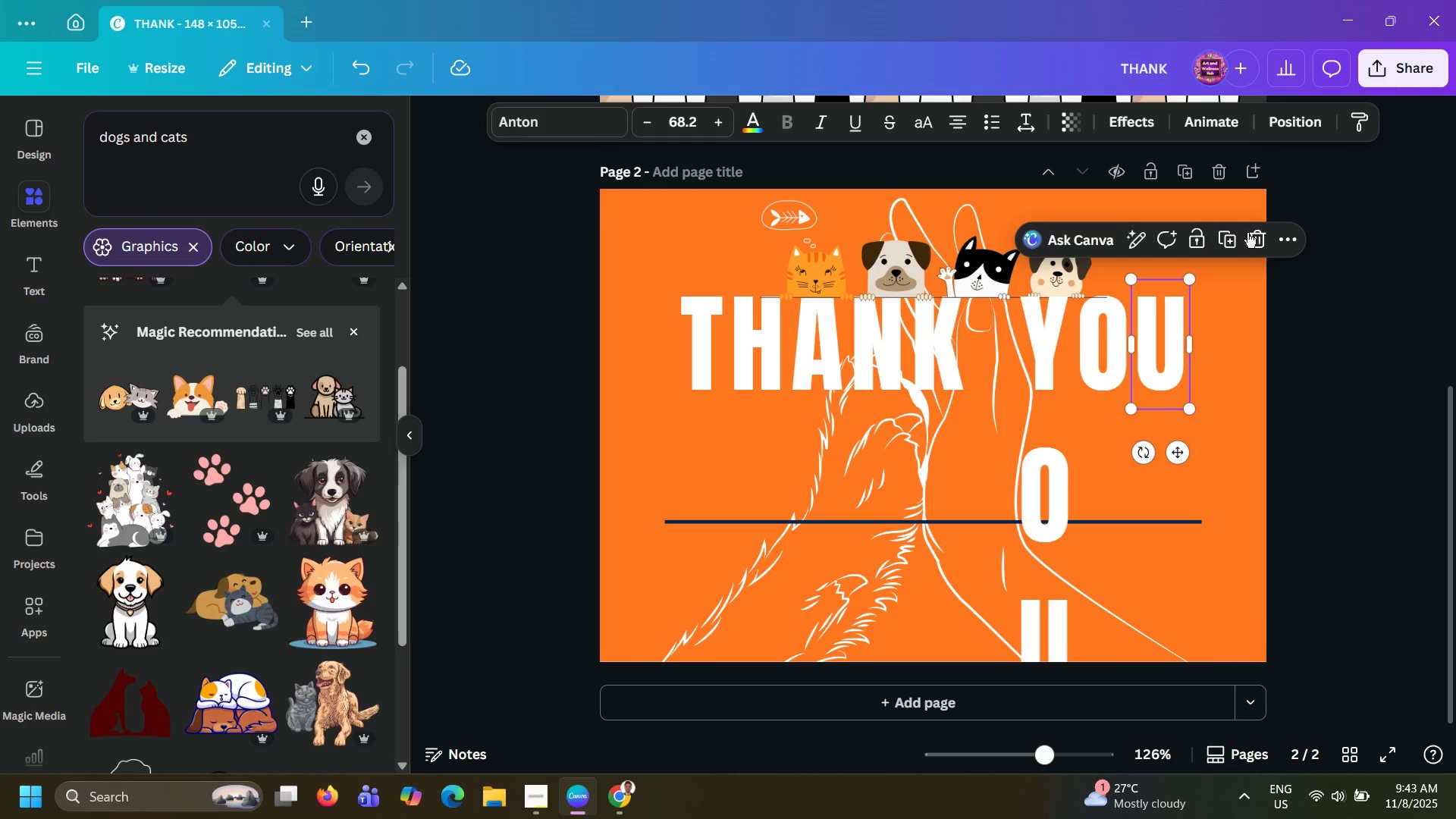 
left_click([1250, 234])
 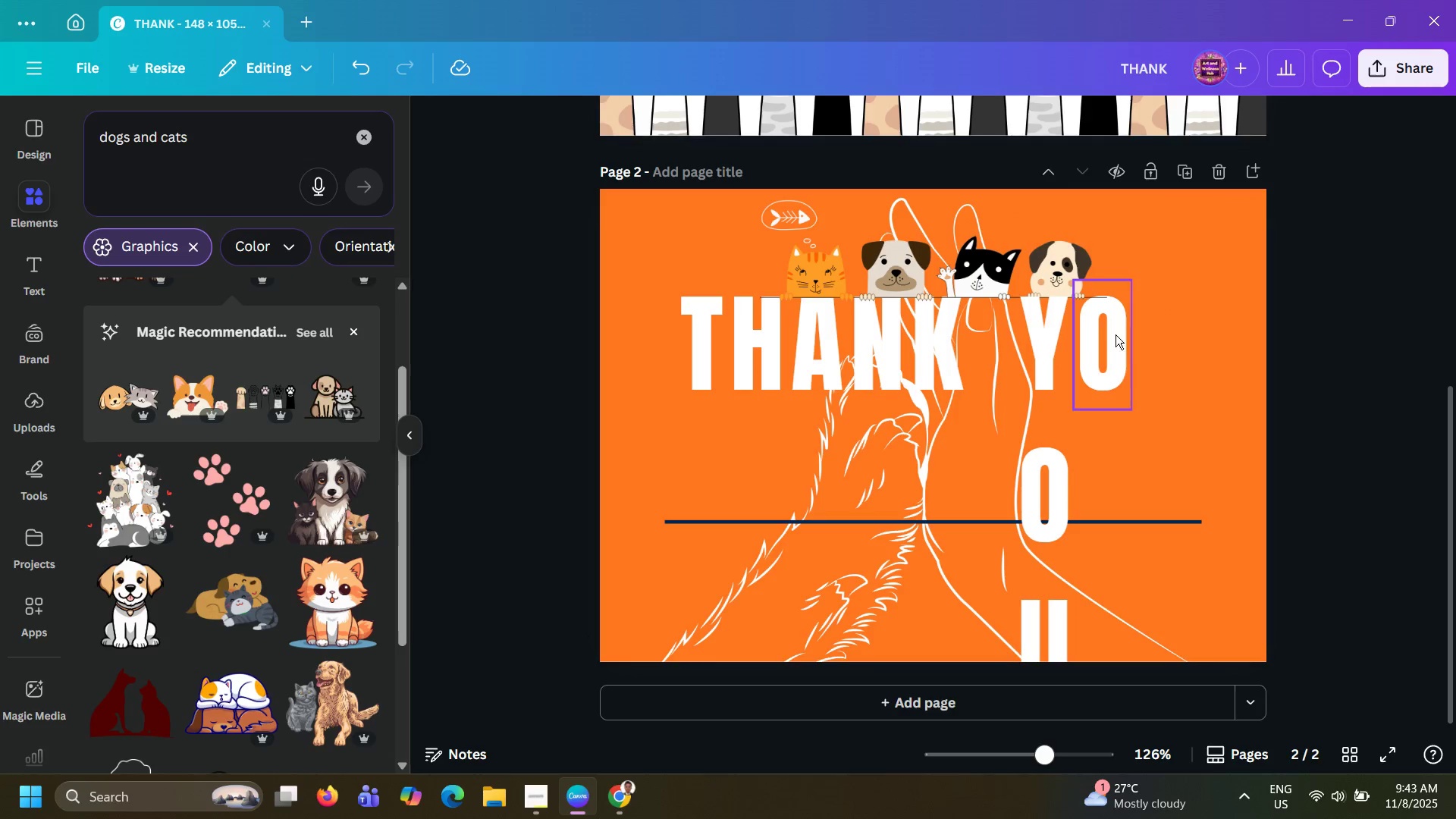 
left_click([1116, 334])
 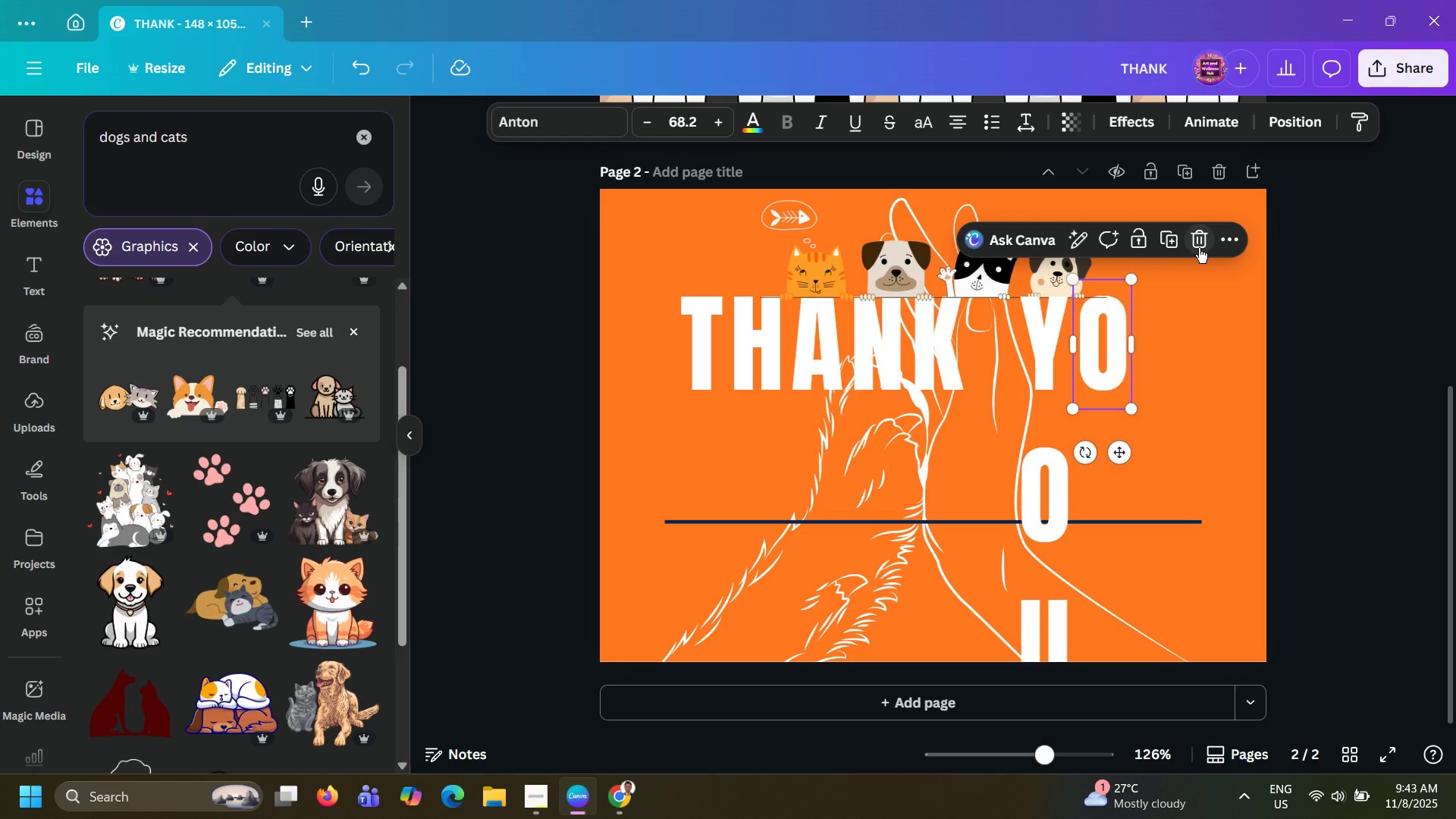 
left_click([1199, 248])
 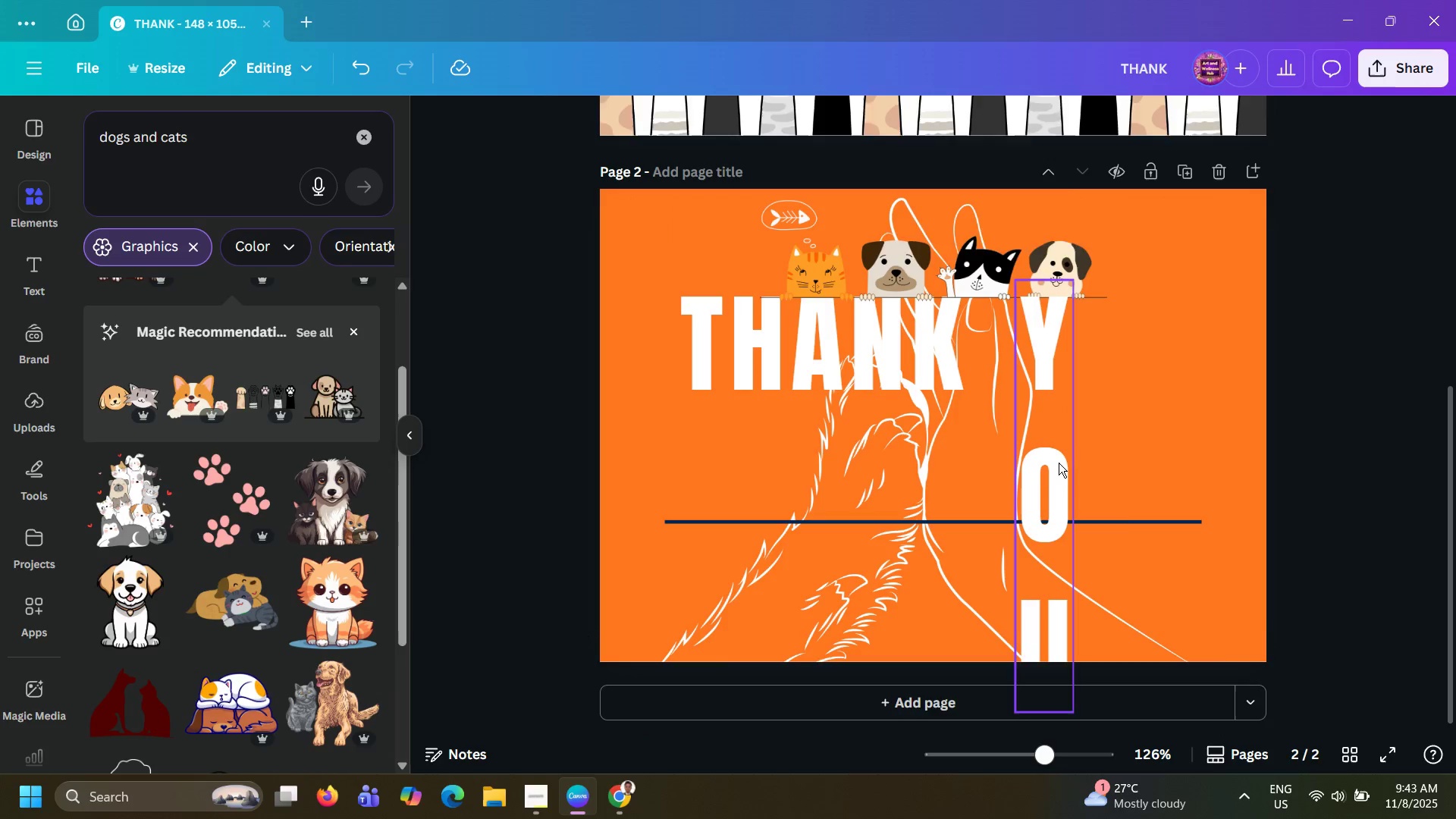 
left_click([1059, 463])
 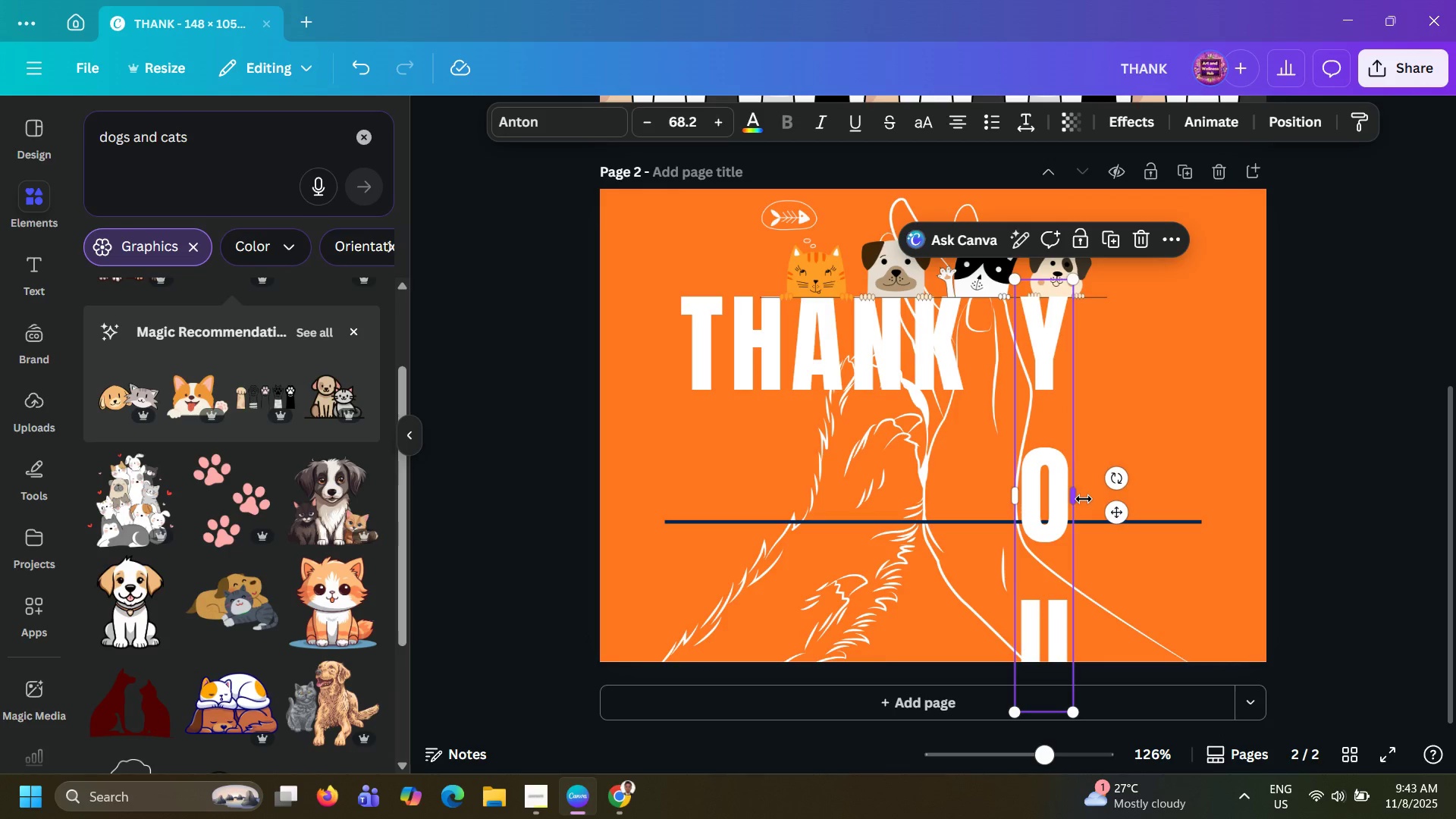 
left_click_drag(start_coordinate=[1084, 499], to_coordinate=[1232, 441])
 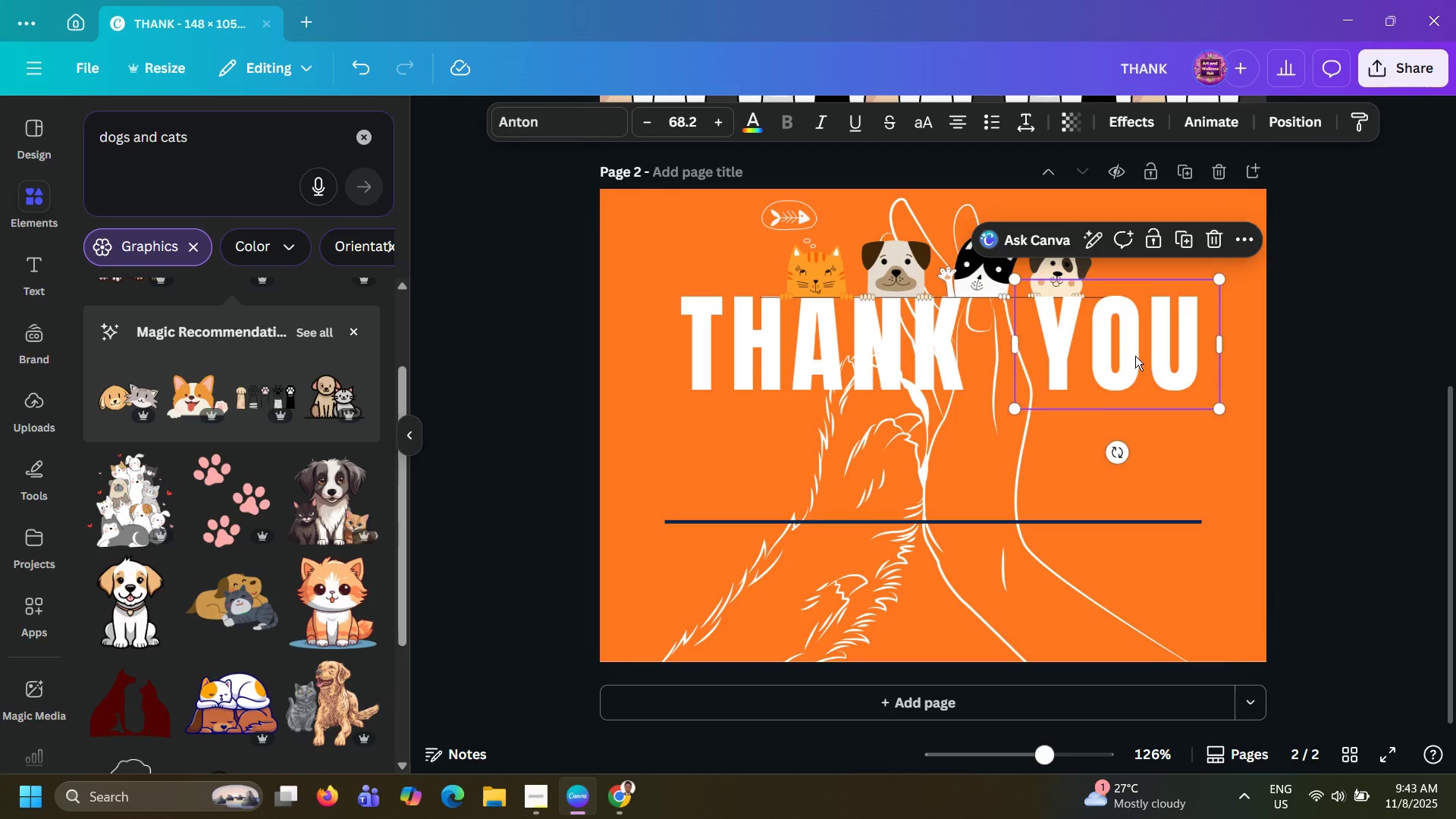 
left_click_drag(start_coordinate=[1138, 356], to_coordinate=[1106, 362])
 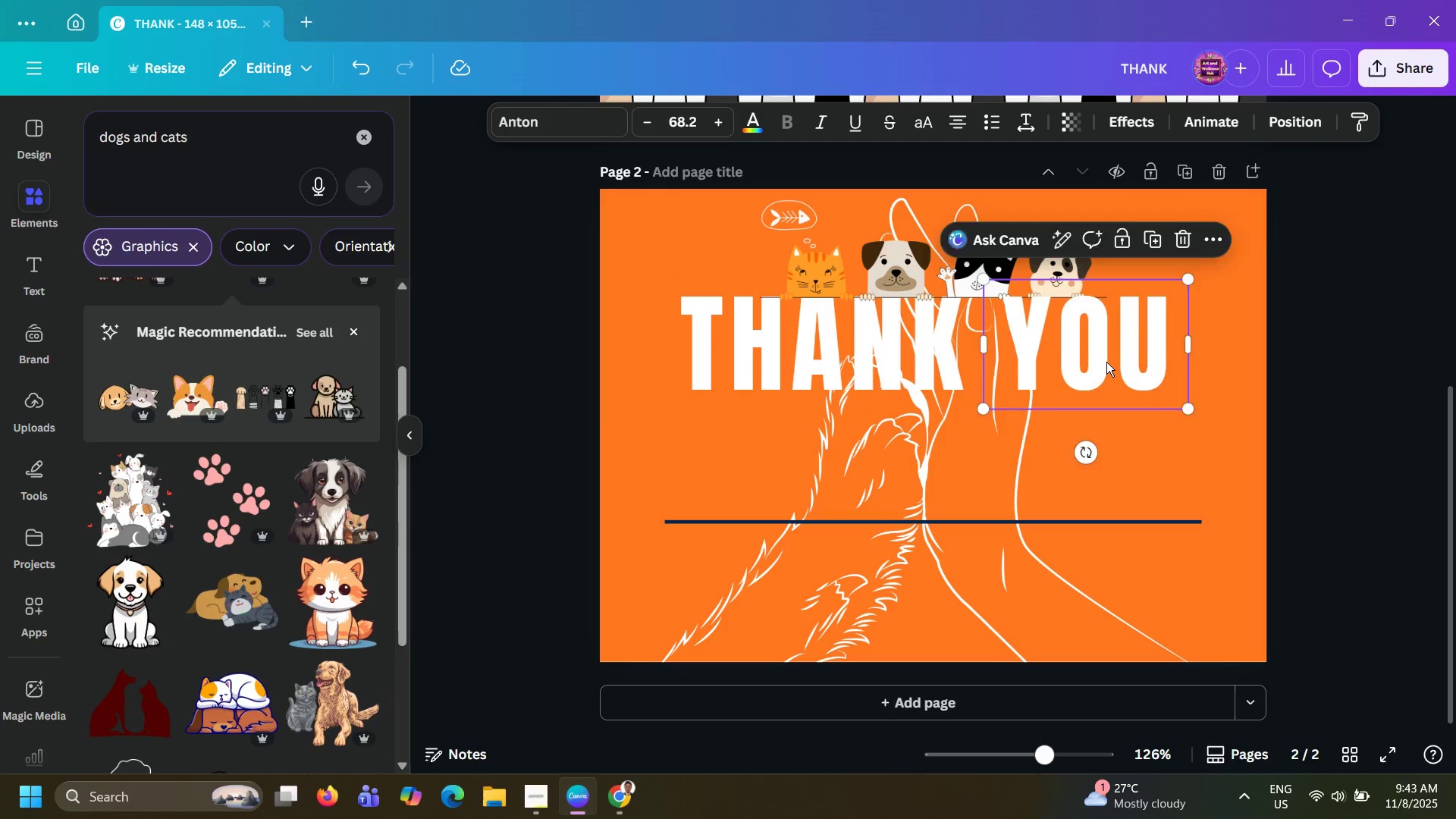 
key(ArrowDown)
 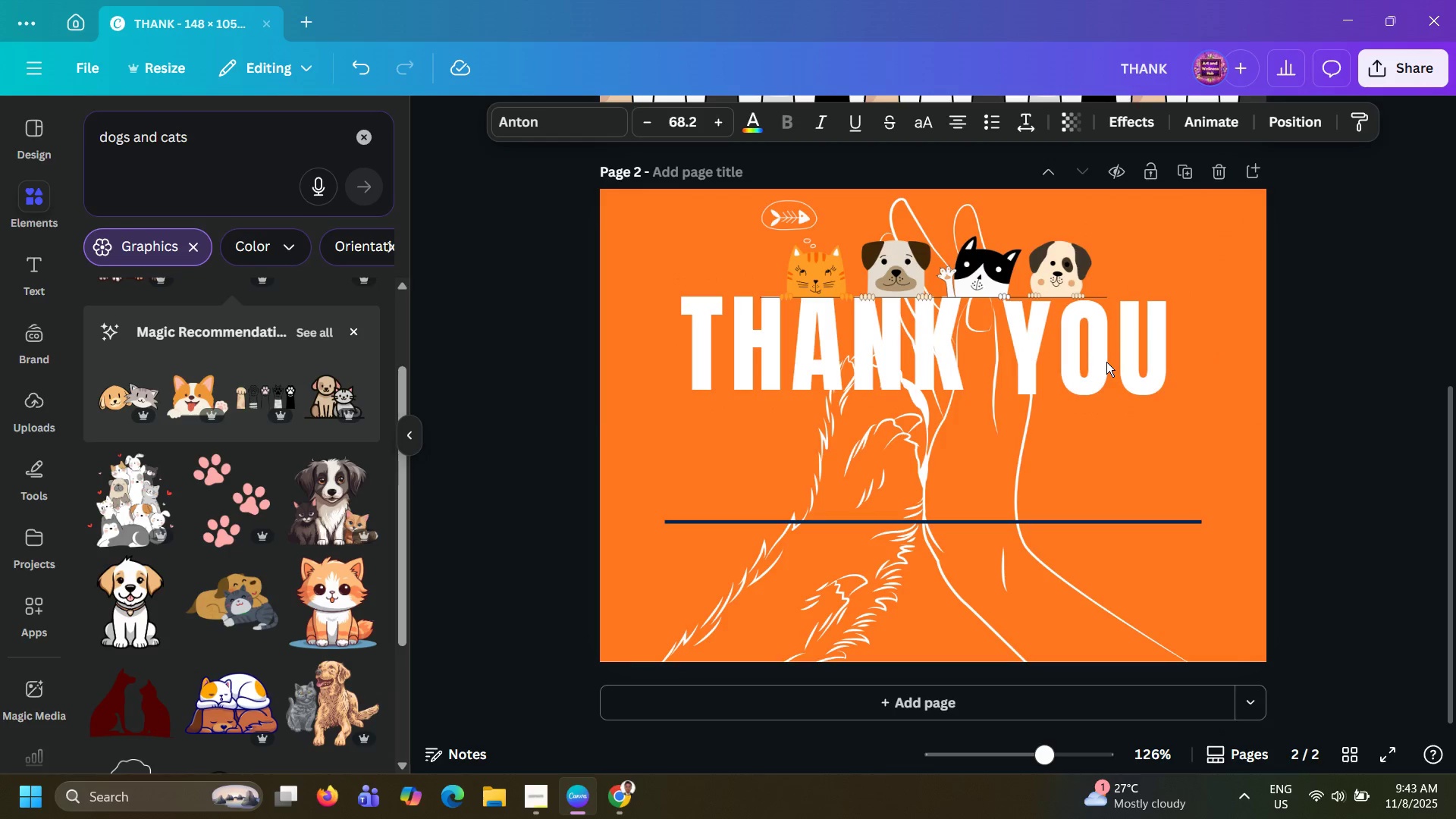 
key(ArrowLeft)
 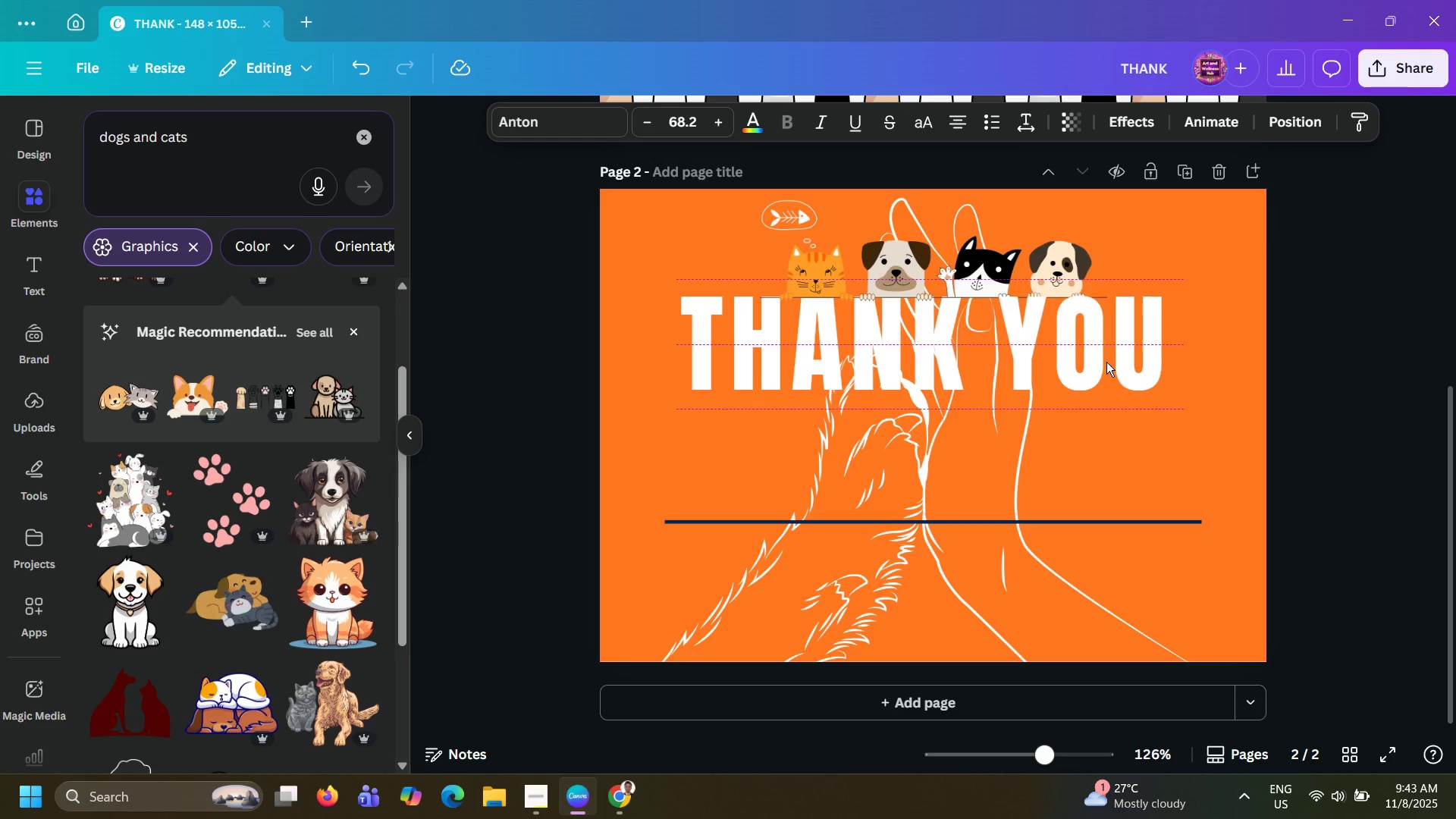 
key(ArrowUp)
 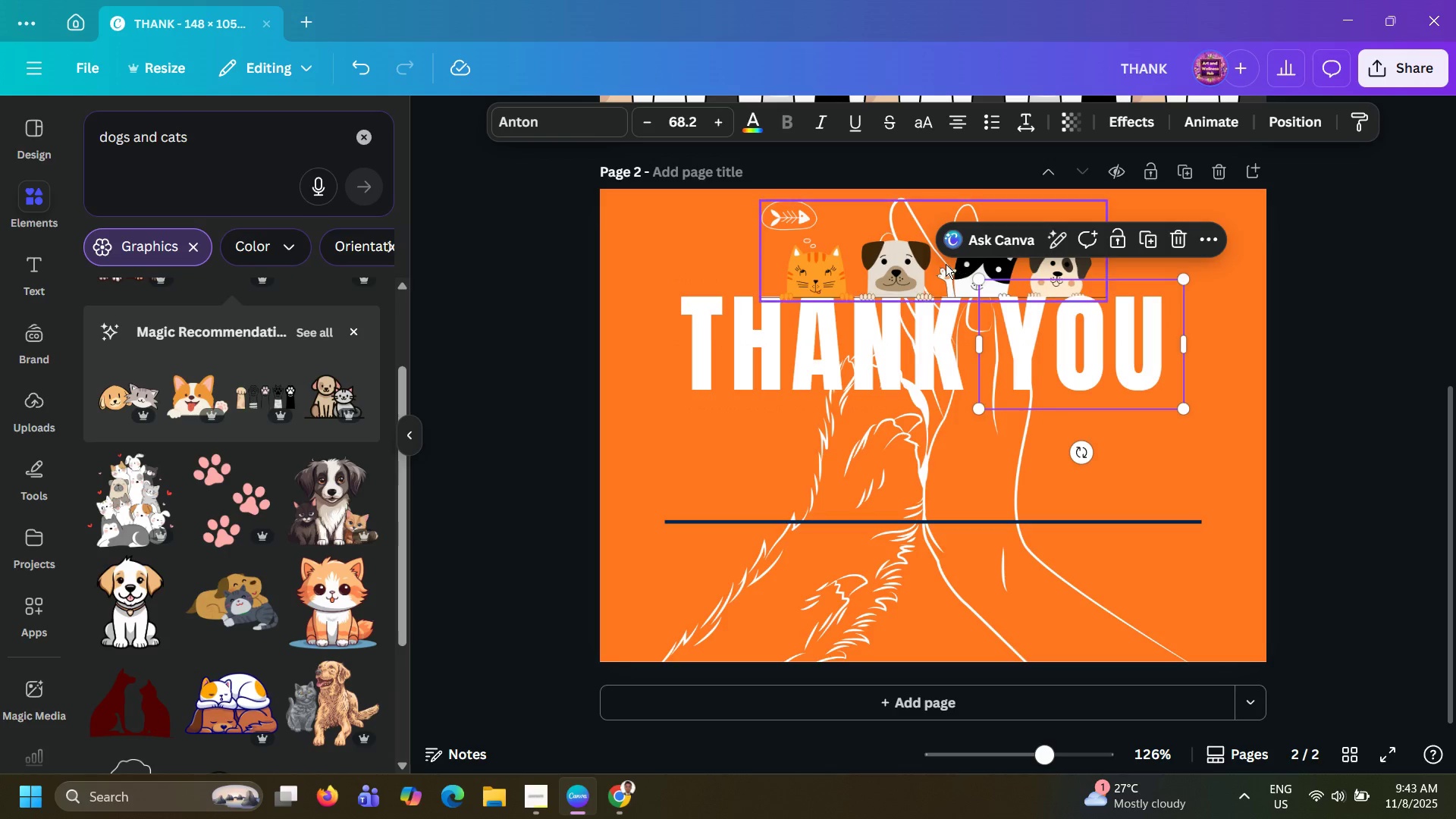 
left_click([916, 276])
 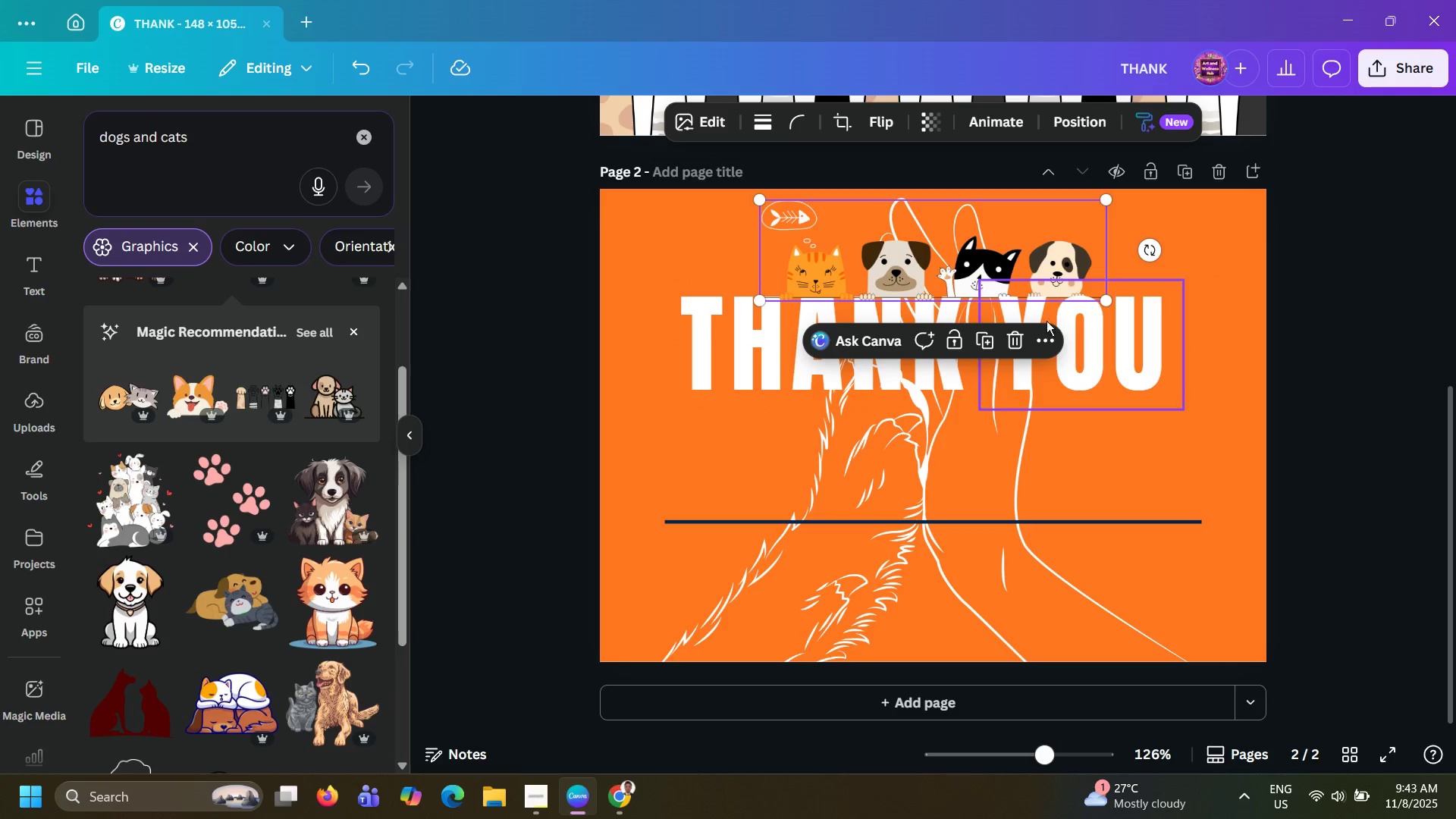 
left_click_drag(start_coordinate=[1100, 341], to_coordinate=[1092, 344])
 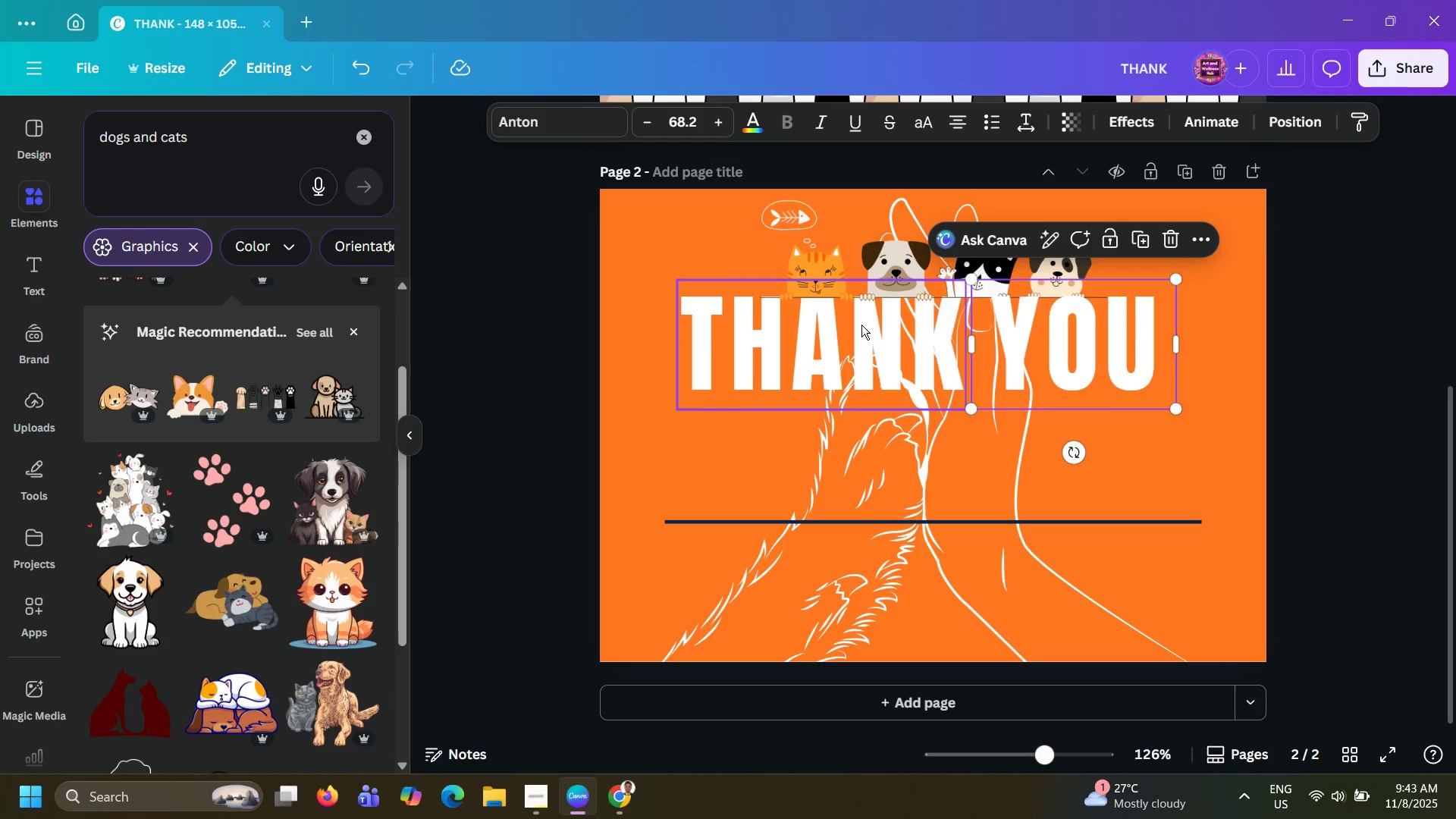 
hold_key(key=ShiftLeft, duration=0.46)
left_click([860, 334])
 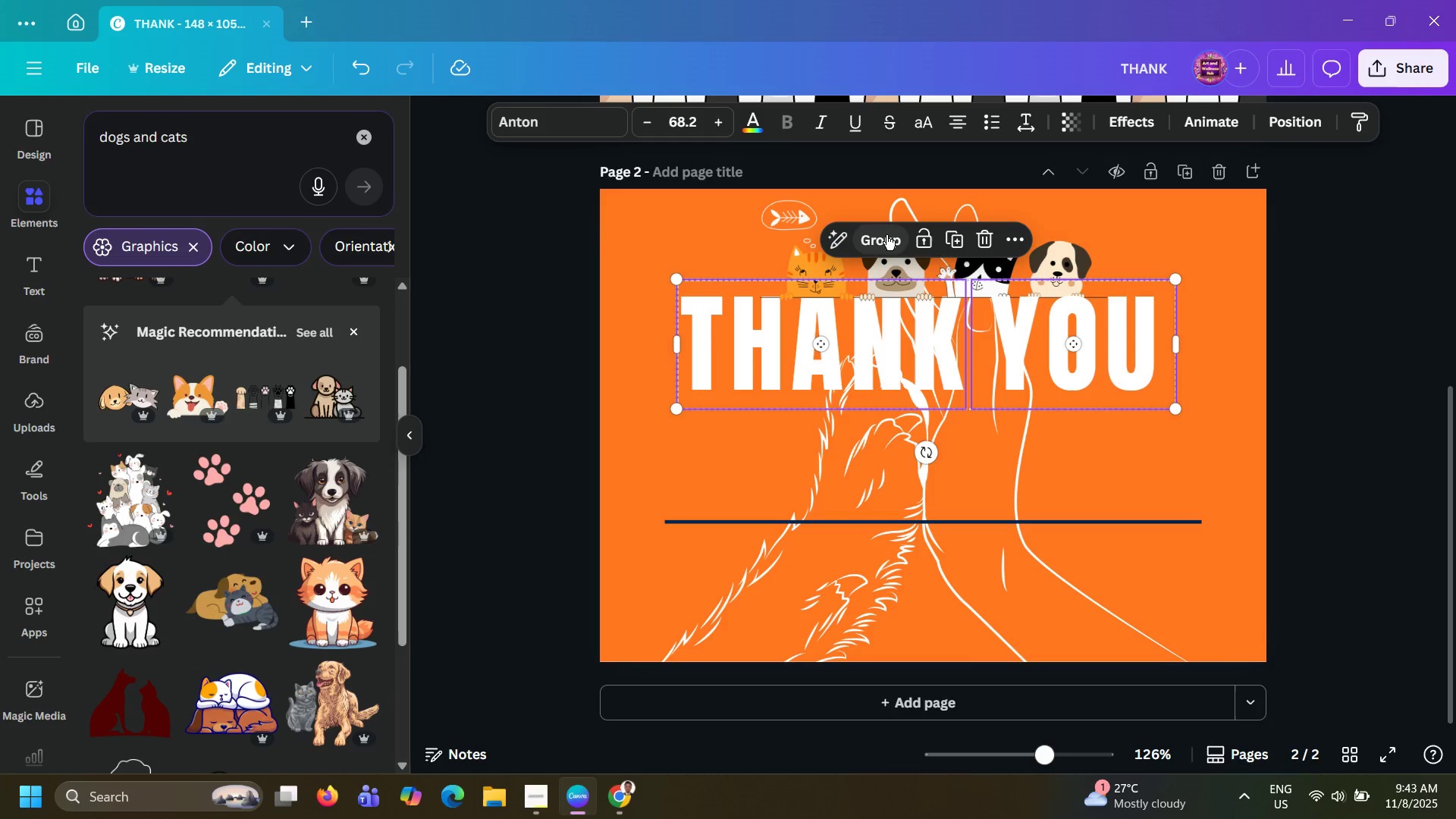 
left_click([885, 238])
 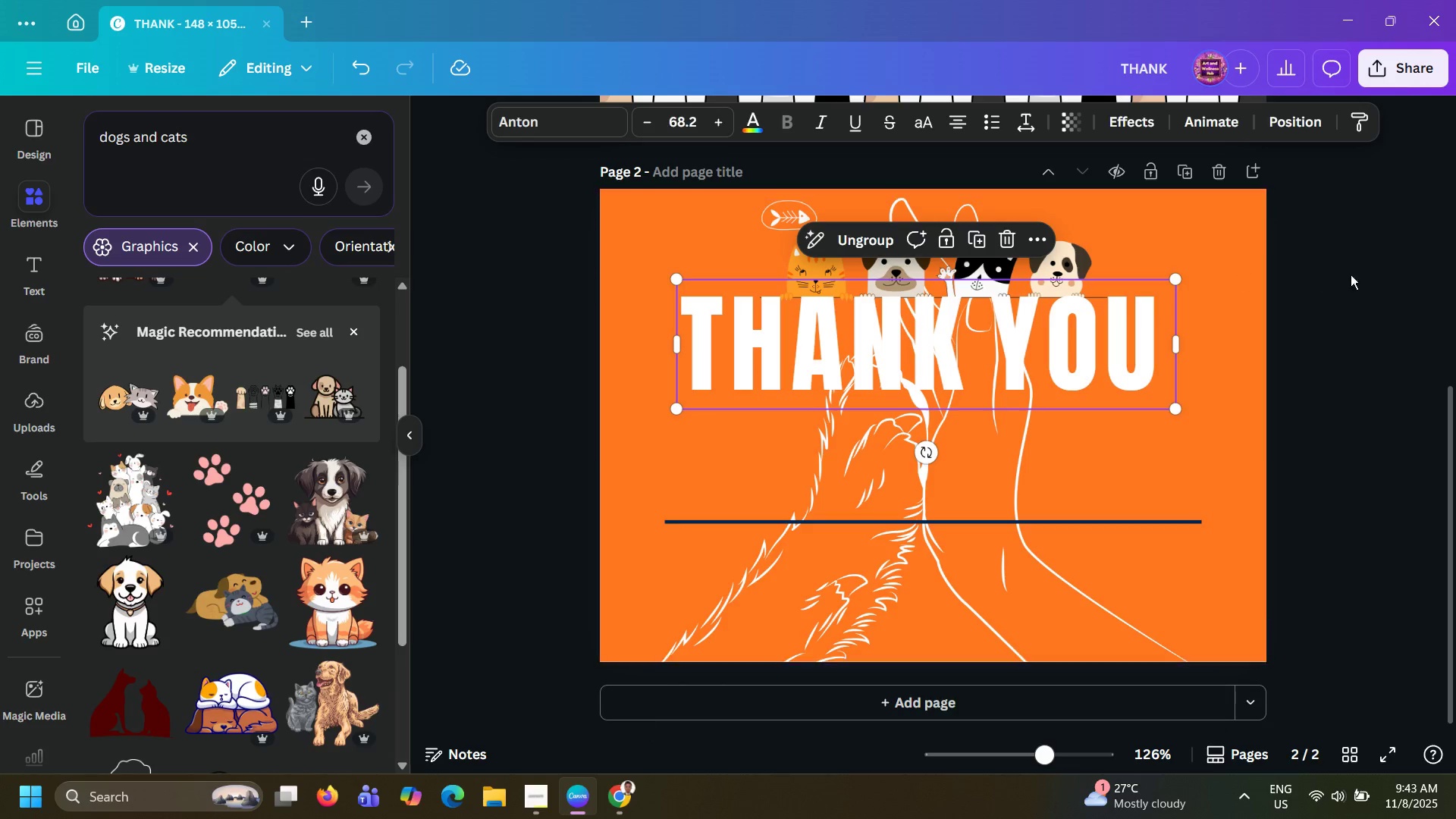 
left_click([1365, 275])
 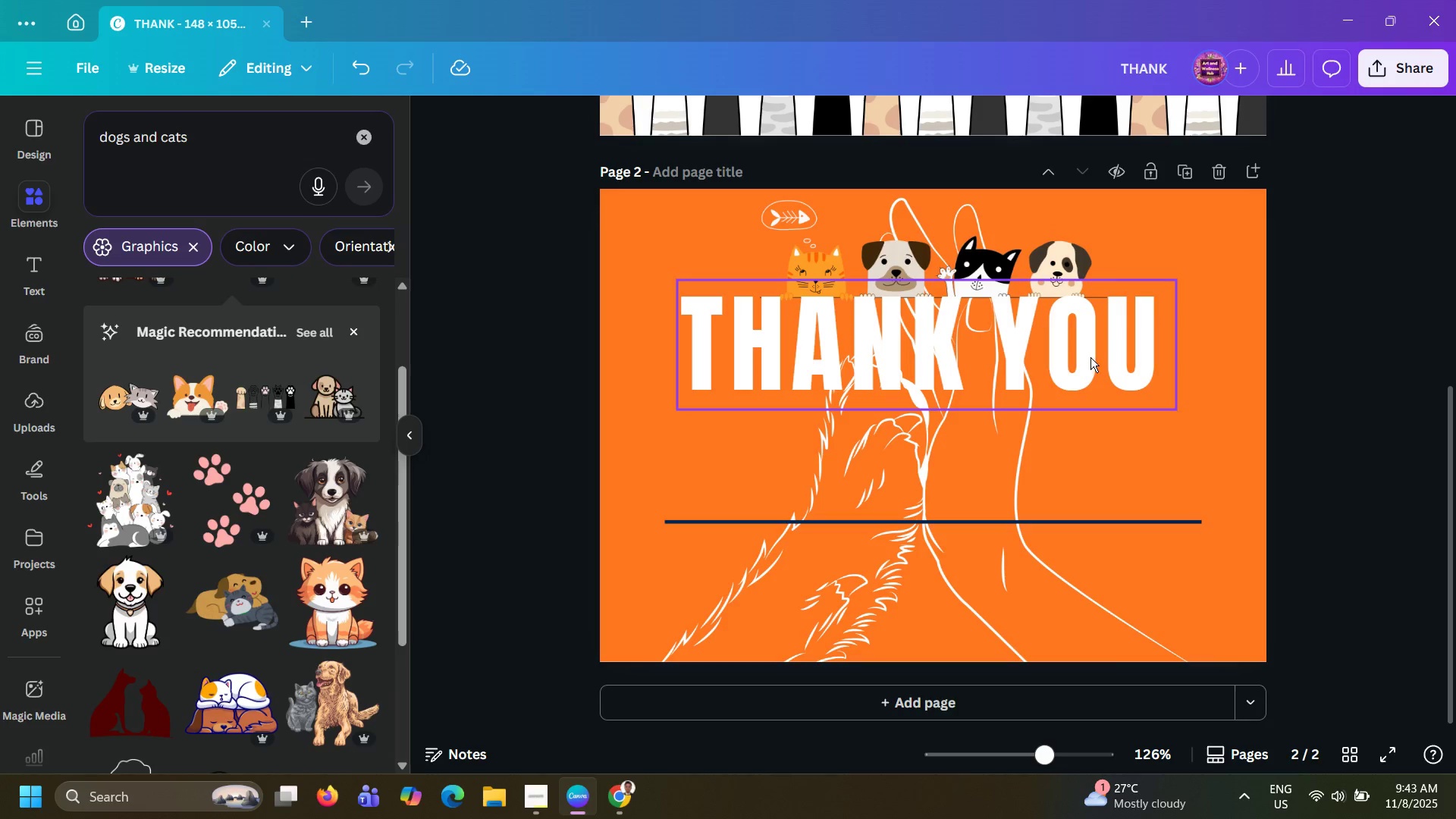 
left_click([1090, 357])
 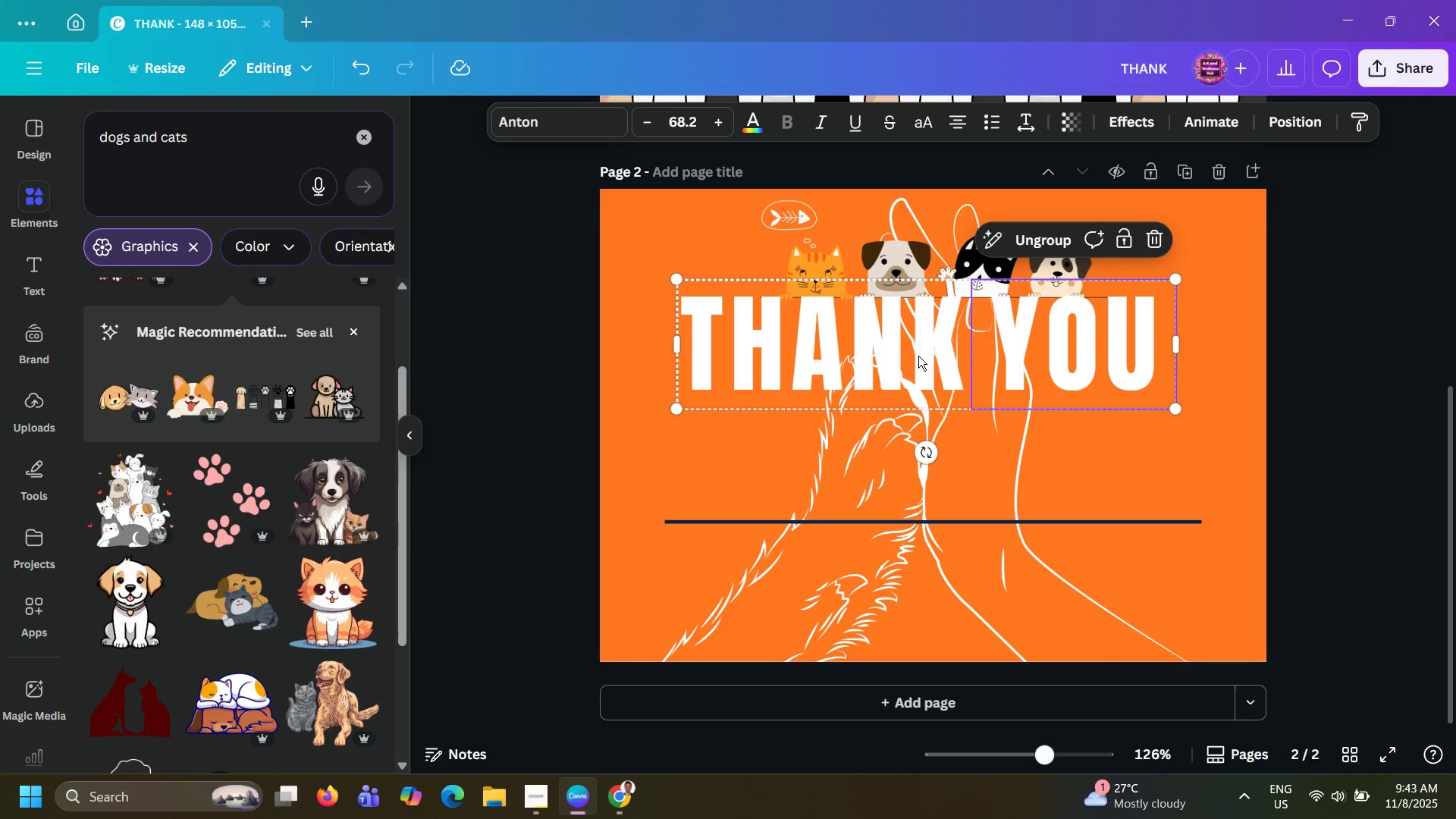 
left_click([918, 356])
 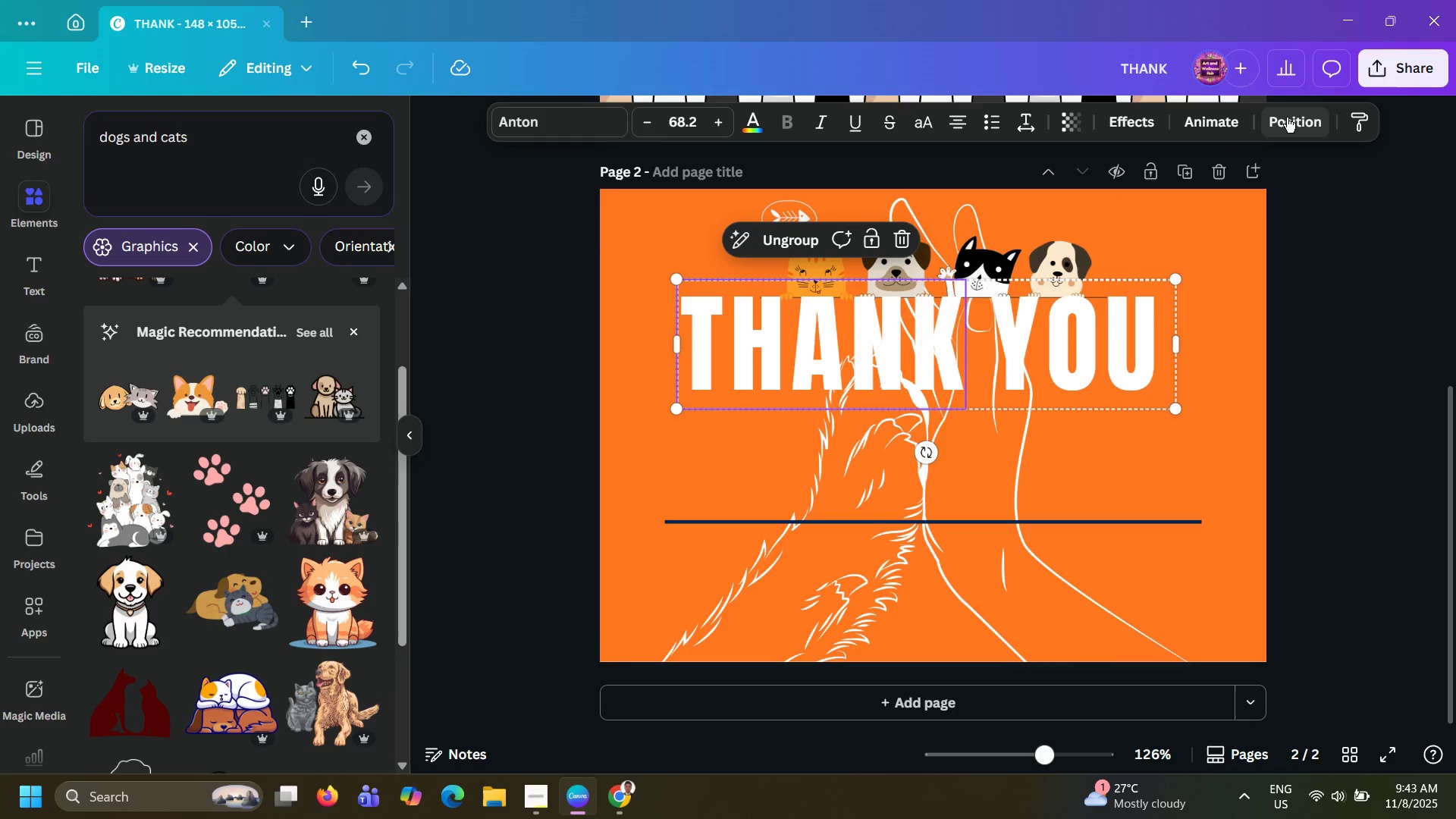 
left_click([1287, 118])
 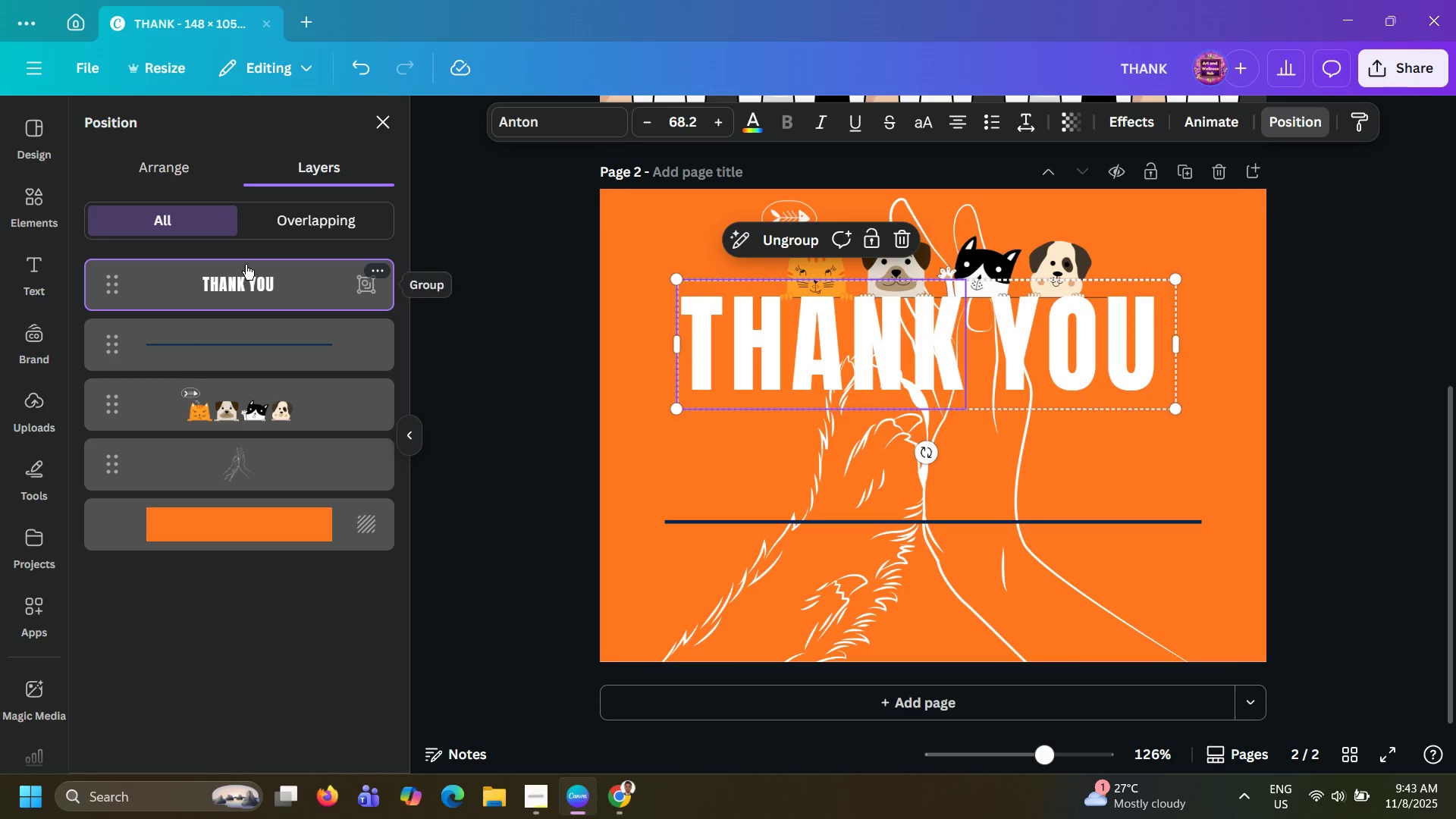 
left_click_drag(start_coordinate=[245, 280], to_coordinate=[238, 410])
 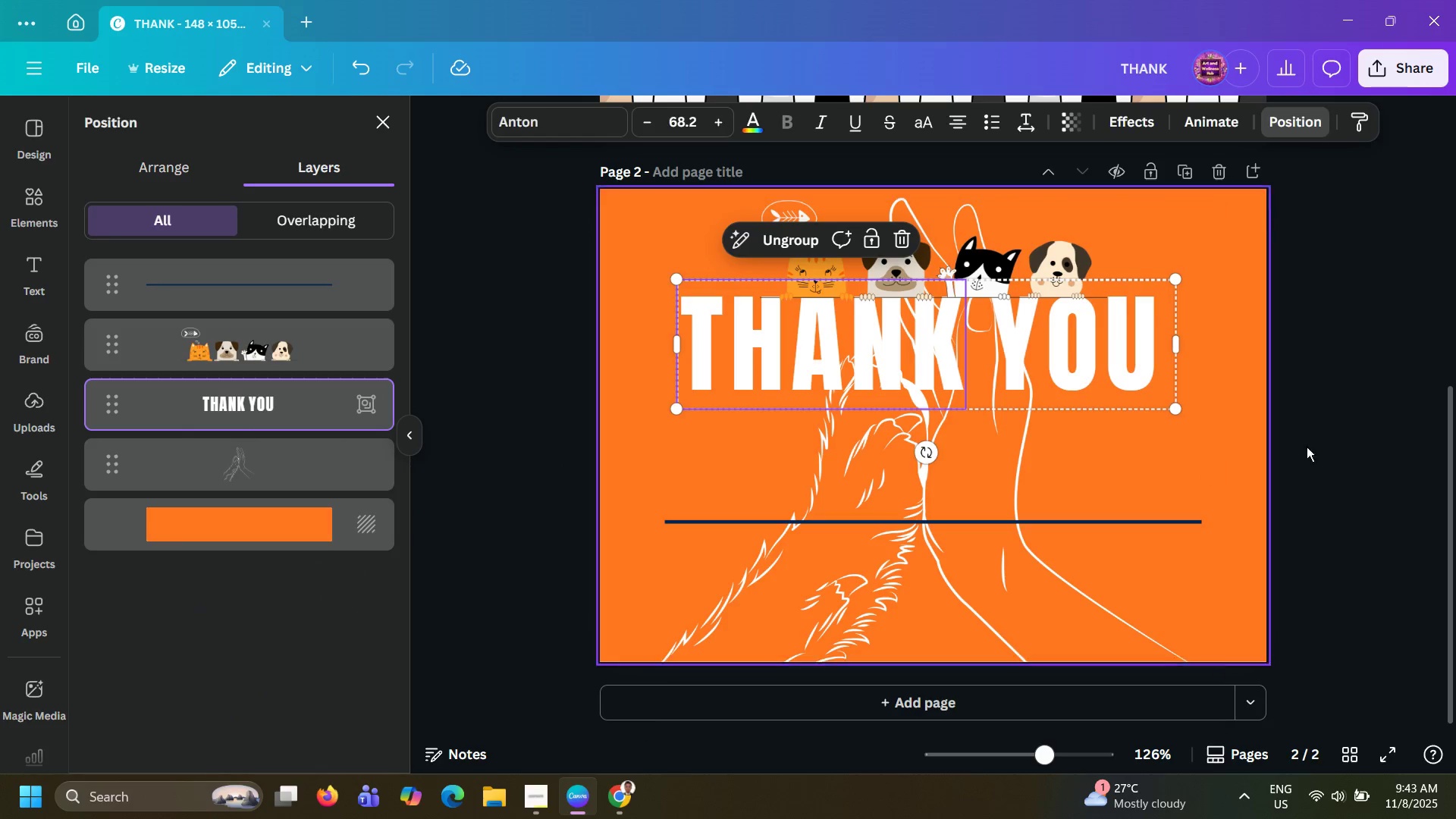 
left_click([1382, 431])
 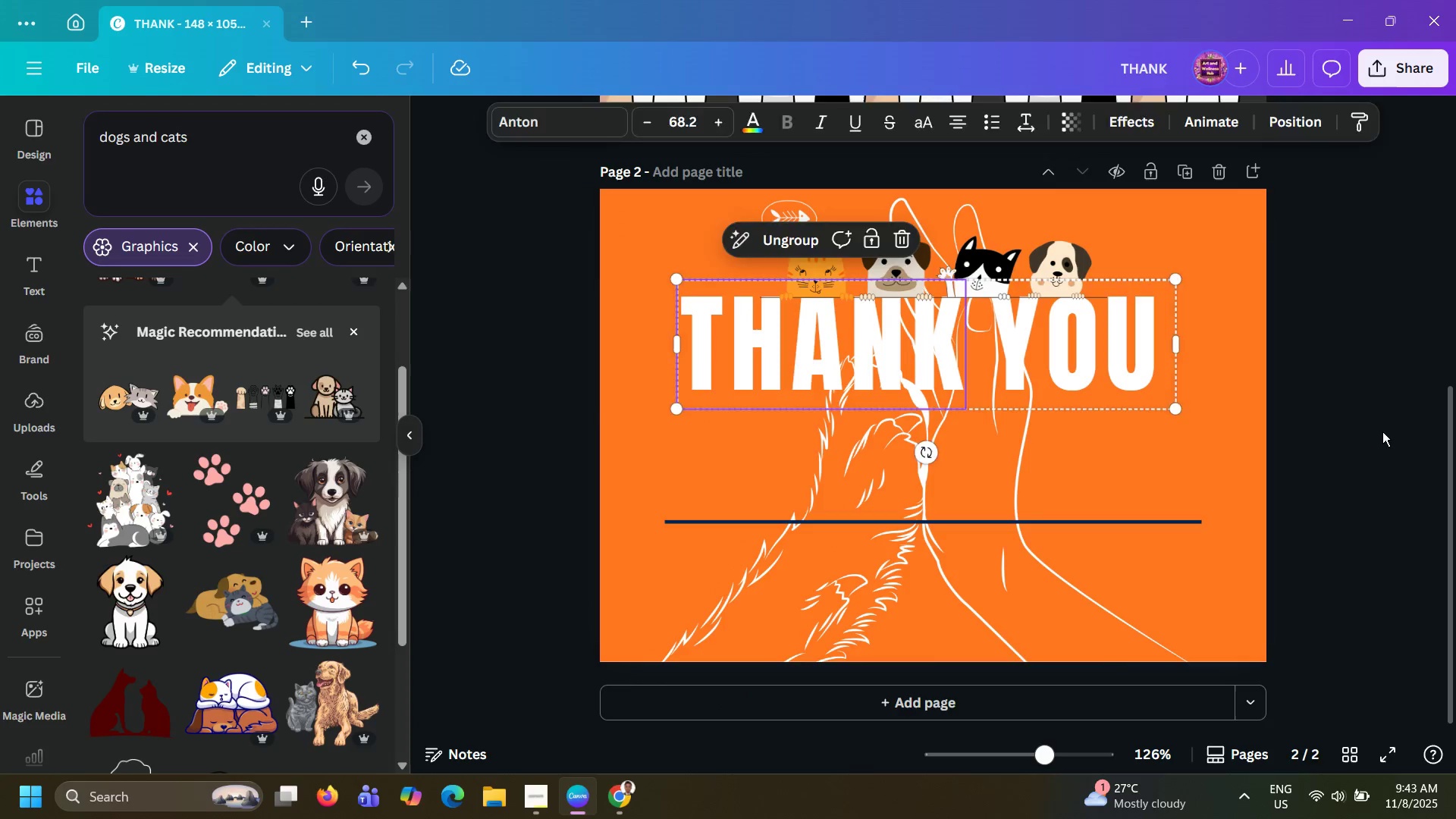 
left_click([1382, 431])
 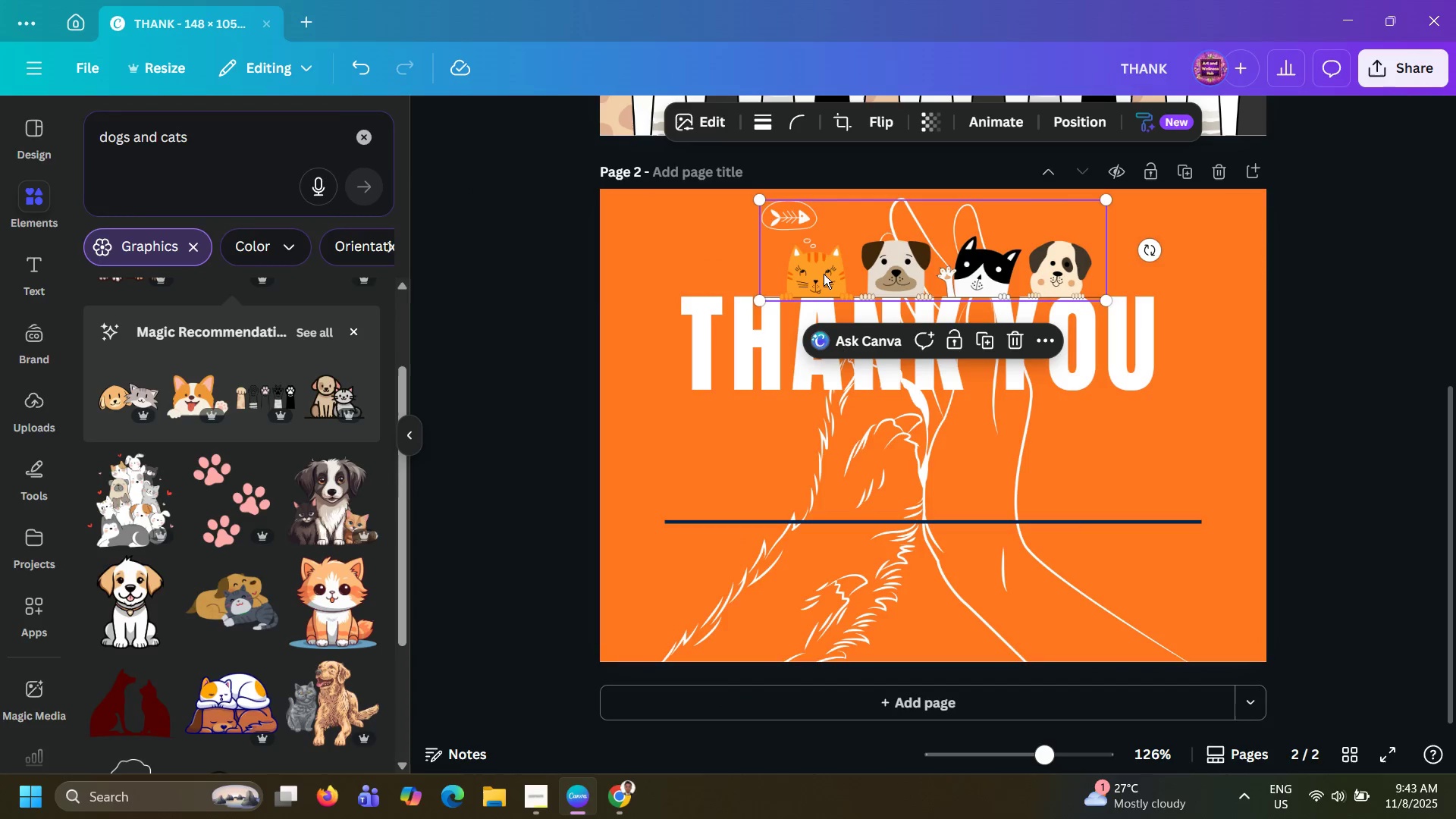 
left_click([824, 274])
 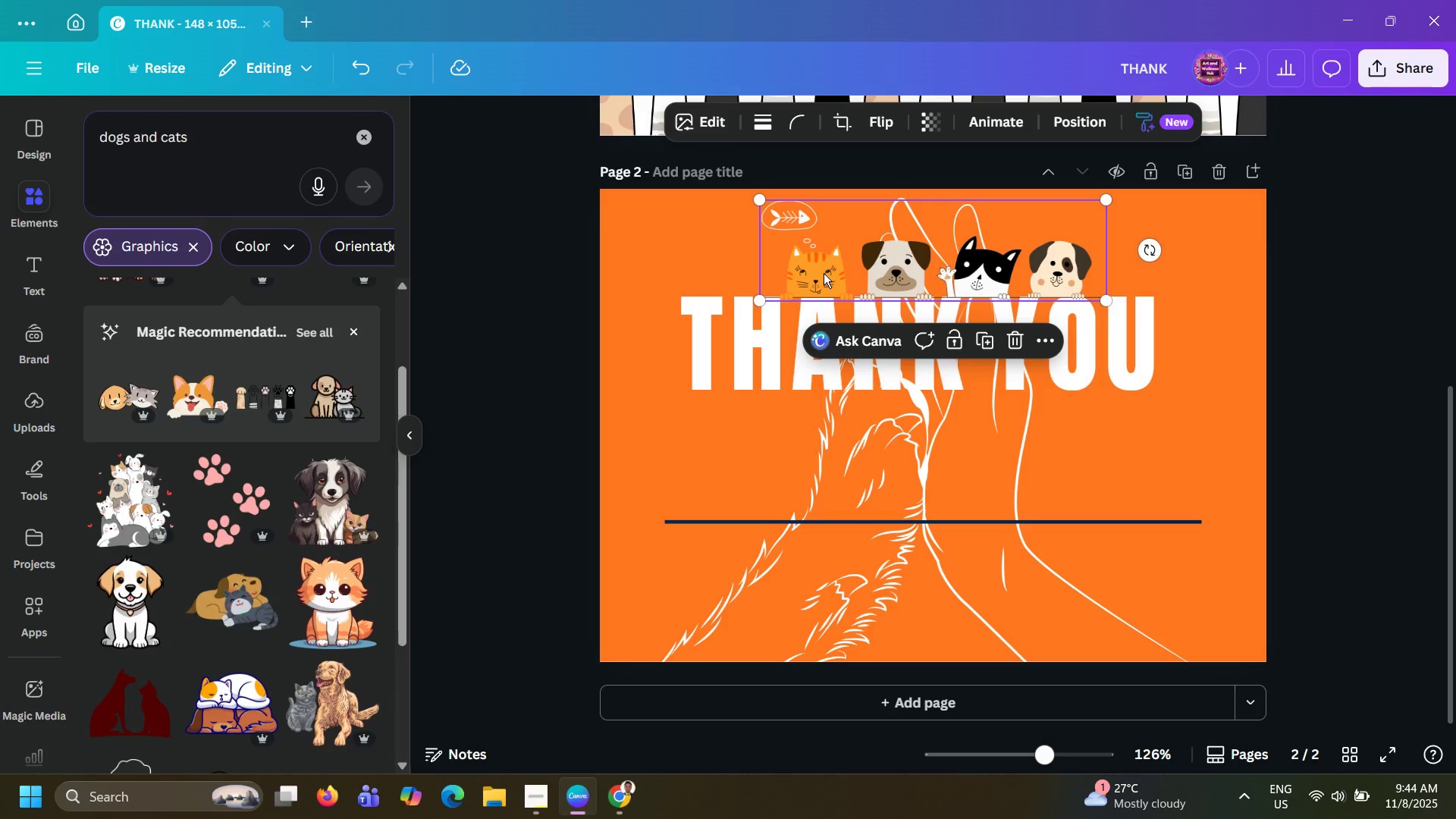 
key(ArrowUp)
 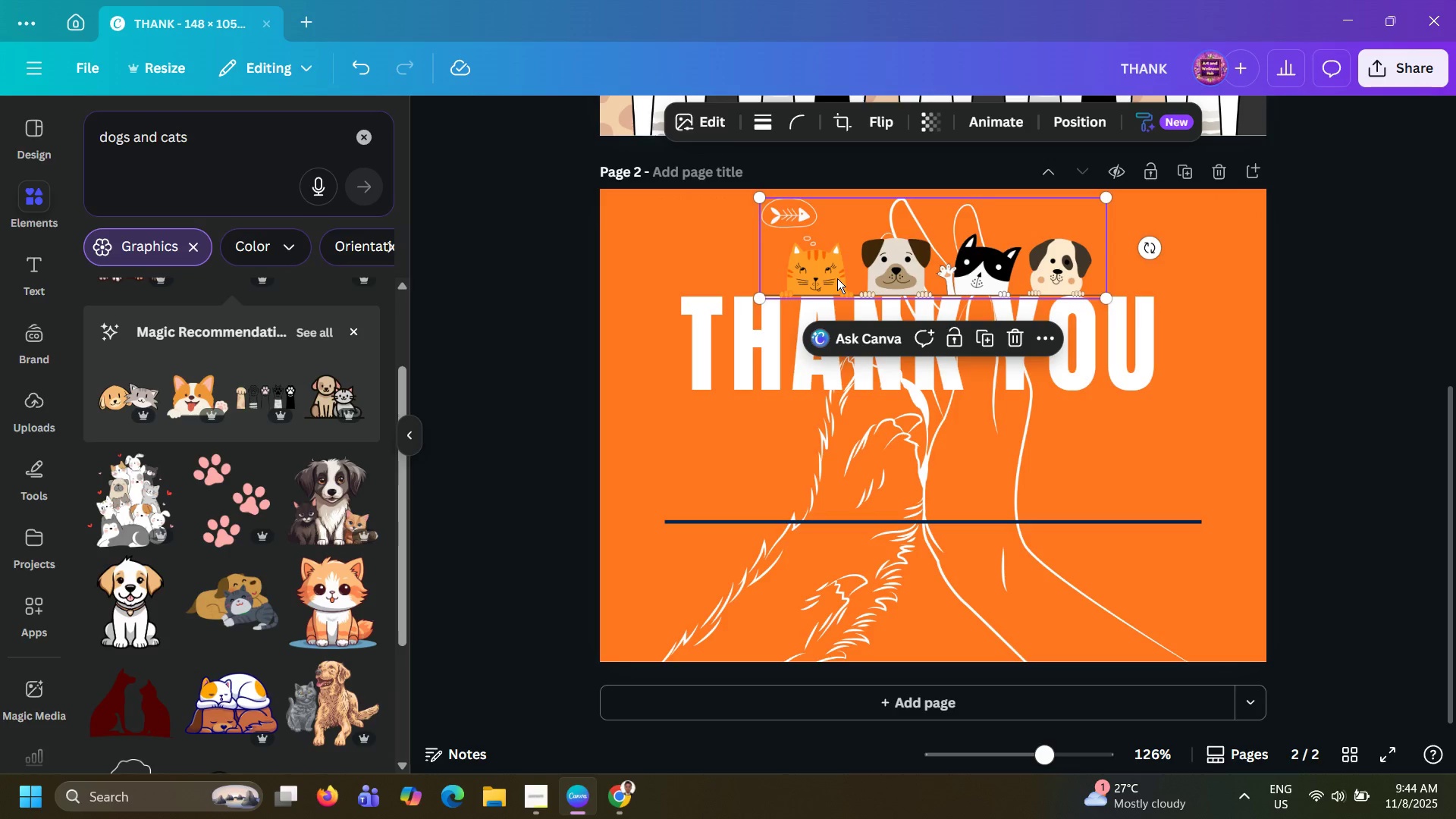 
key(ArrowDown)
 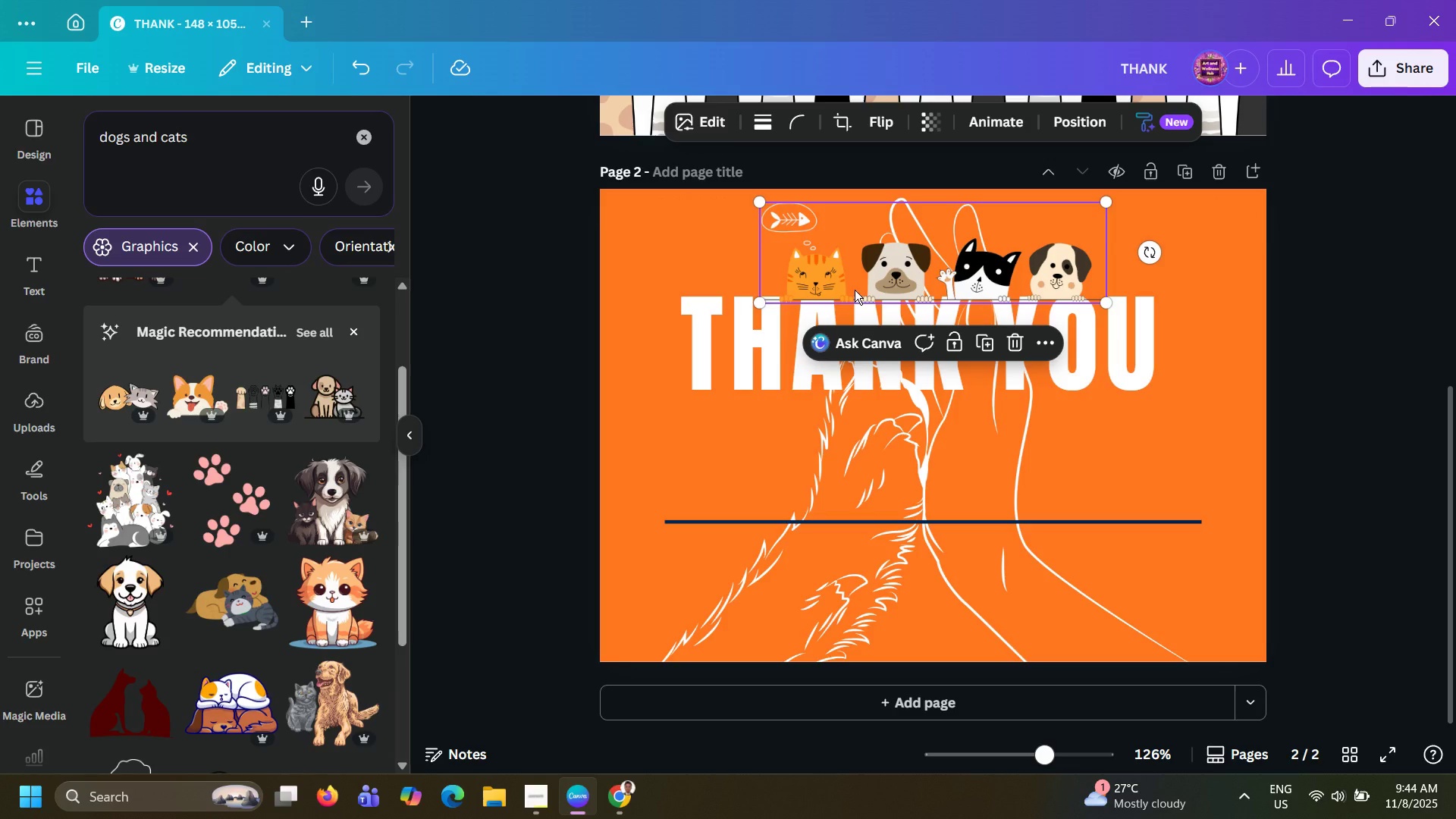 
key(ArrowUp)
 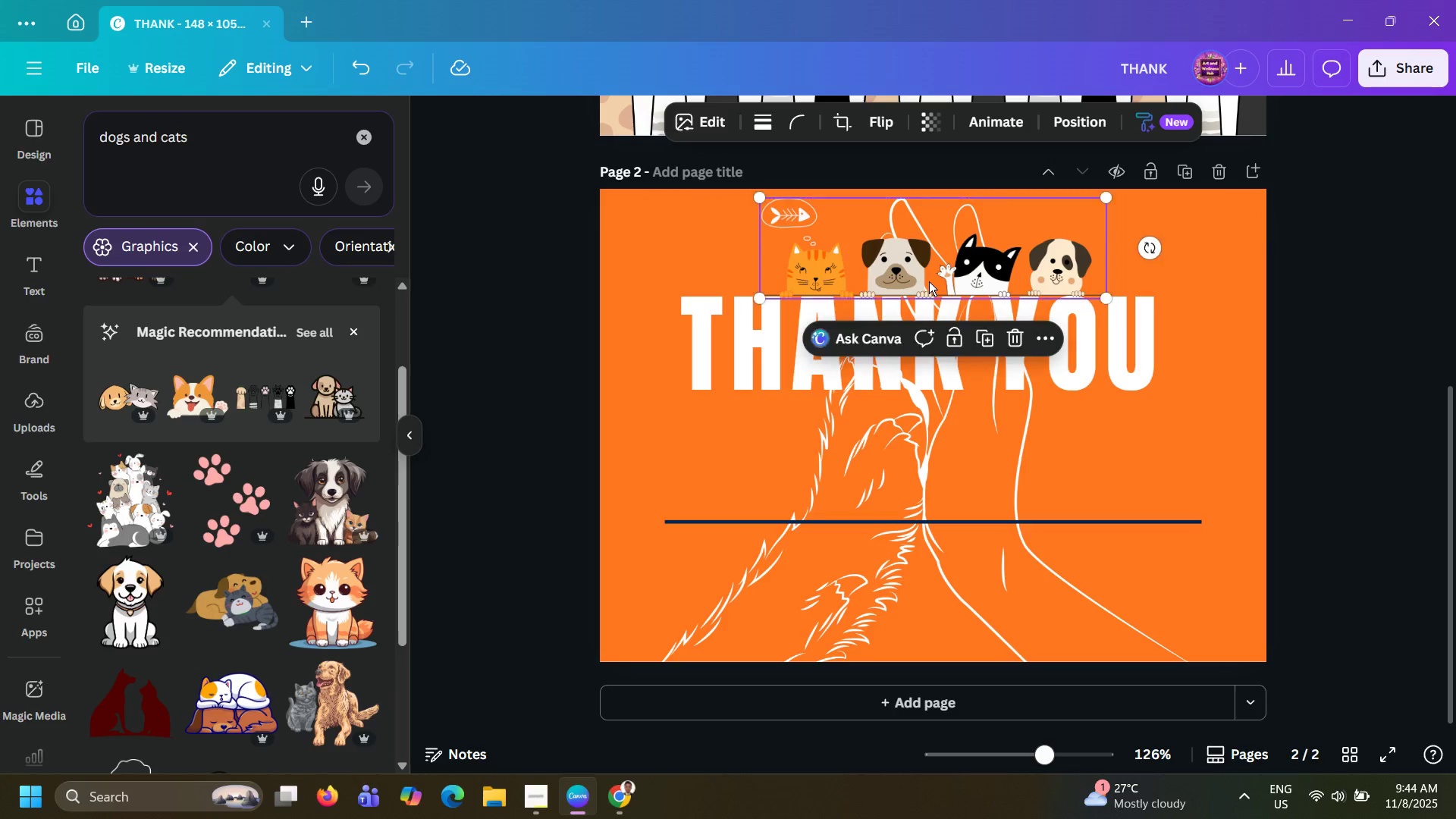 
left_click_drag(start_coordinate=[929, 281], to_coordinate=[933, 283])
 